 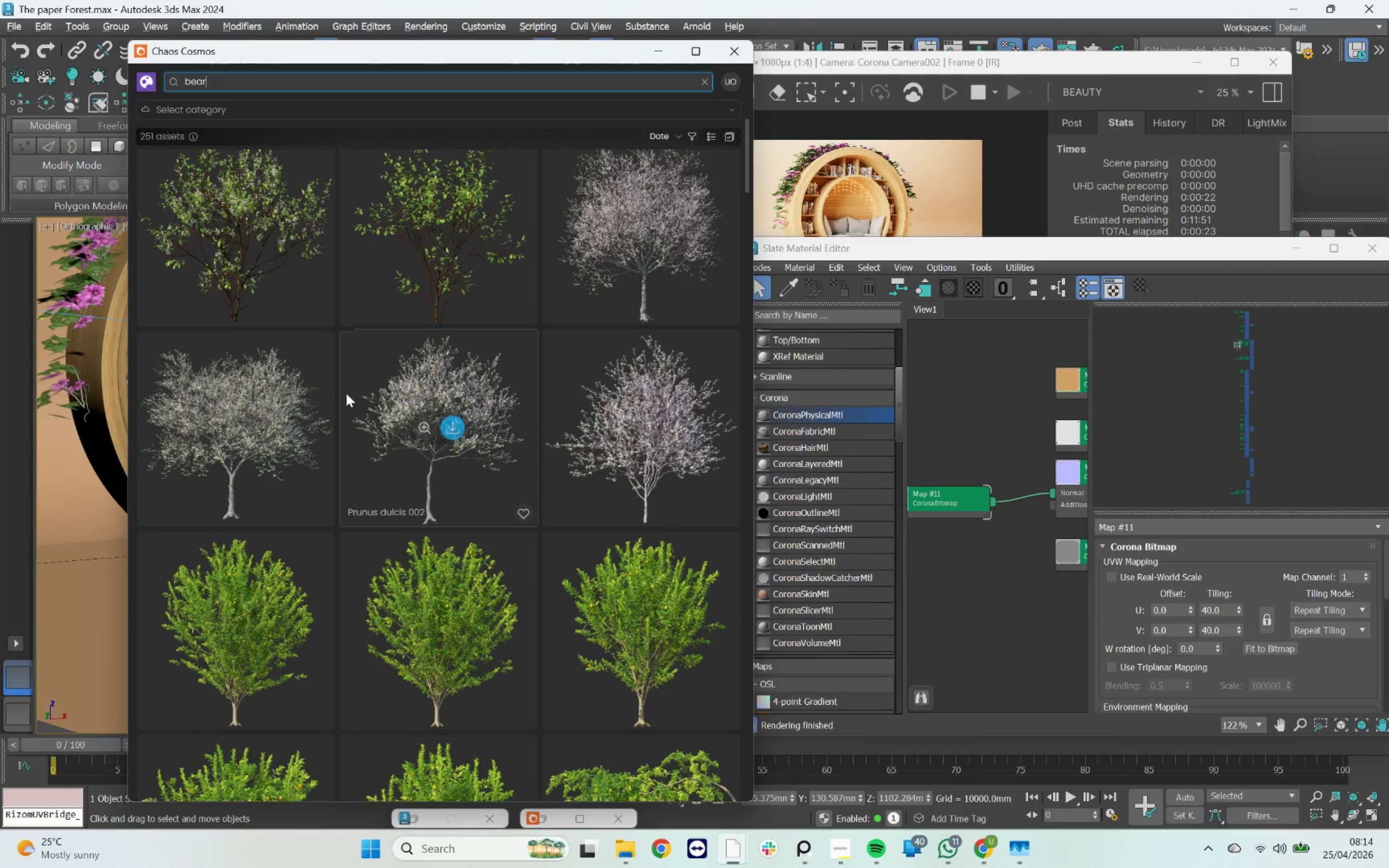 
scroll: coordinate [456, 371], scroll_direction: down, amount: 90.0
 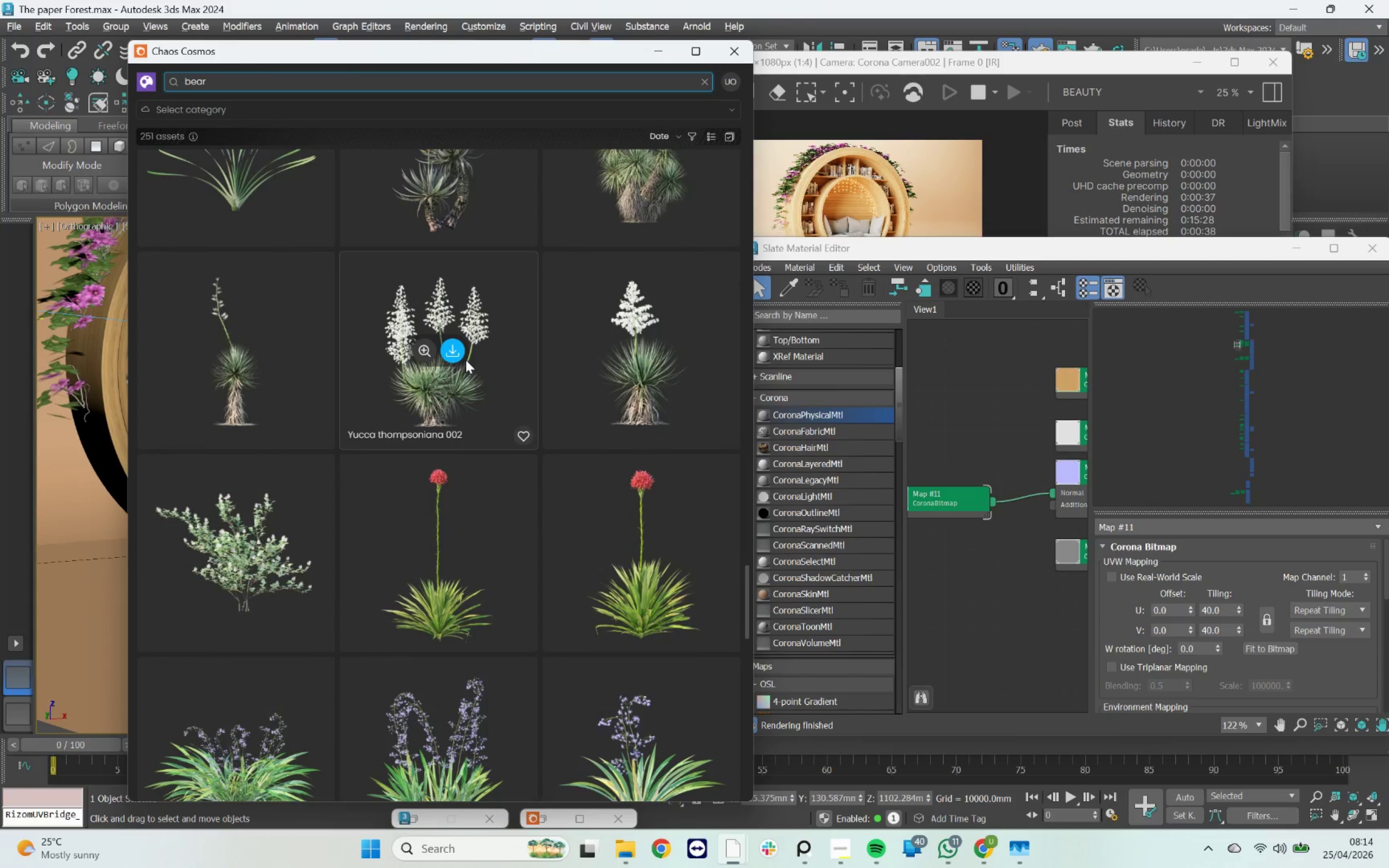 
scroll: coordinate [466, 359], scroll_direction: down, amount: 5.0
 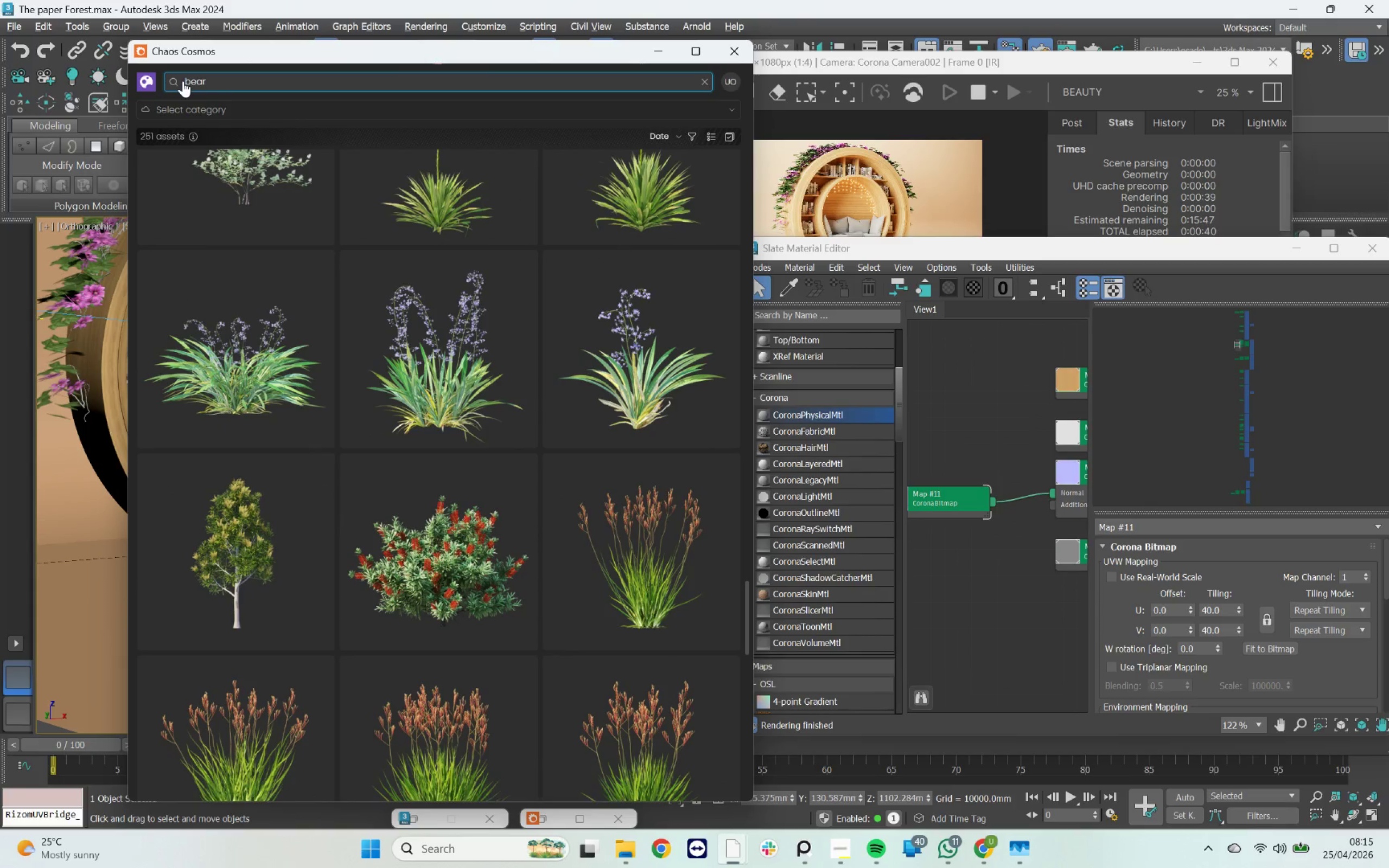 
left_click([184, 78])
 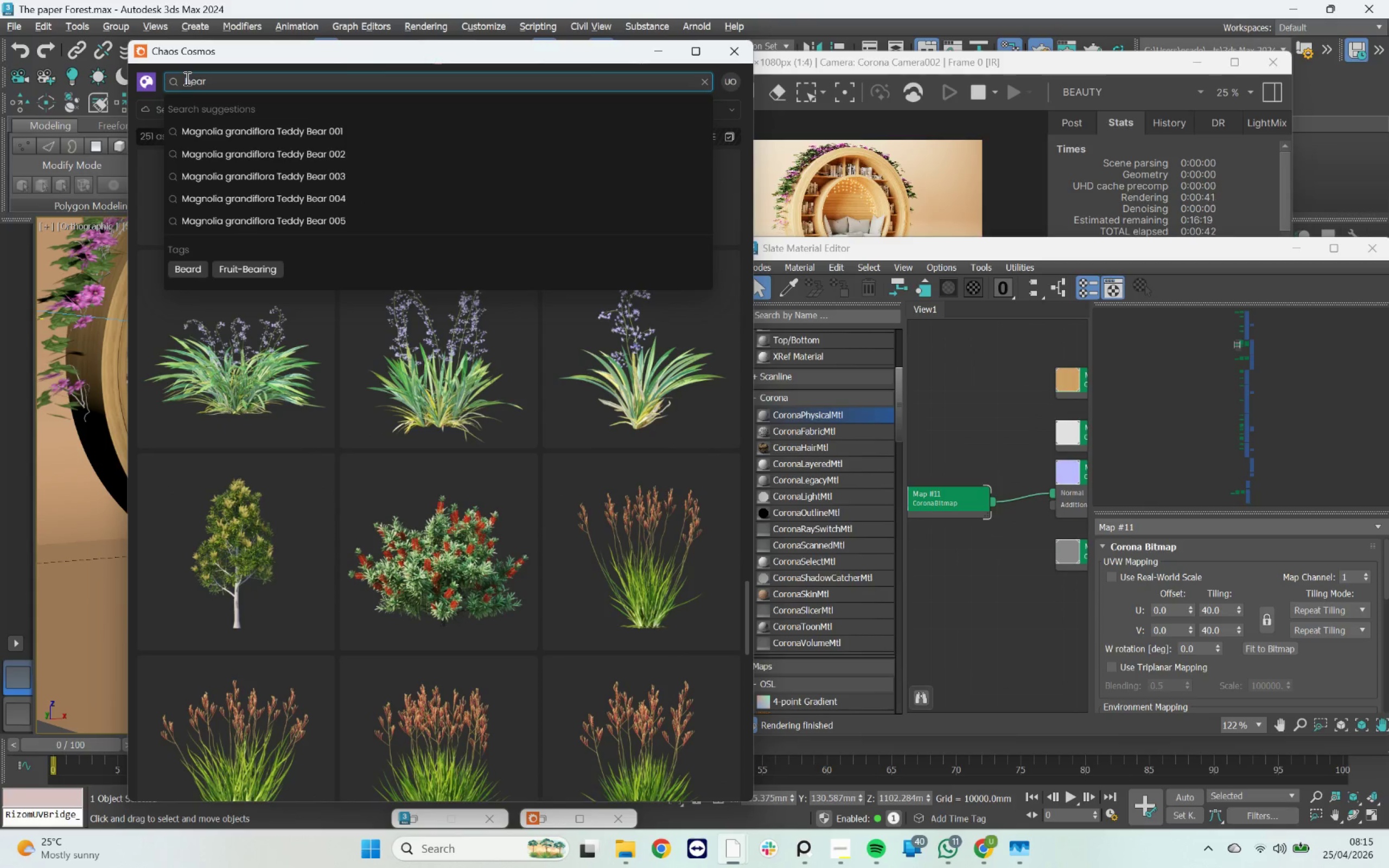 
left_click([186, 78])
 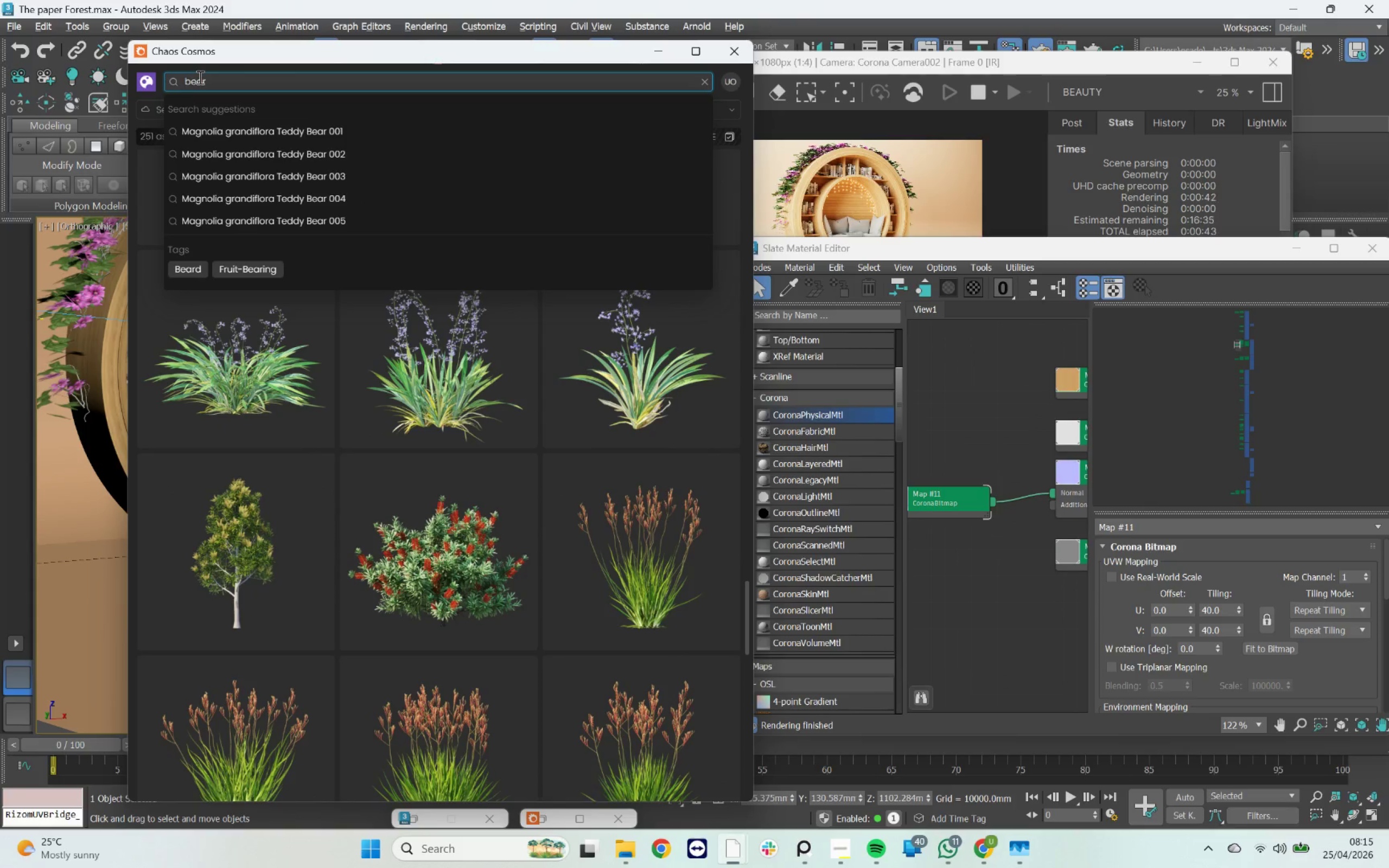 
type(teddy )
 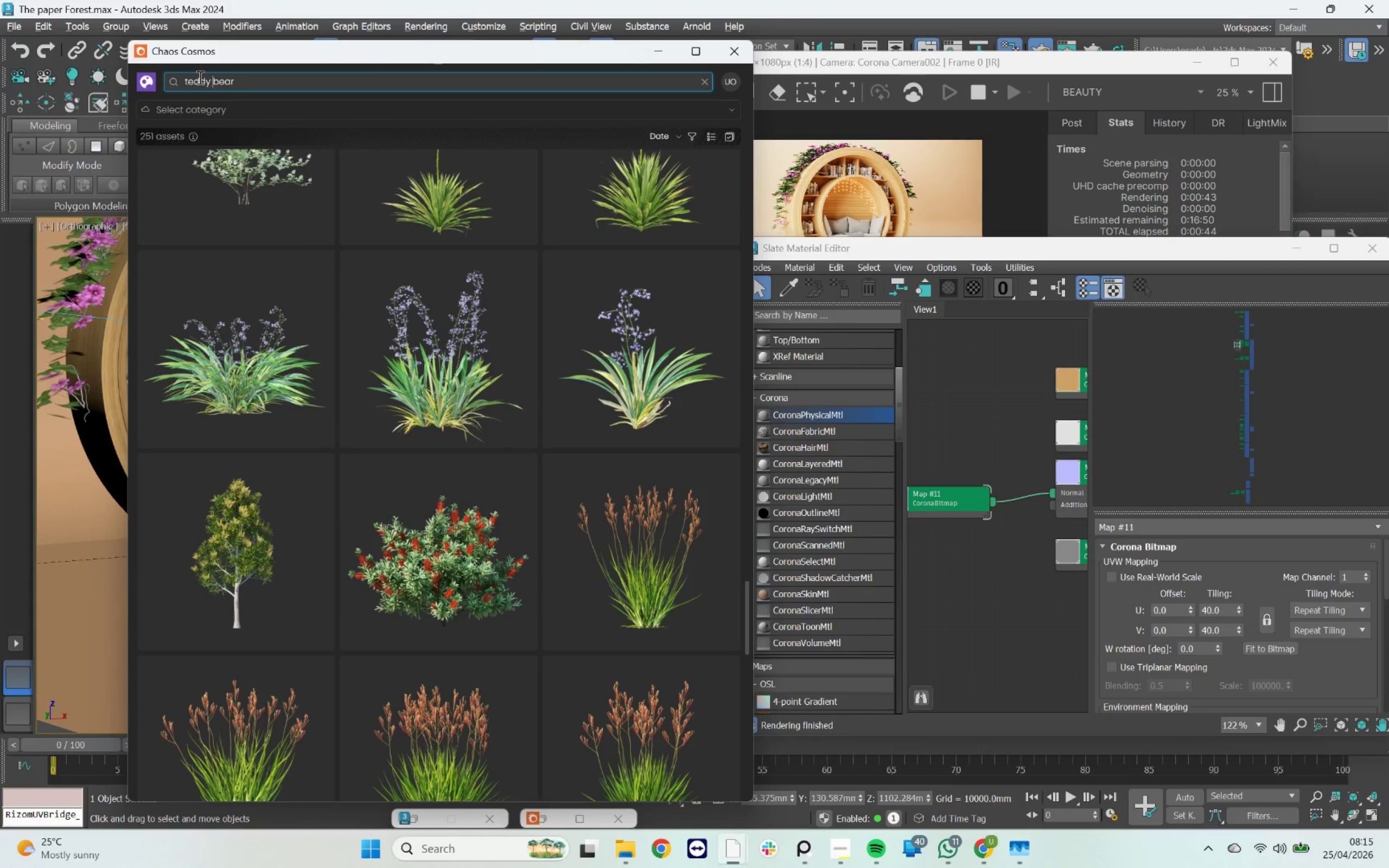 
key(Enter)
 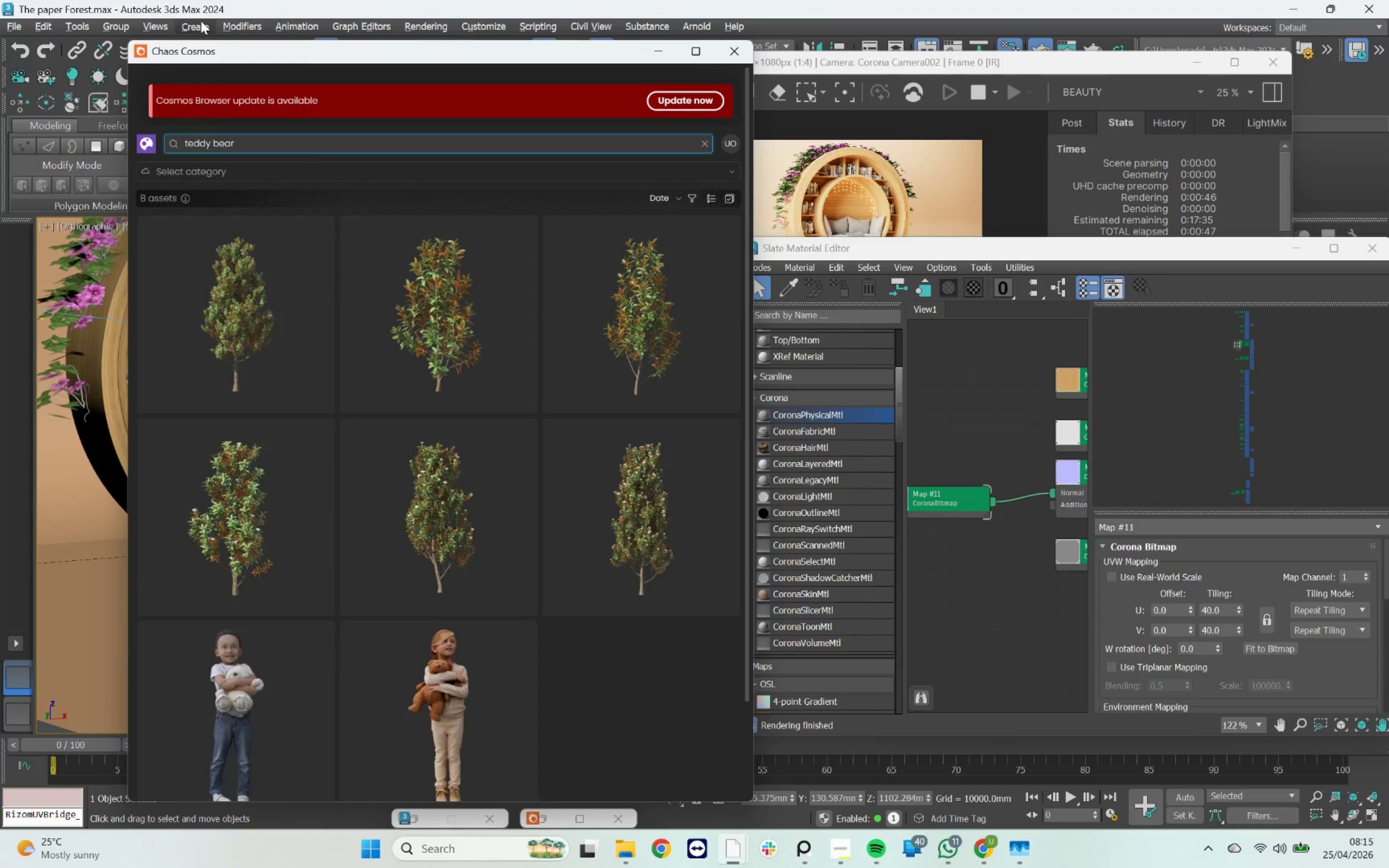 
scroll: coordinate [515, 654], scroll_direction: down, amount: 4.0
 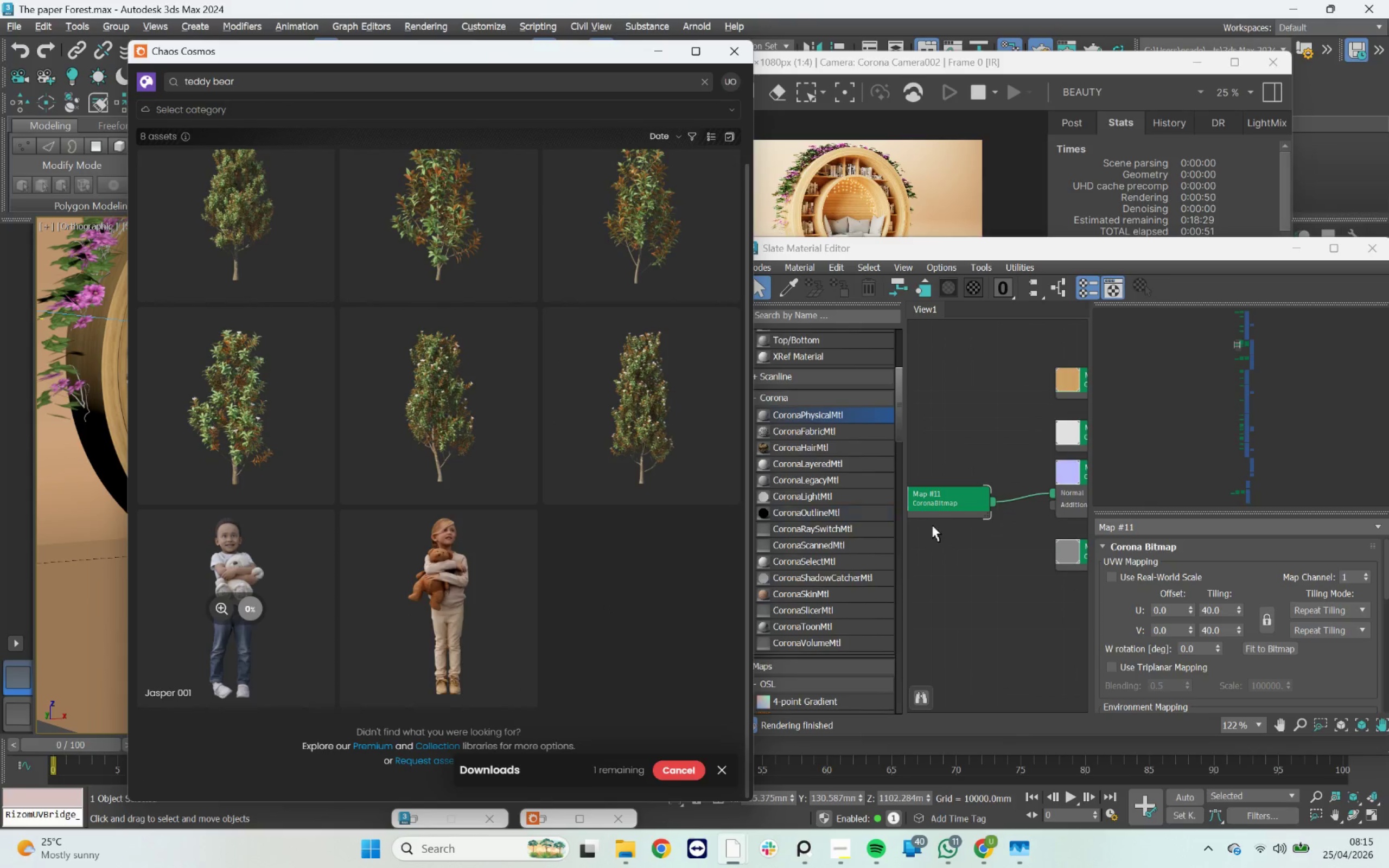 
mouse_move([1264, 254])
 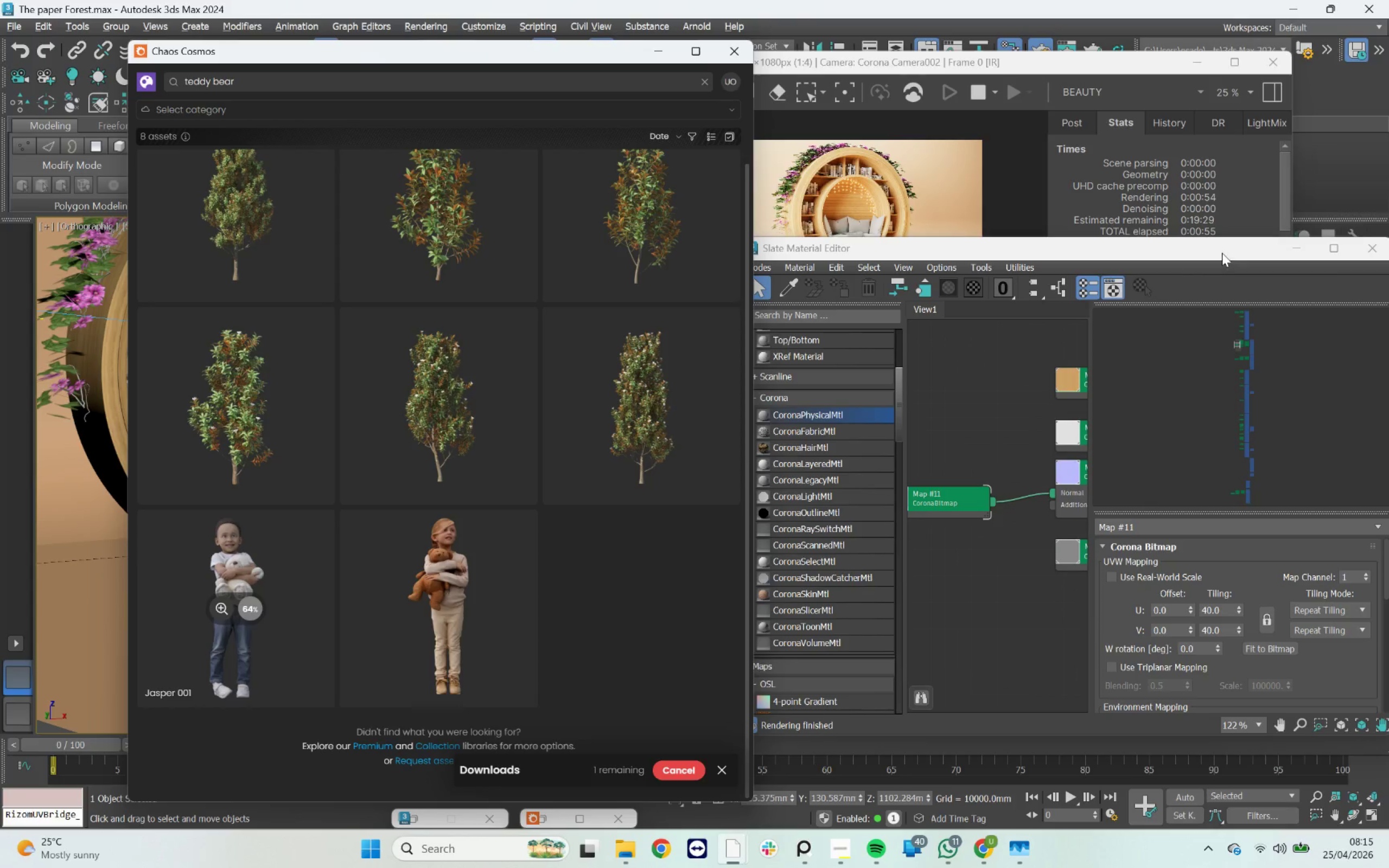 
left_click_drag(start_coordinate=[1222, 253], to_coordinate=[503, 305])
 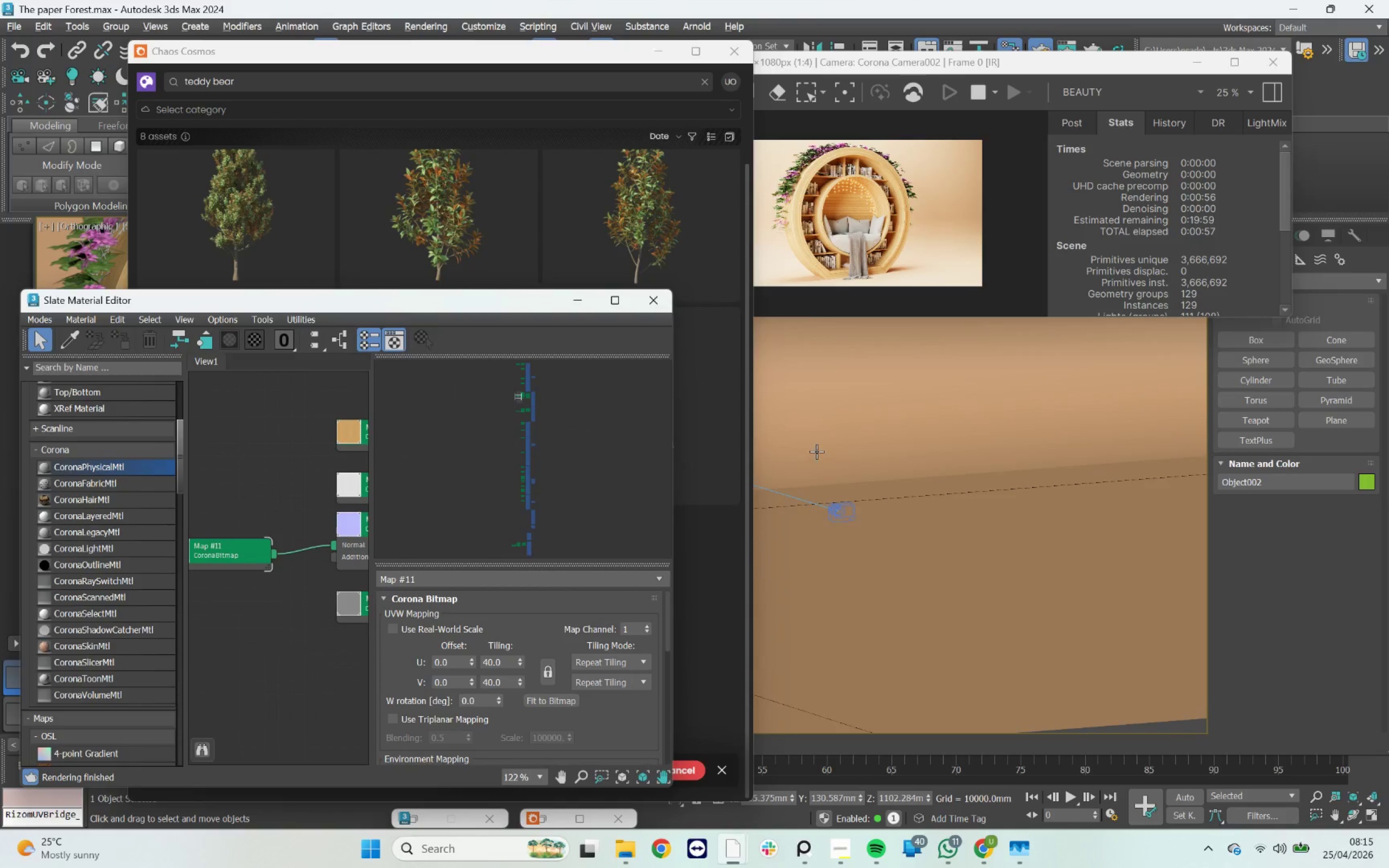 
scroll: coordinate [871, 429], scroll_direction: down, amount: 10.0
 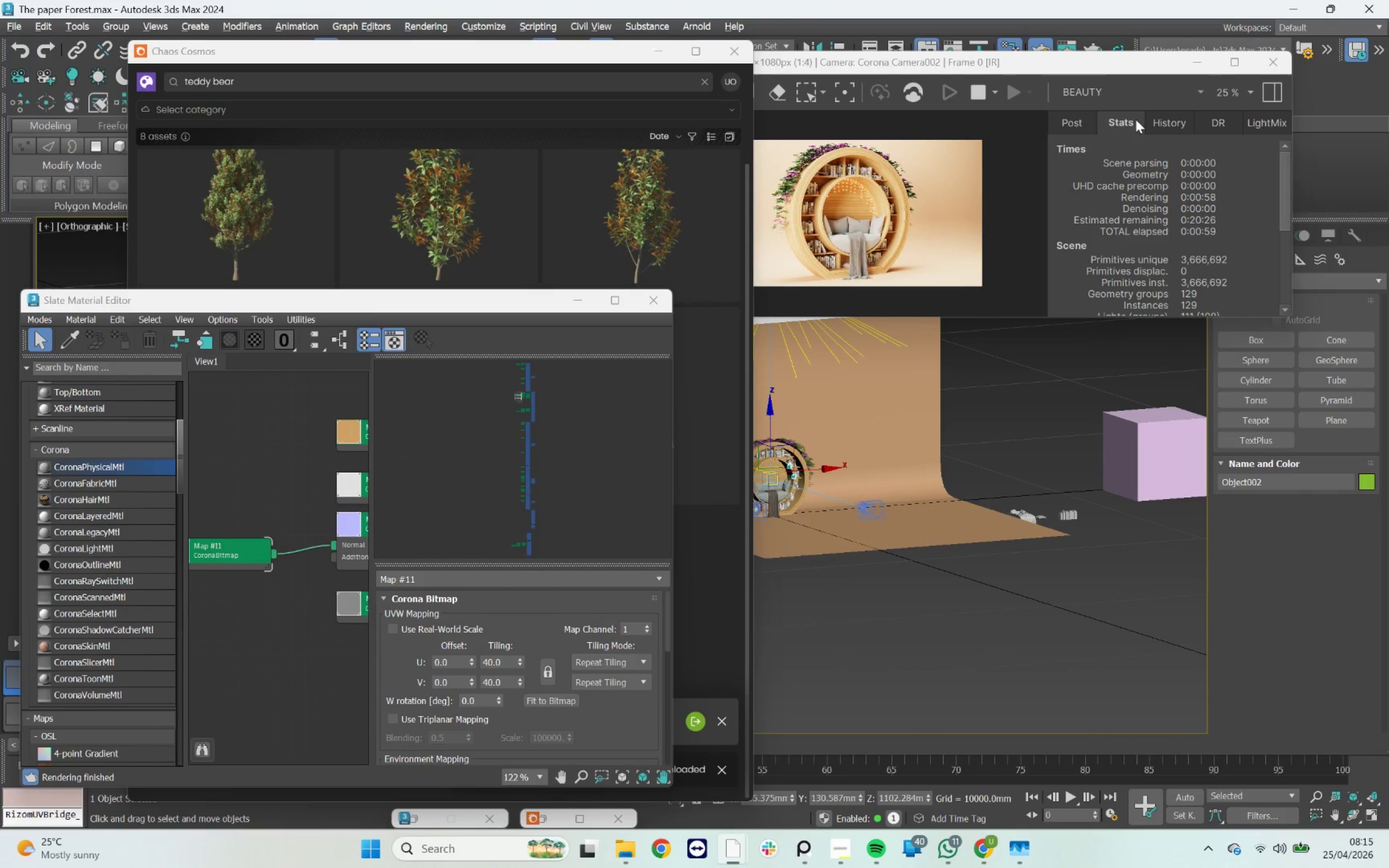 
left_click_drag(start_coordinate=[1138, 62], to_coordinate=[1234, 478])
 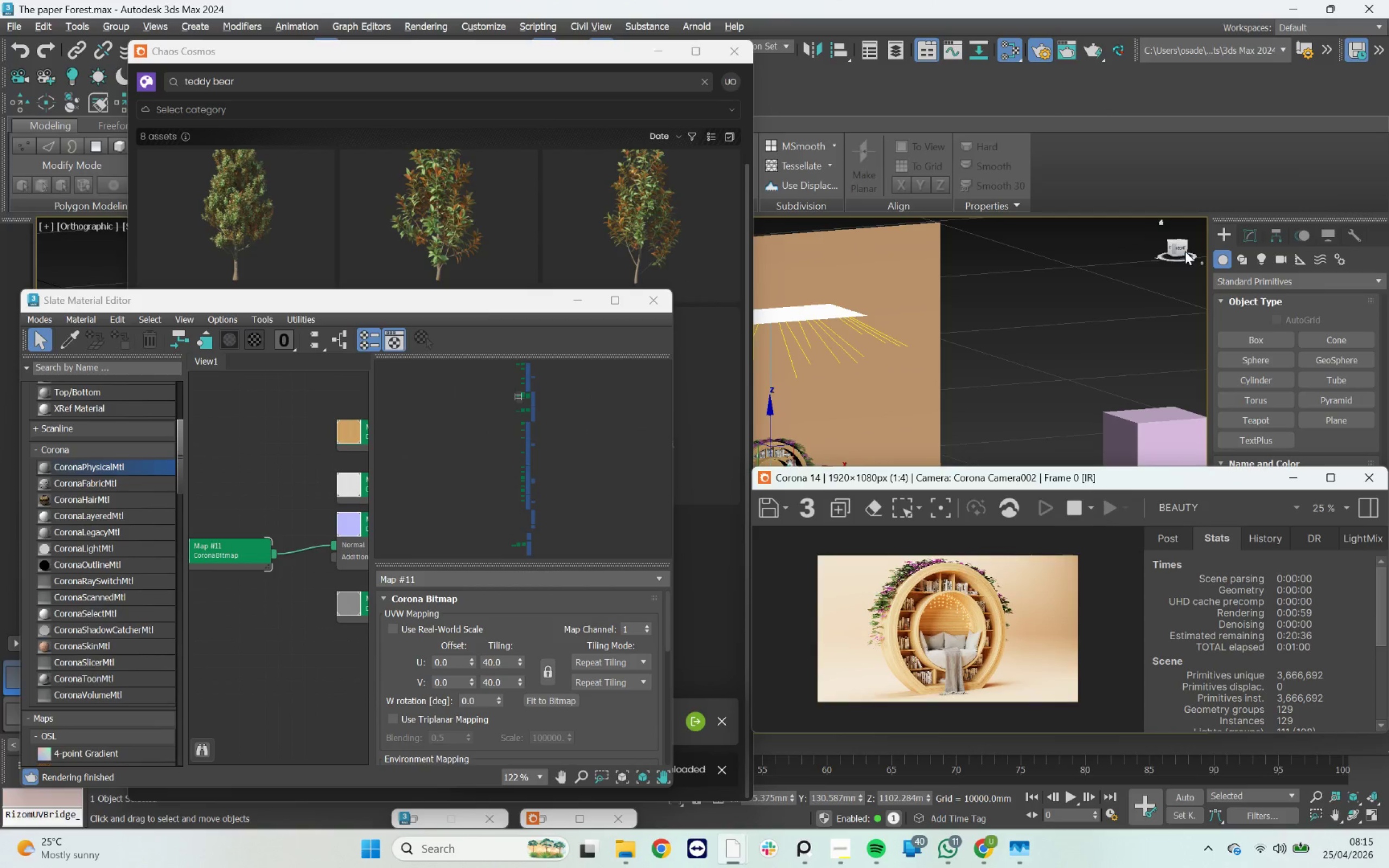 
left_click([1180, 246])
 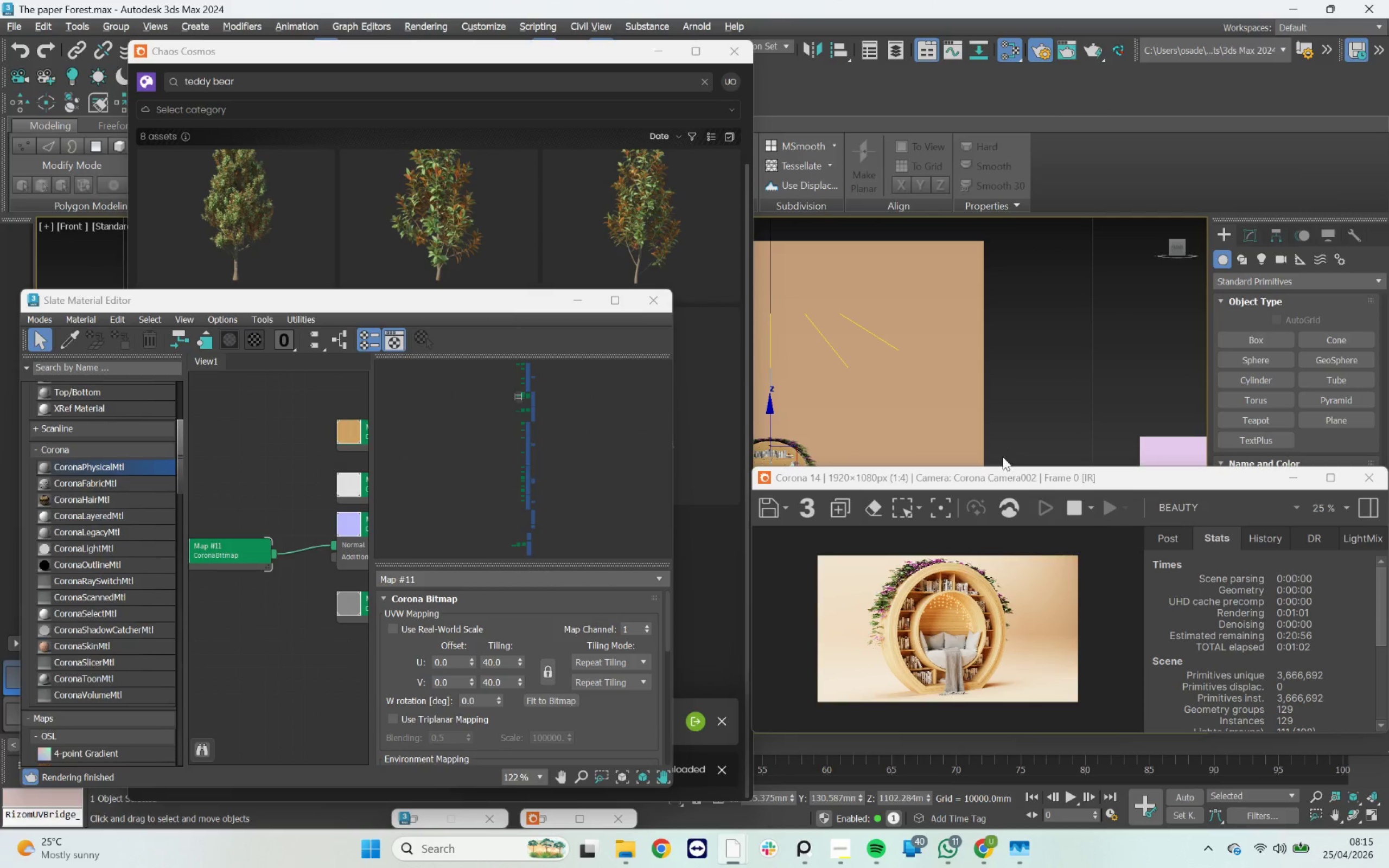 
left_click_drag(start_coordinate=[1001, 478], to_coordinate=[1162, 627])
 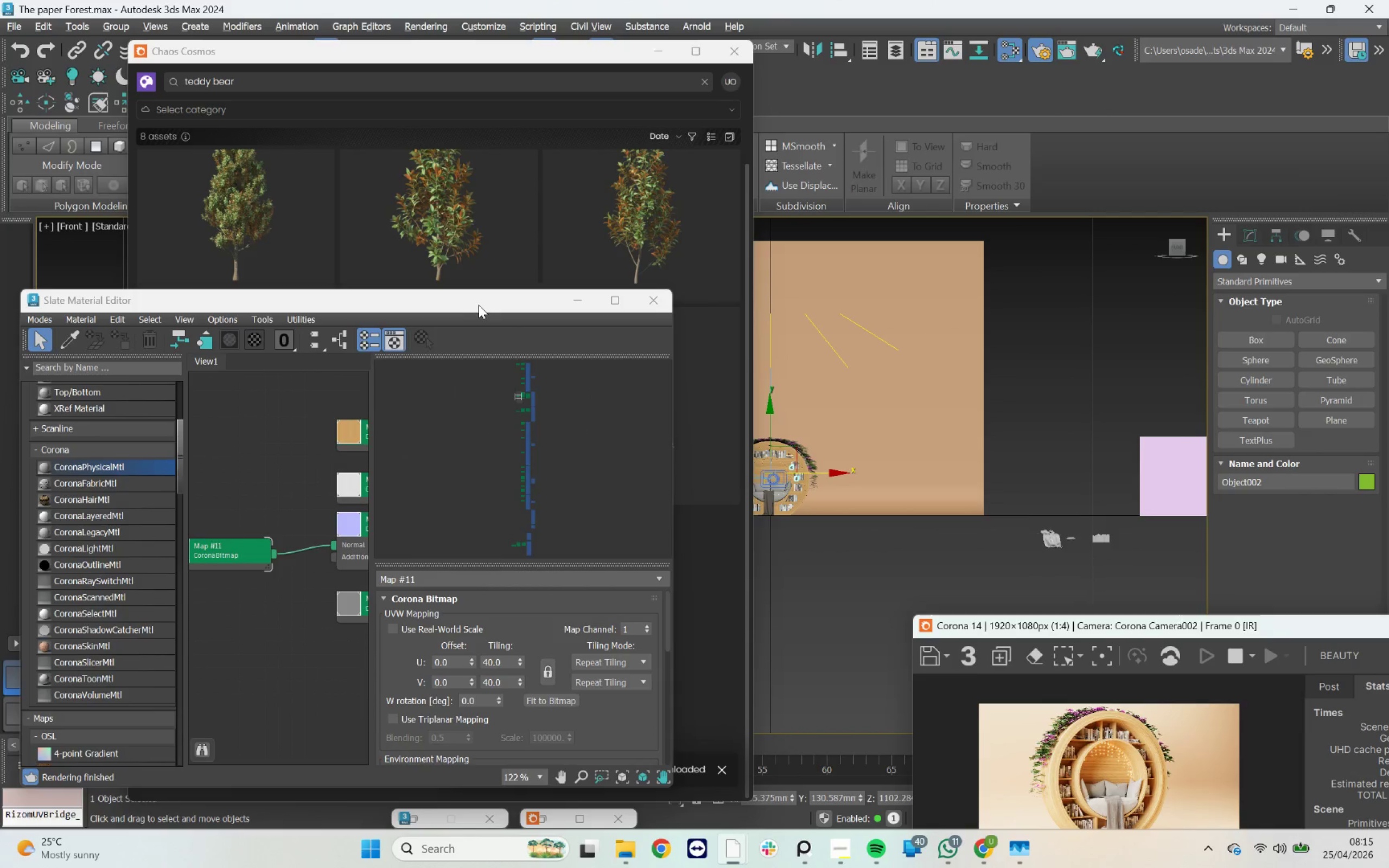 
left_click_drag(start_coordinate=[479, 305], to_coordinate=[672, 458])
 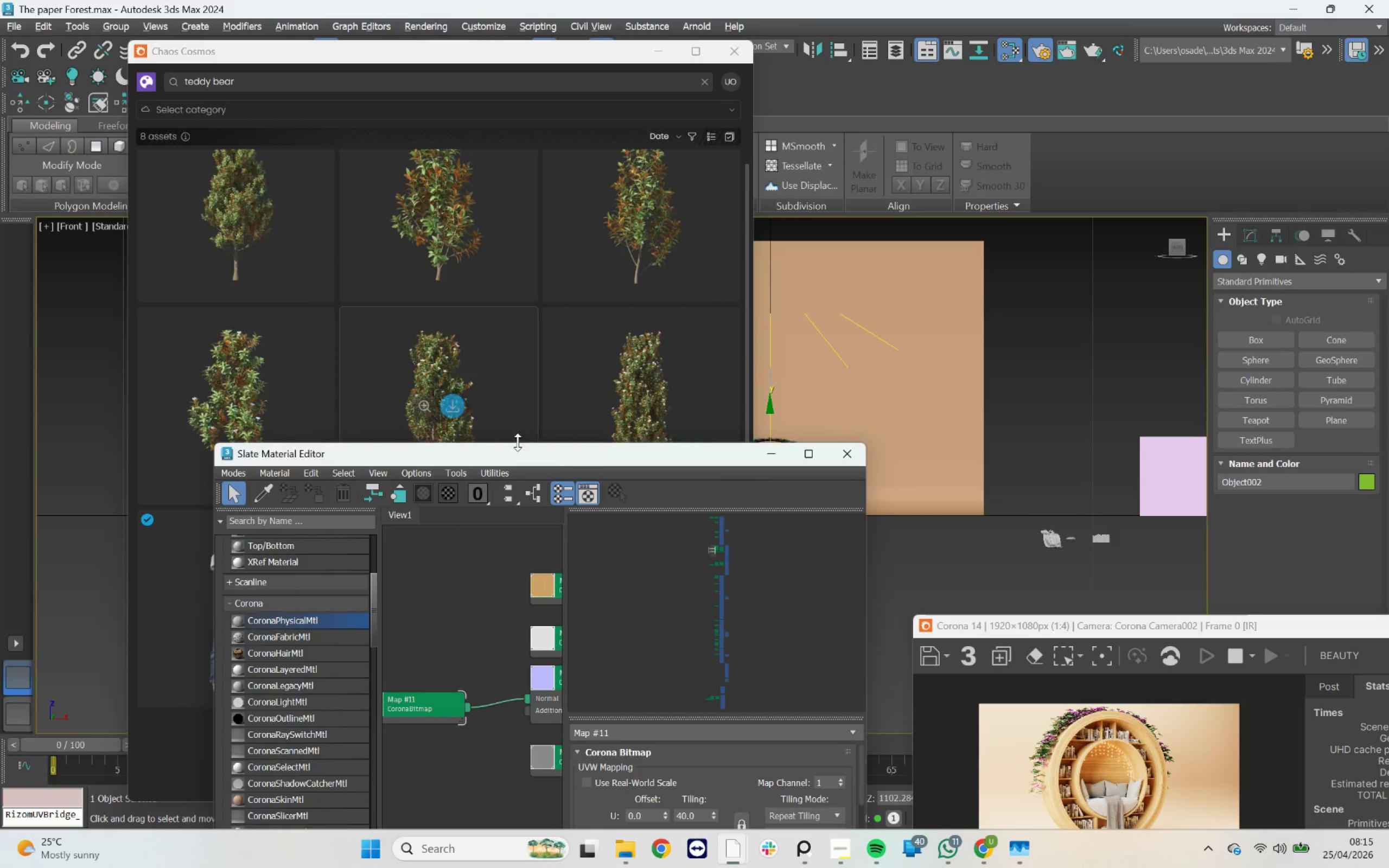 
left_click_drag(start_coordinate=[520, 451], to_coordinate=[607, 399])
 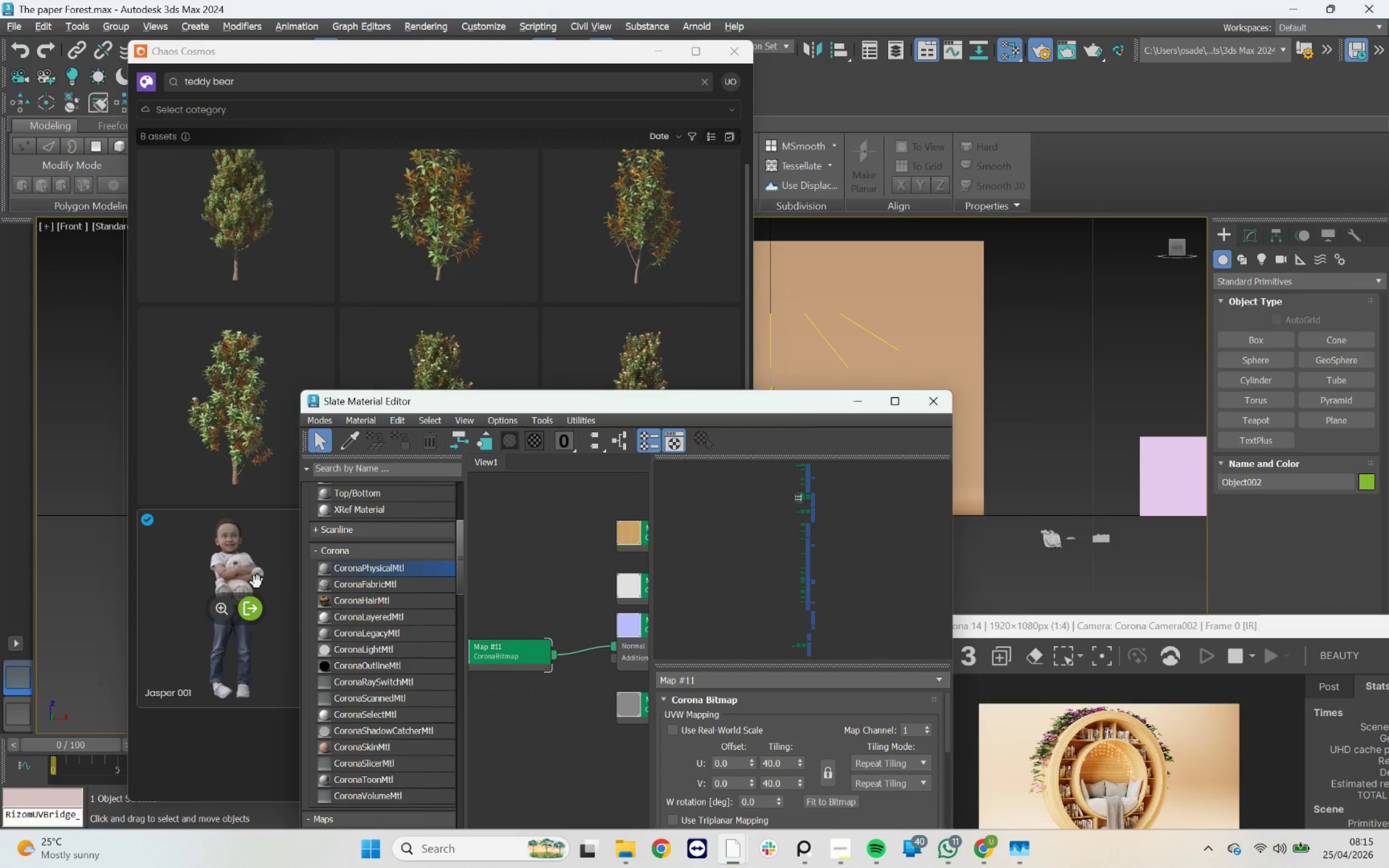 
left_click_drag(start_coordinate=[254, 579], to_coordinate=[1089, 313])
 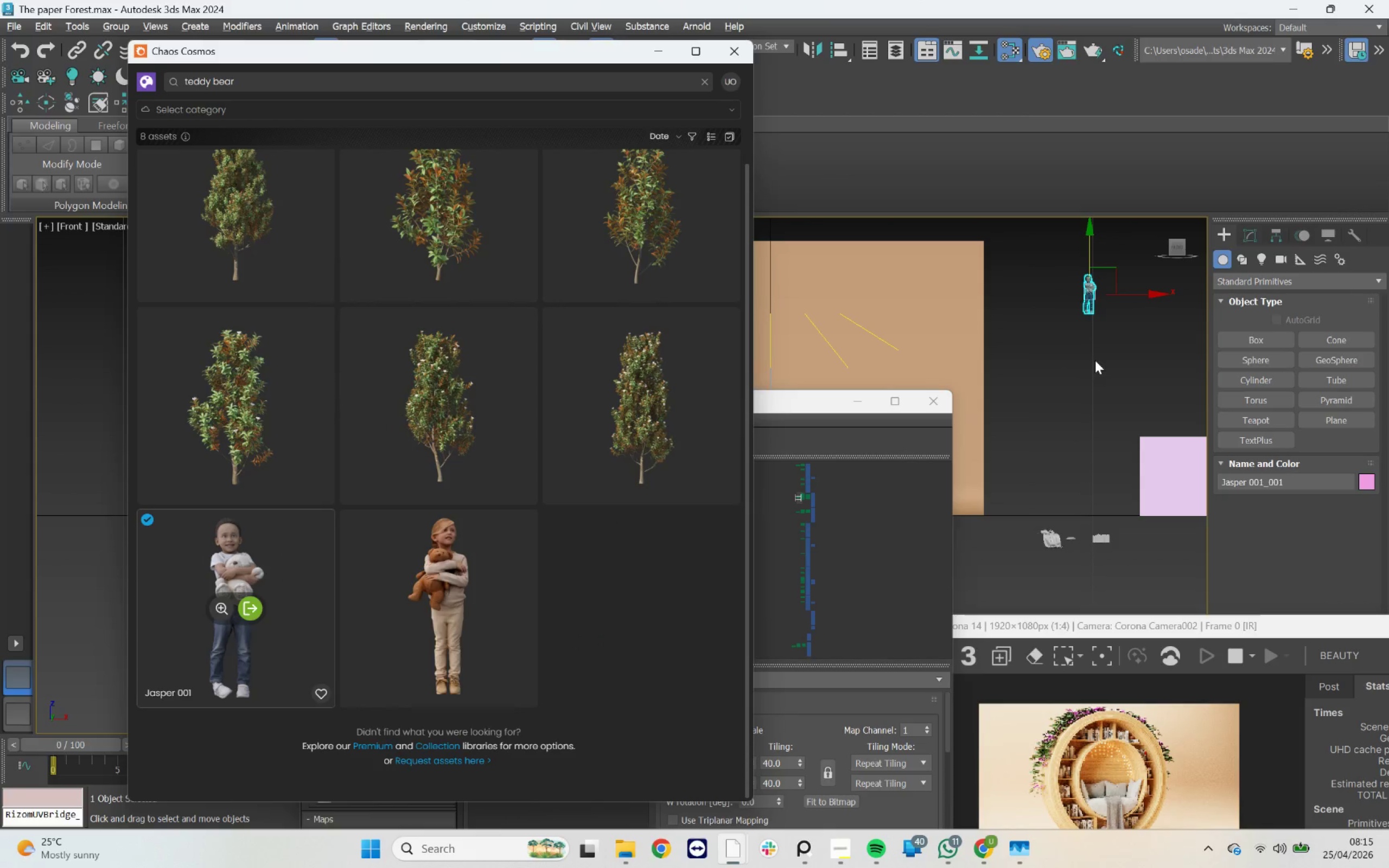 
scroll: coordinate [1075, 248], scroll_direction: up, amount: 11.0
 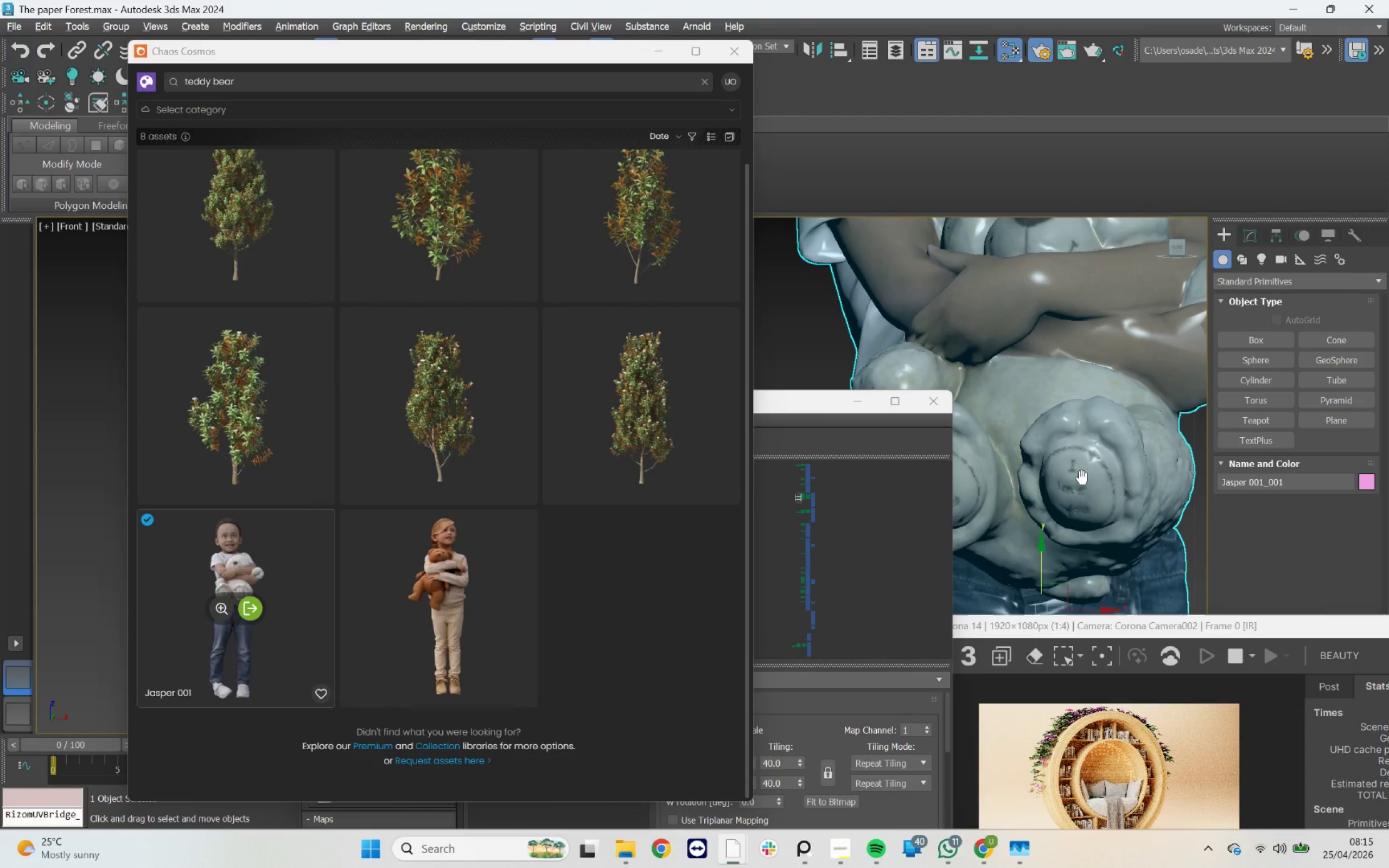 
scroll: coordinate [1060, 415], scroll_direction: down, amount: 3.0
 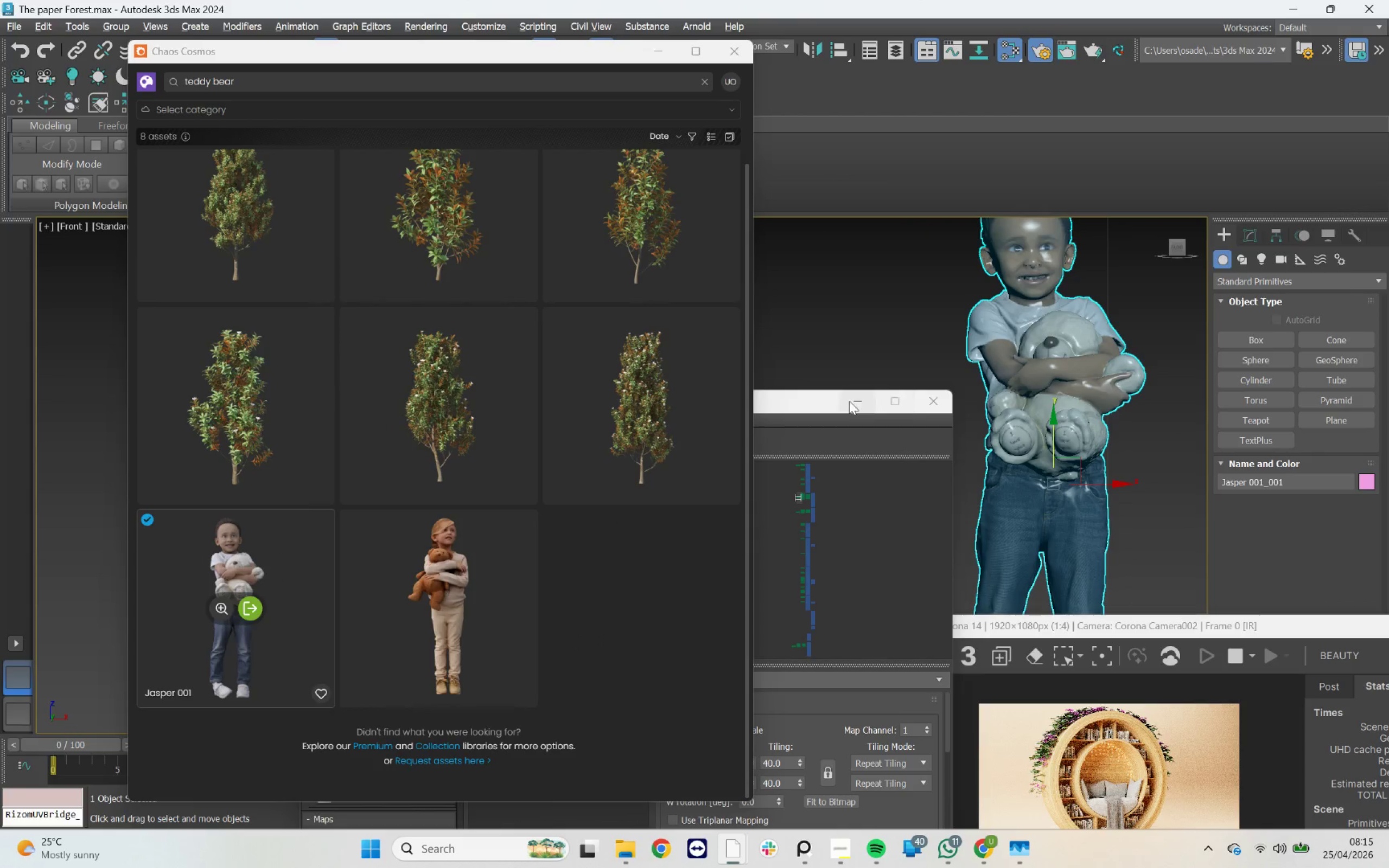 
left_click([808, 405])
 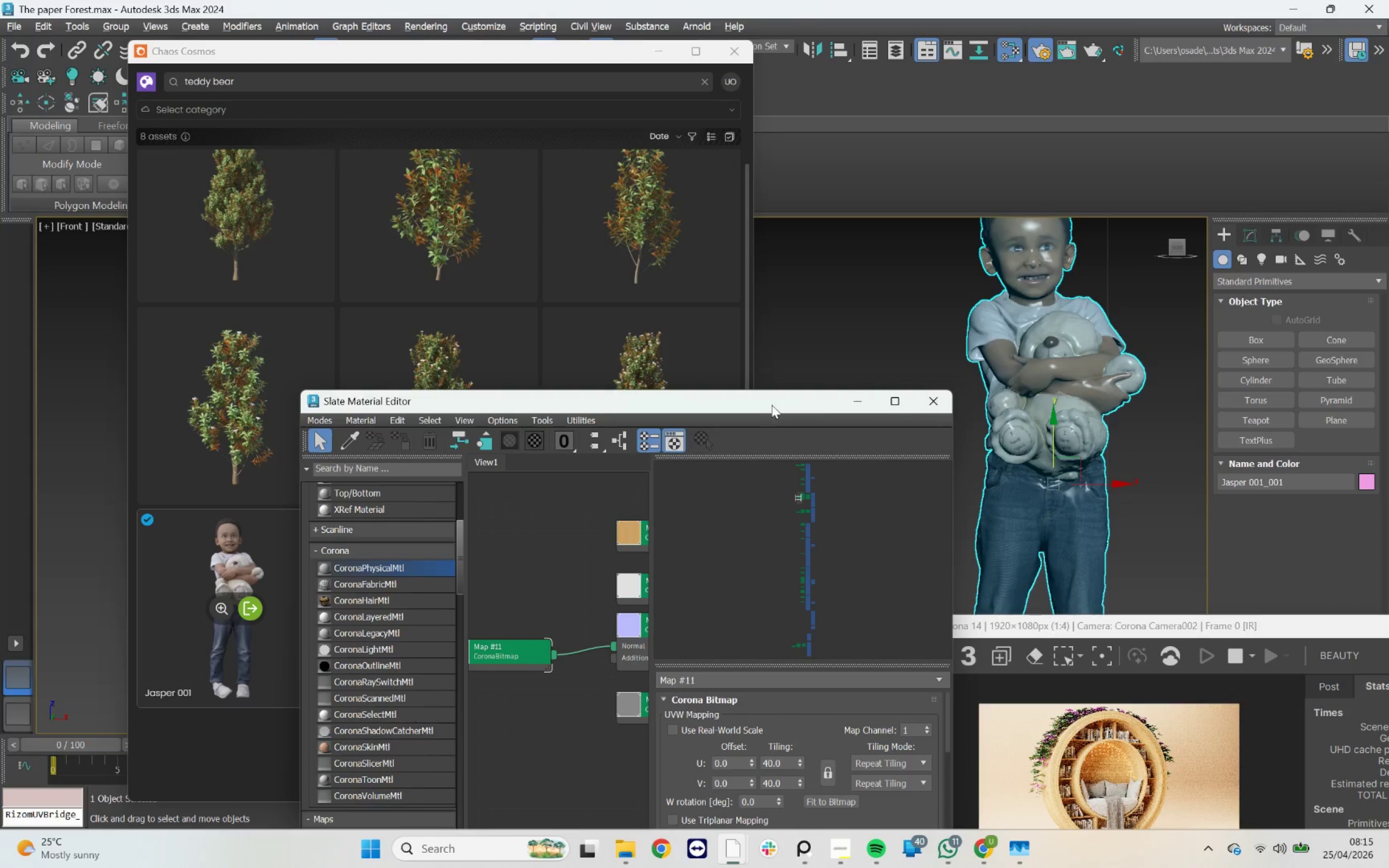 
left_click_drag(start_coordinate=[770, 405], to_coordinate=[614, 270])
 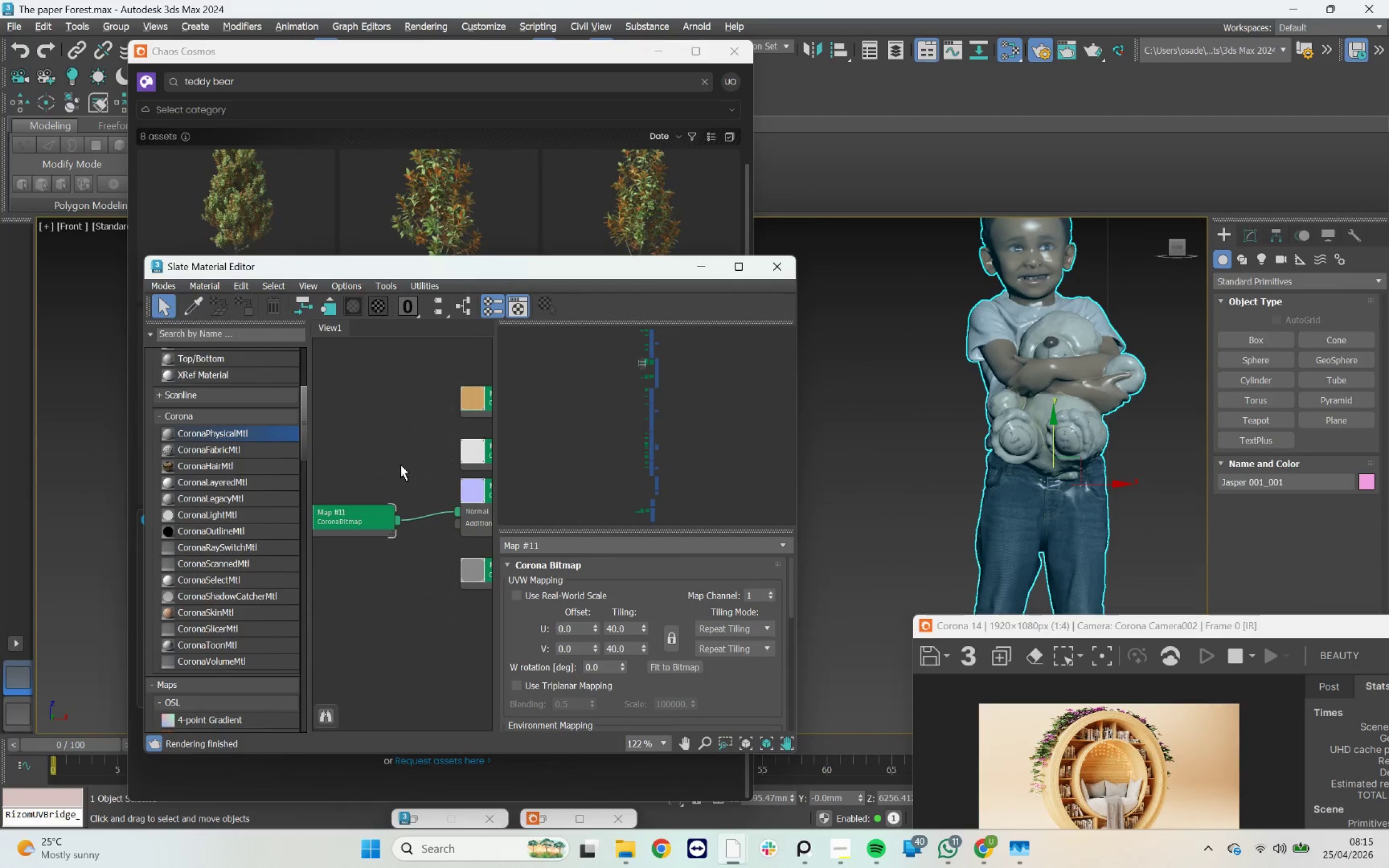 
scroll: coordinate [397, 465], scroll_direction: down, amount: 11.0
 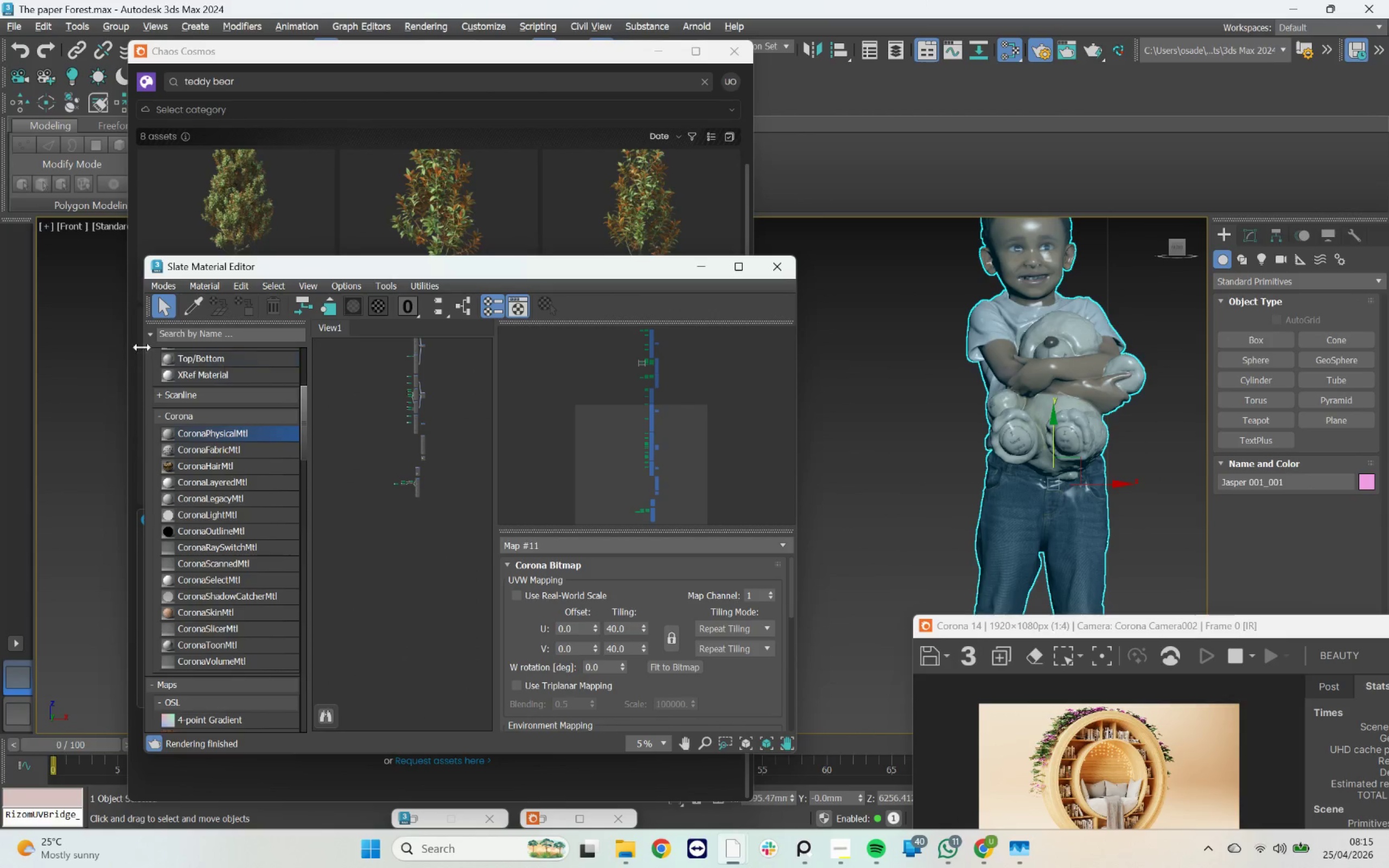 
left_click([190, 310])
 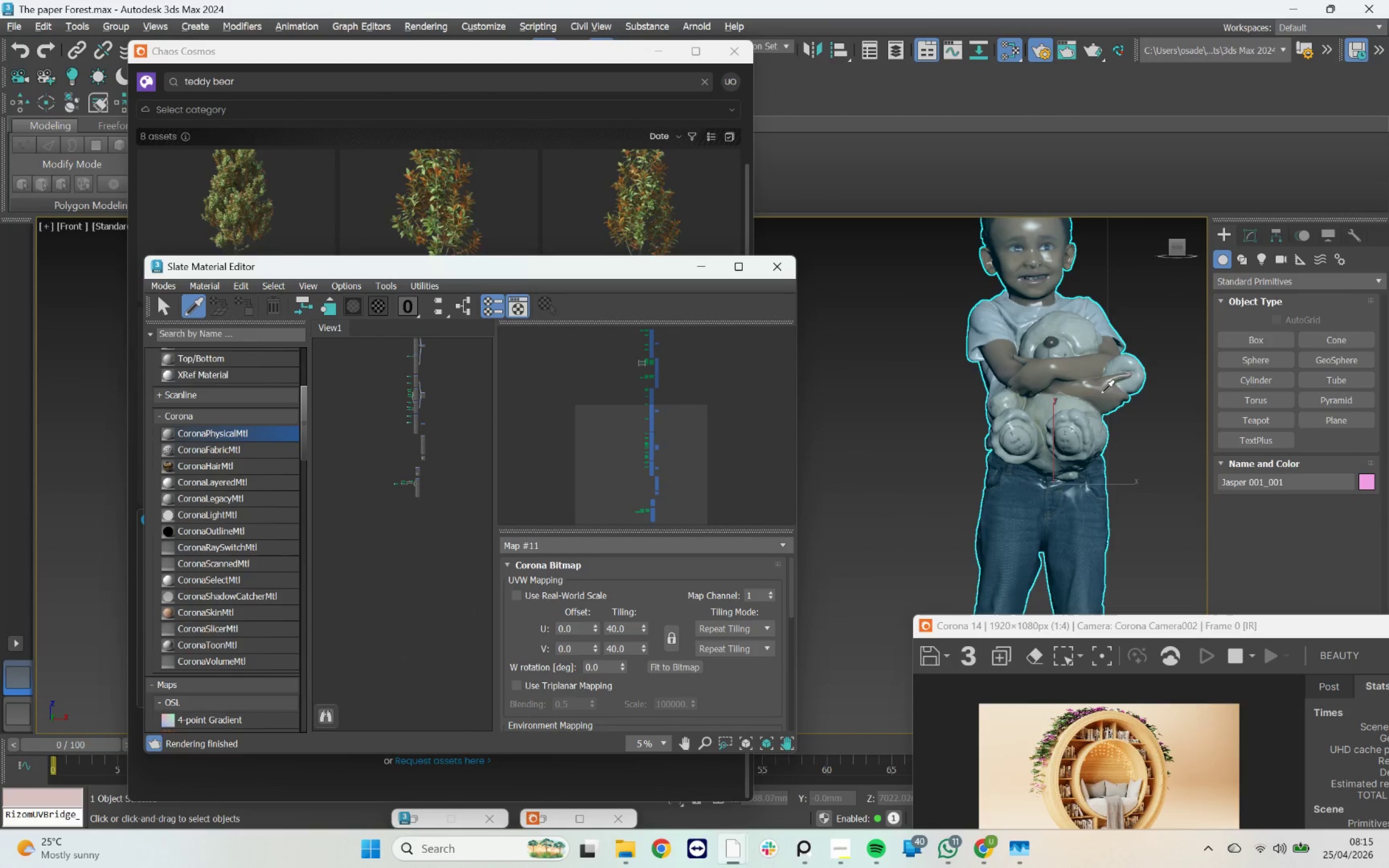 
left_click([1101, 393])
 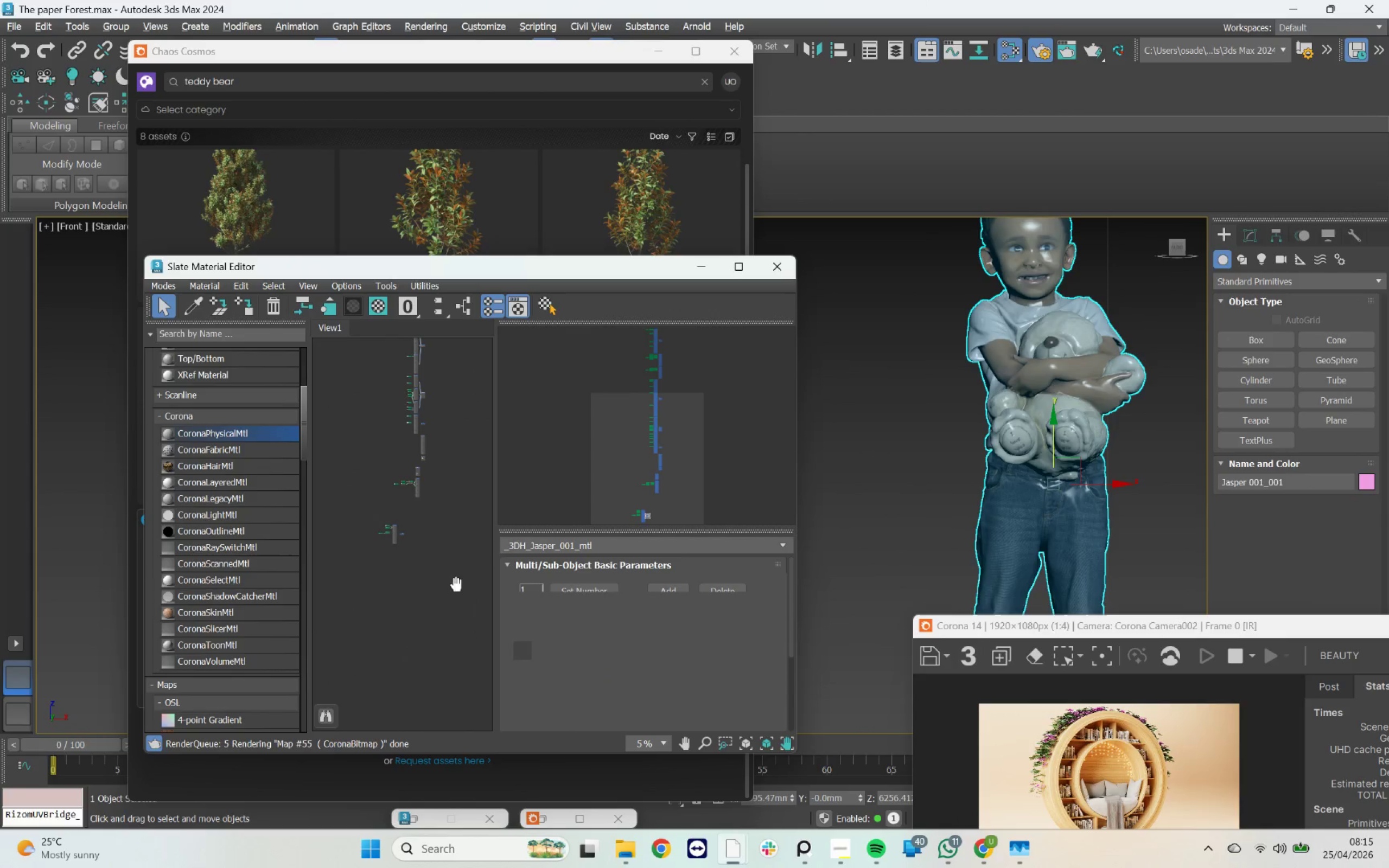 
scroll: coordinate [365, 448], scroll_direction: up, amount: 16.0
 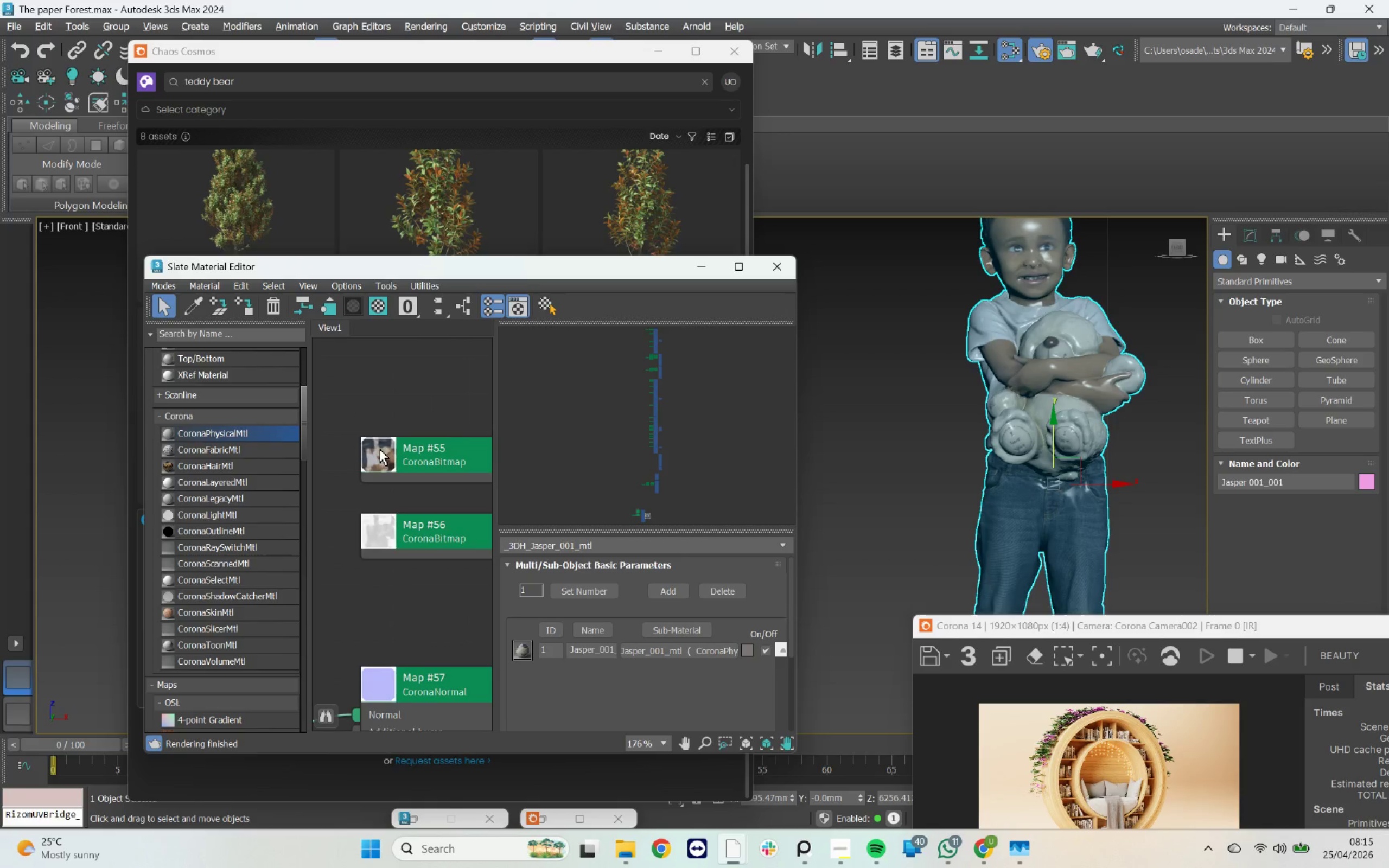 
scroll: coordinate [380, 453], scroll_direction: down, amount: 11.0
 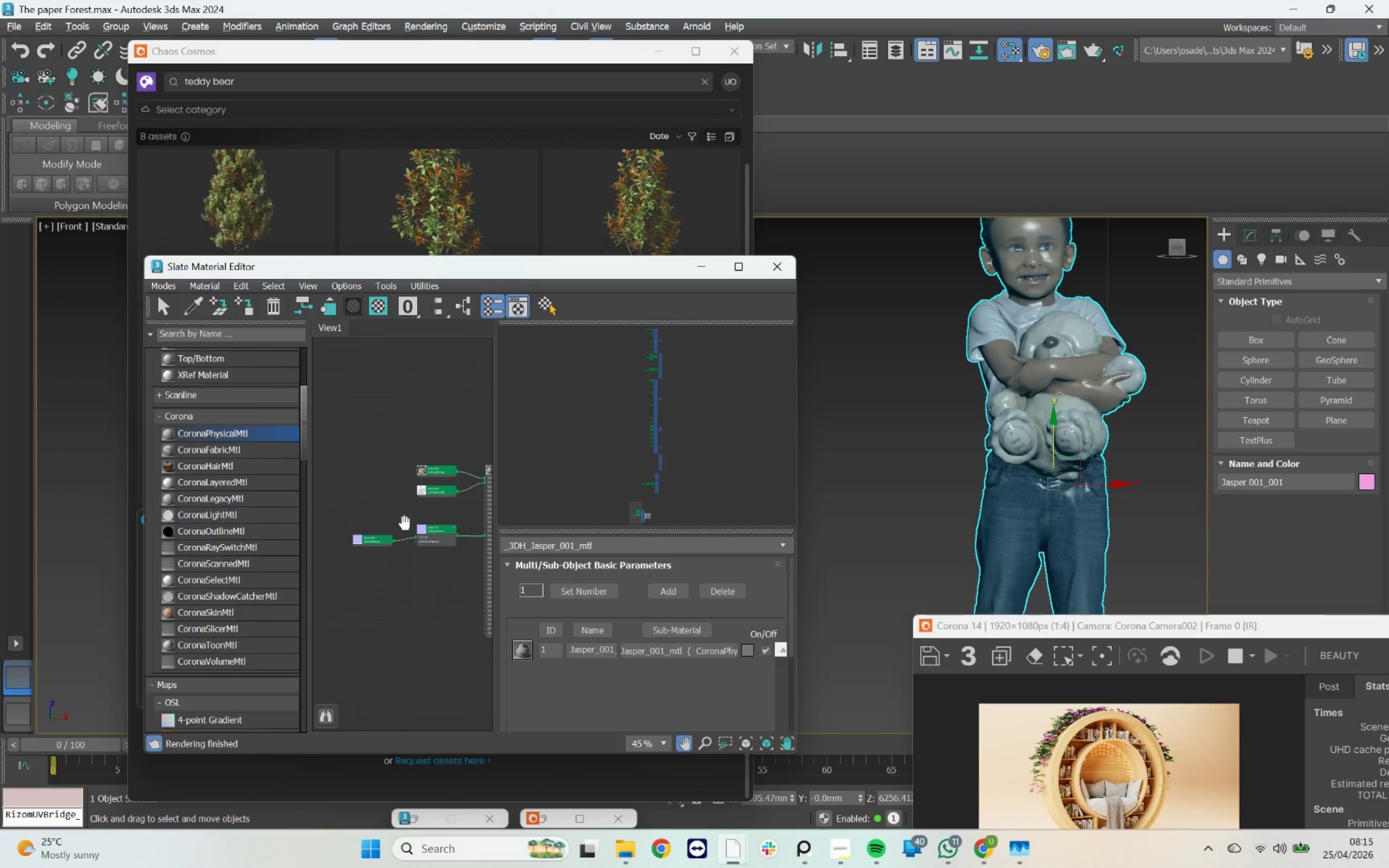 
scroll: coordinate [407, 495], scroll_direction: up, amount: 13.0
 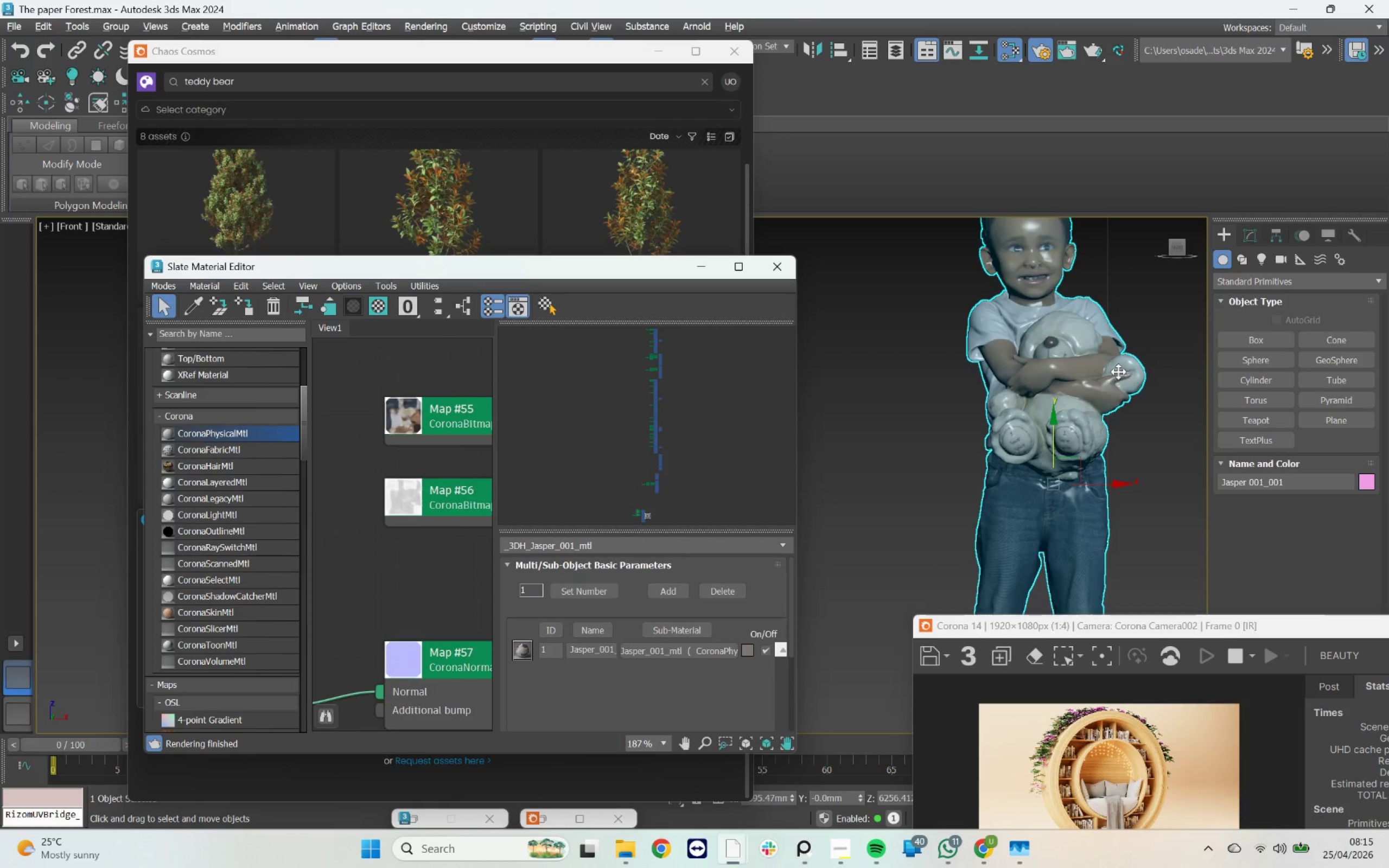 
left_click([1118, 371])
 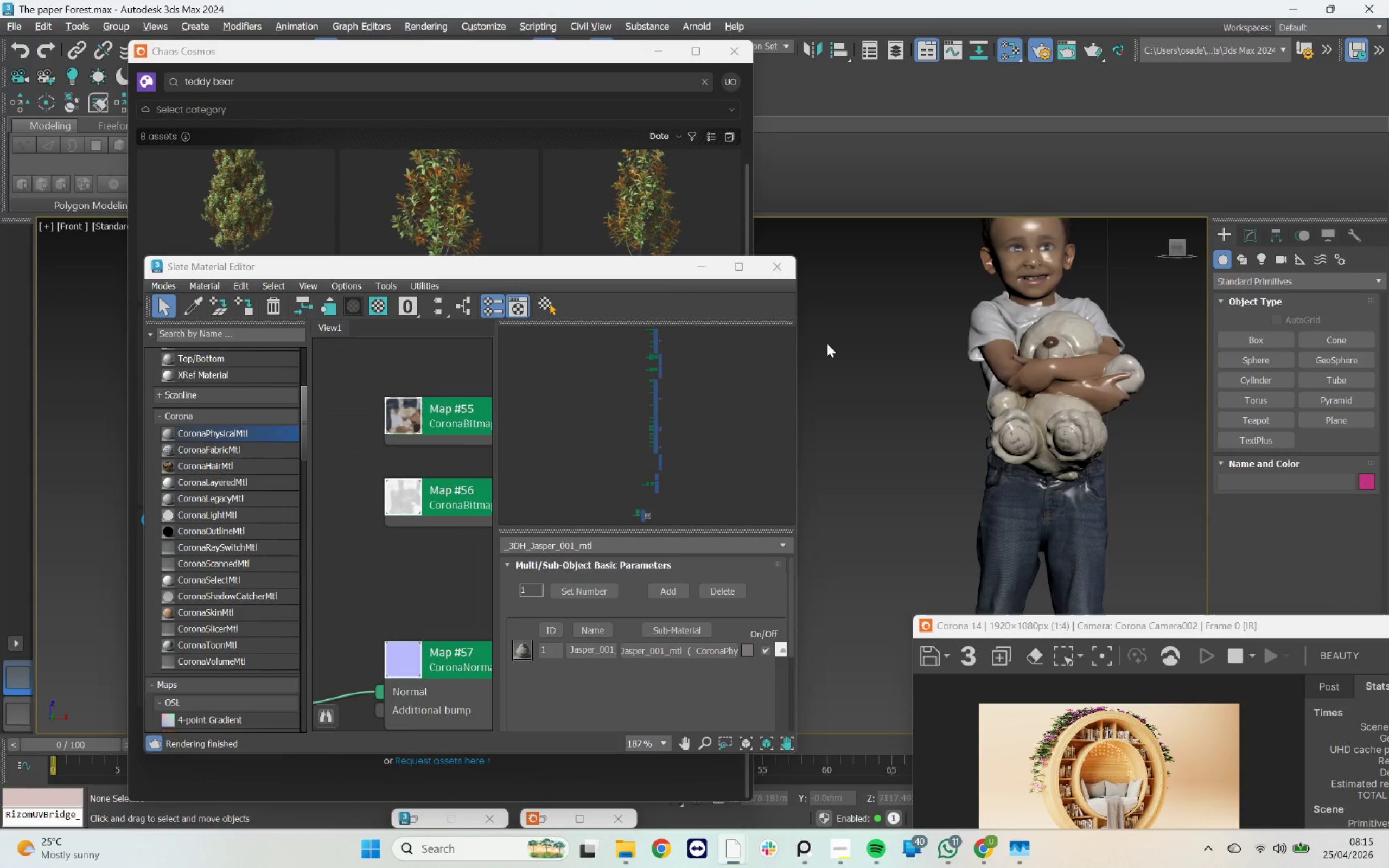 
left_click([653, 58])
 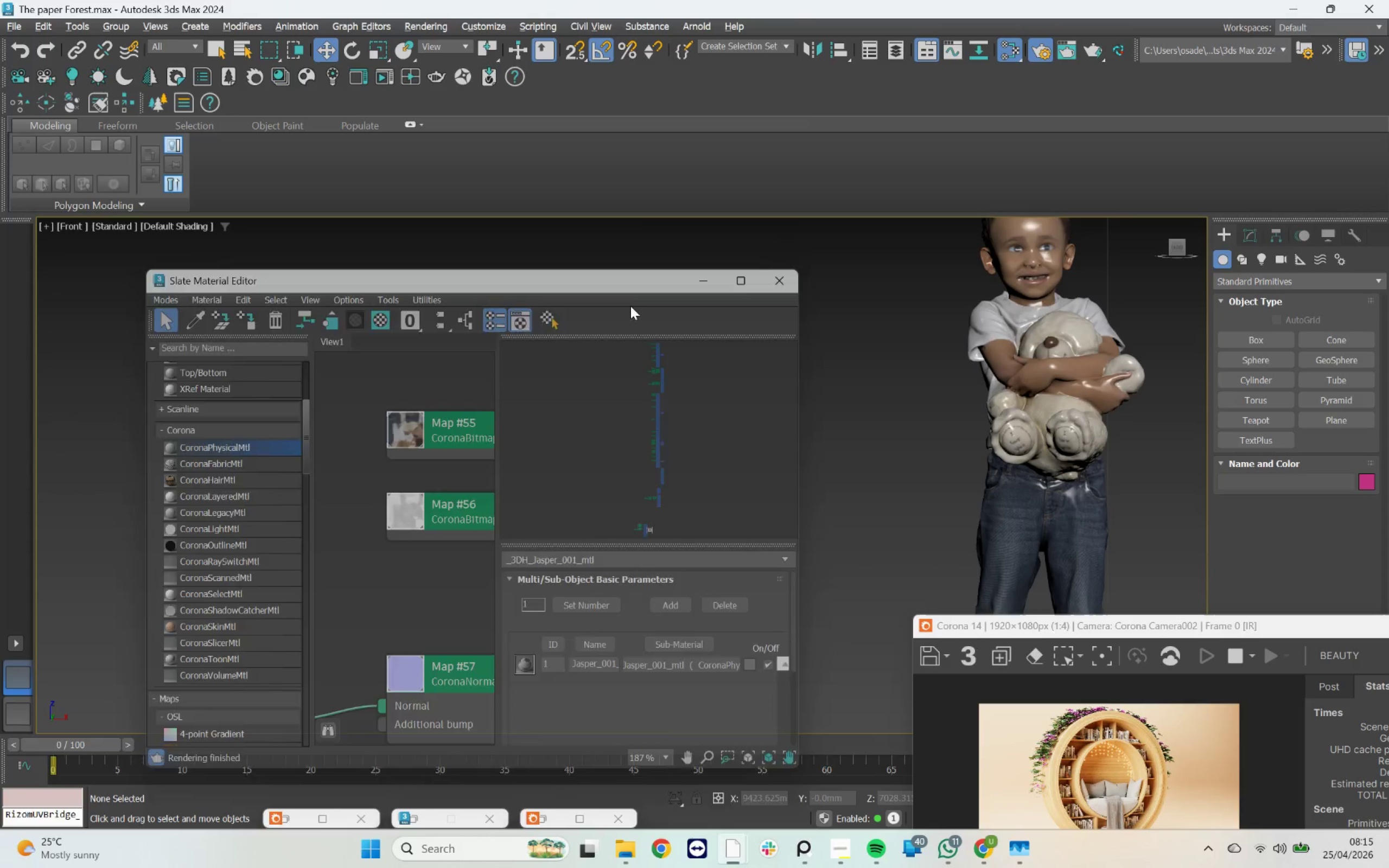 
scroll: coordinate [1006, 350], scroll_direction: down, amount: 13.0
 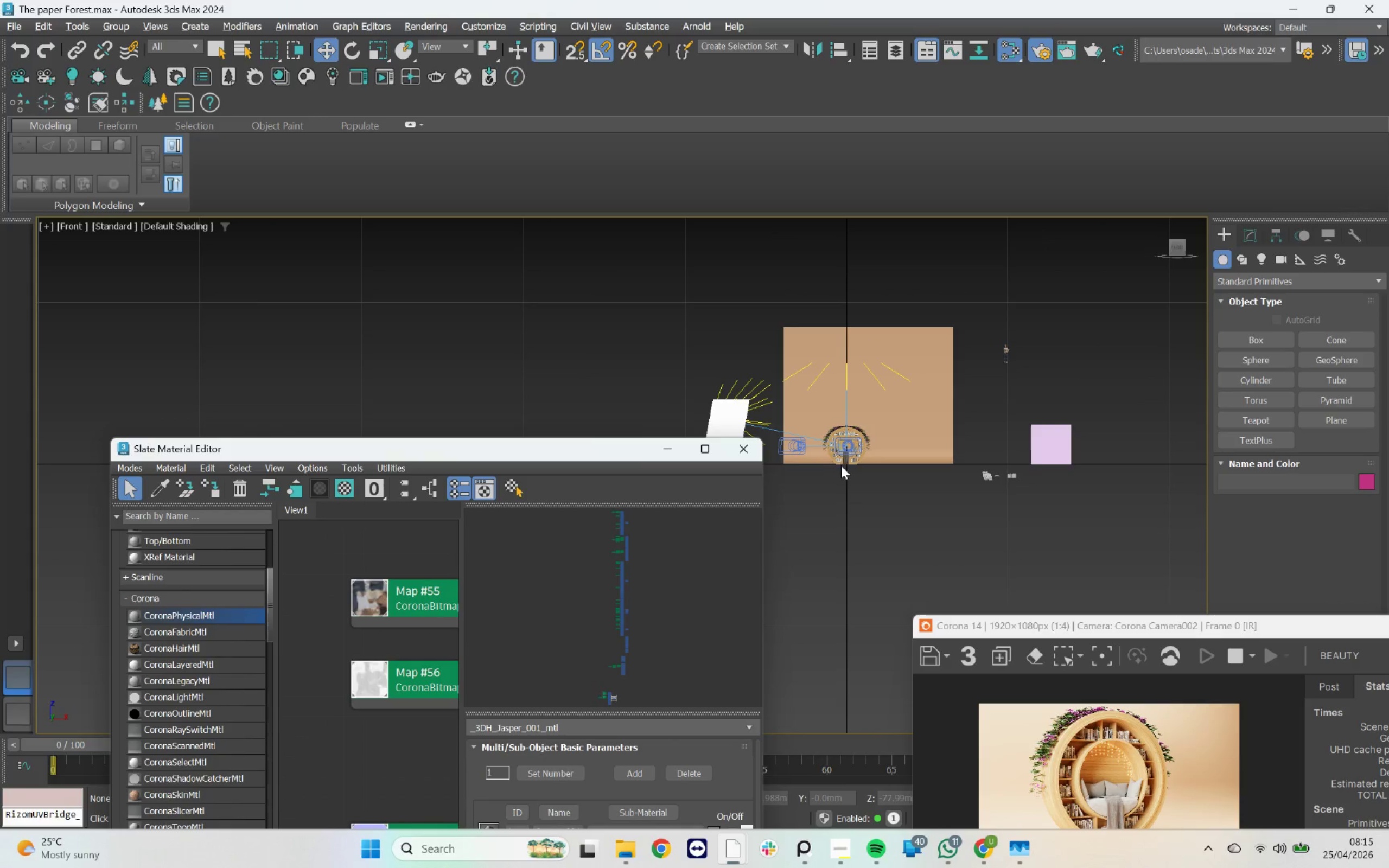 
scroll: coordinate [851, 462], scroll_direction: up, amount: 44.0
 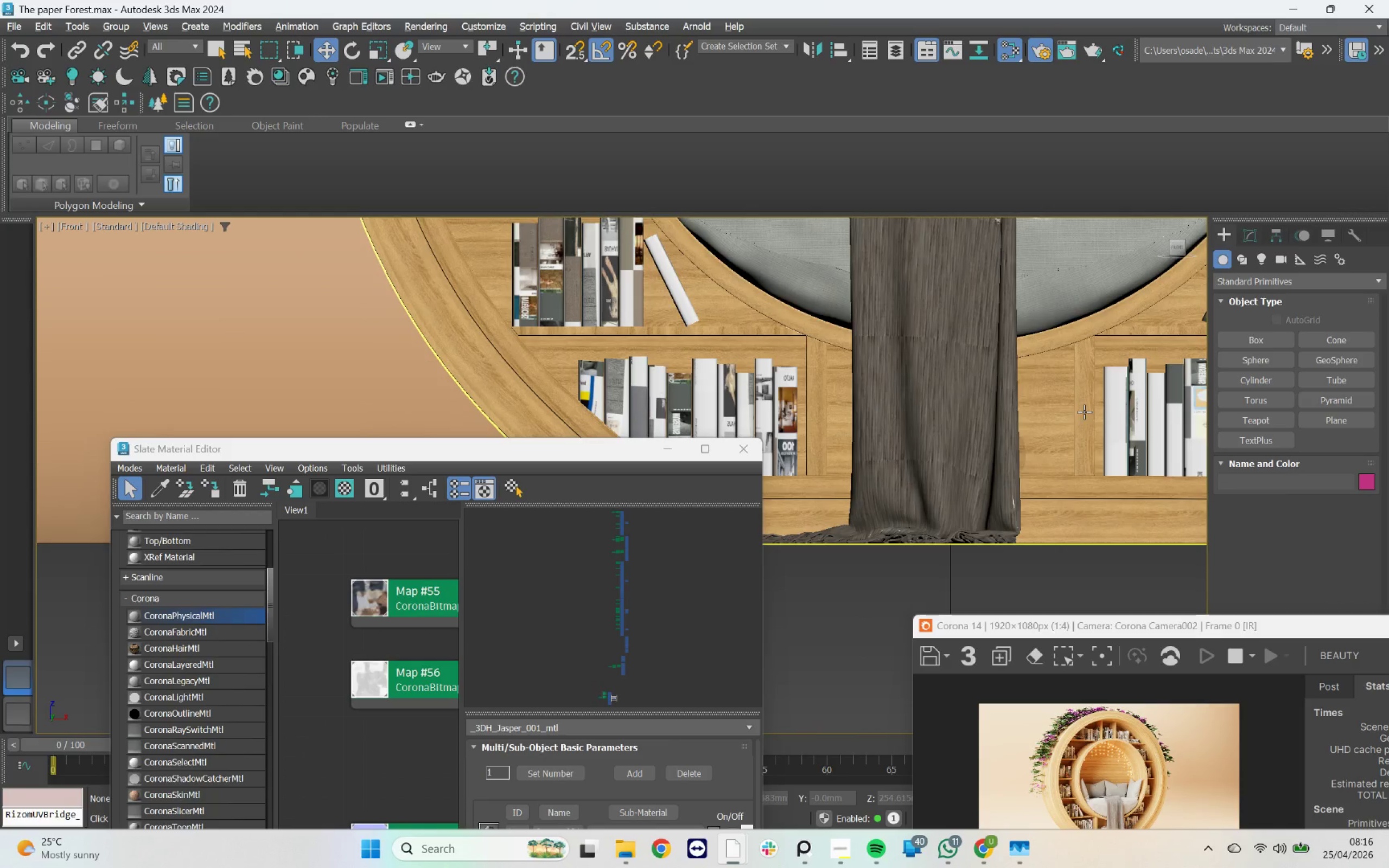 
left_click_drag(start_coordinate=[1076, 413], to_coordinate=[1040, 409])
 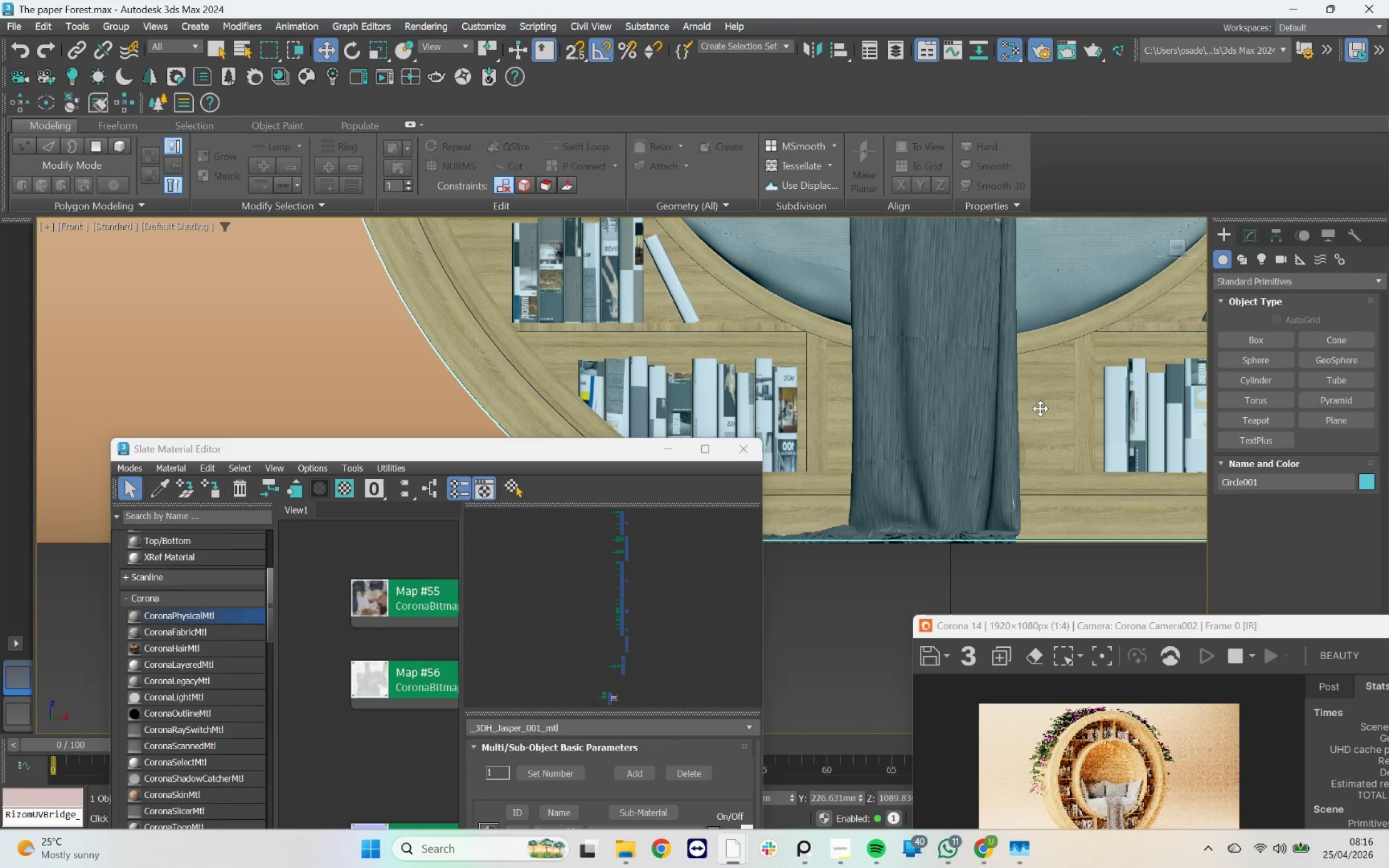 
hold_key(key=AltLeft, duration=0.81)
 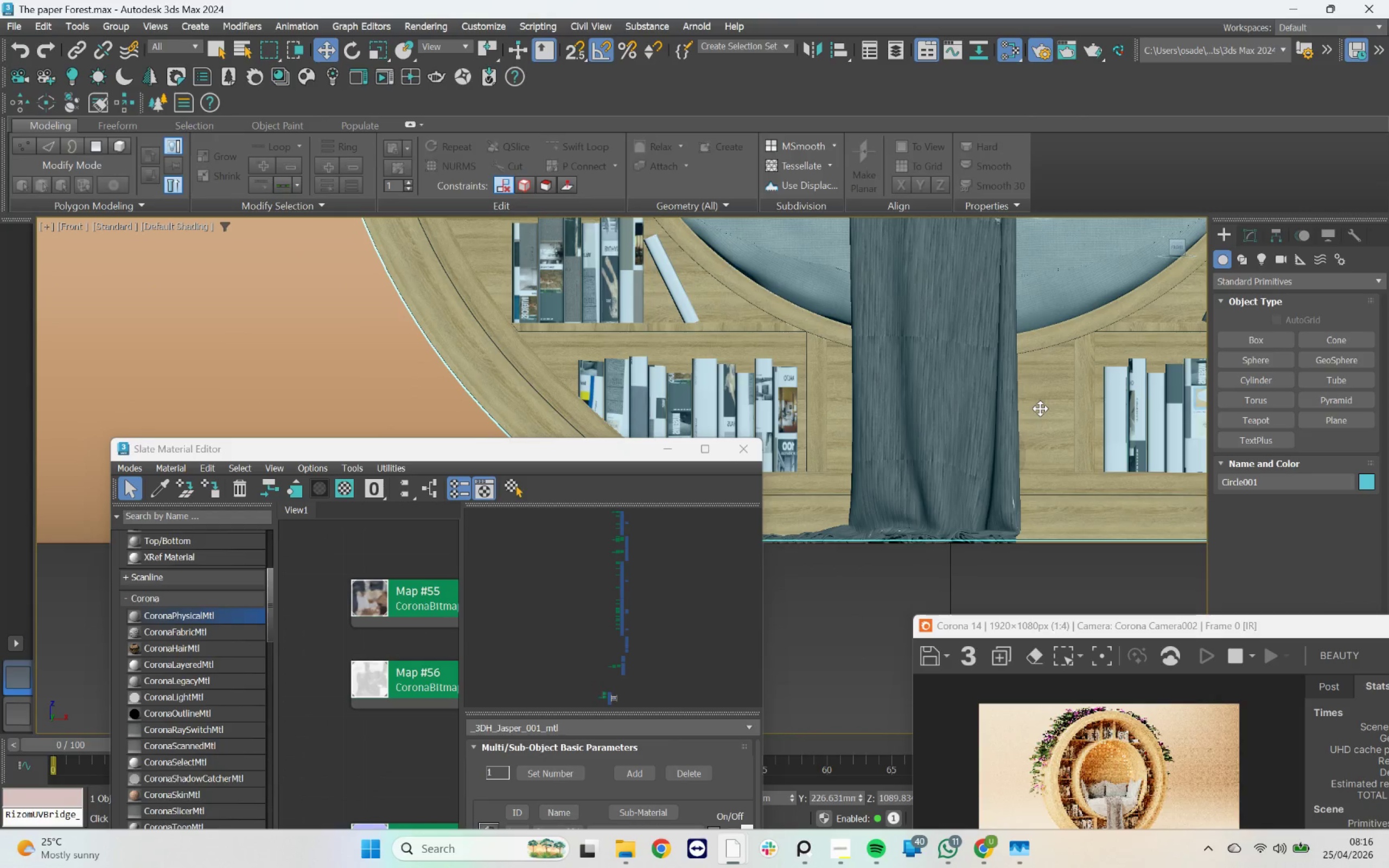 
key(Control+Z)
 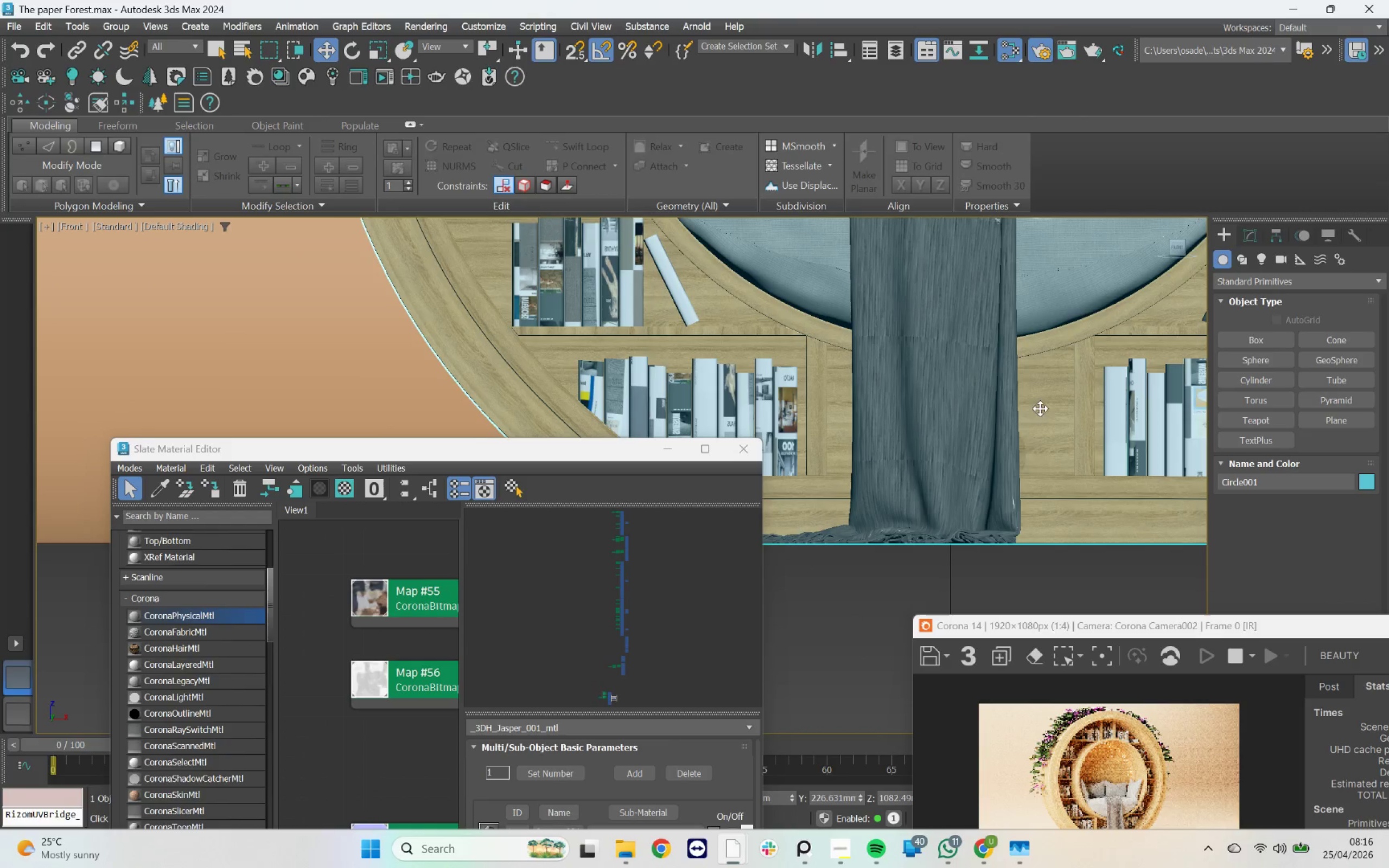 
scroll: coordinate [1031, 412], scroll_direction: down, amount: 4.0
 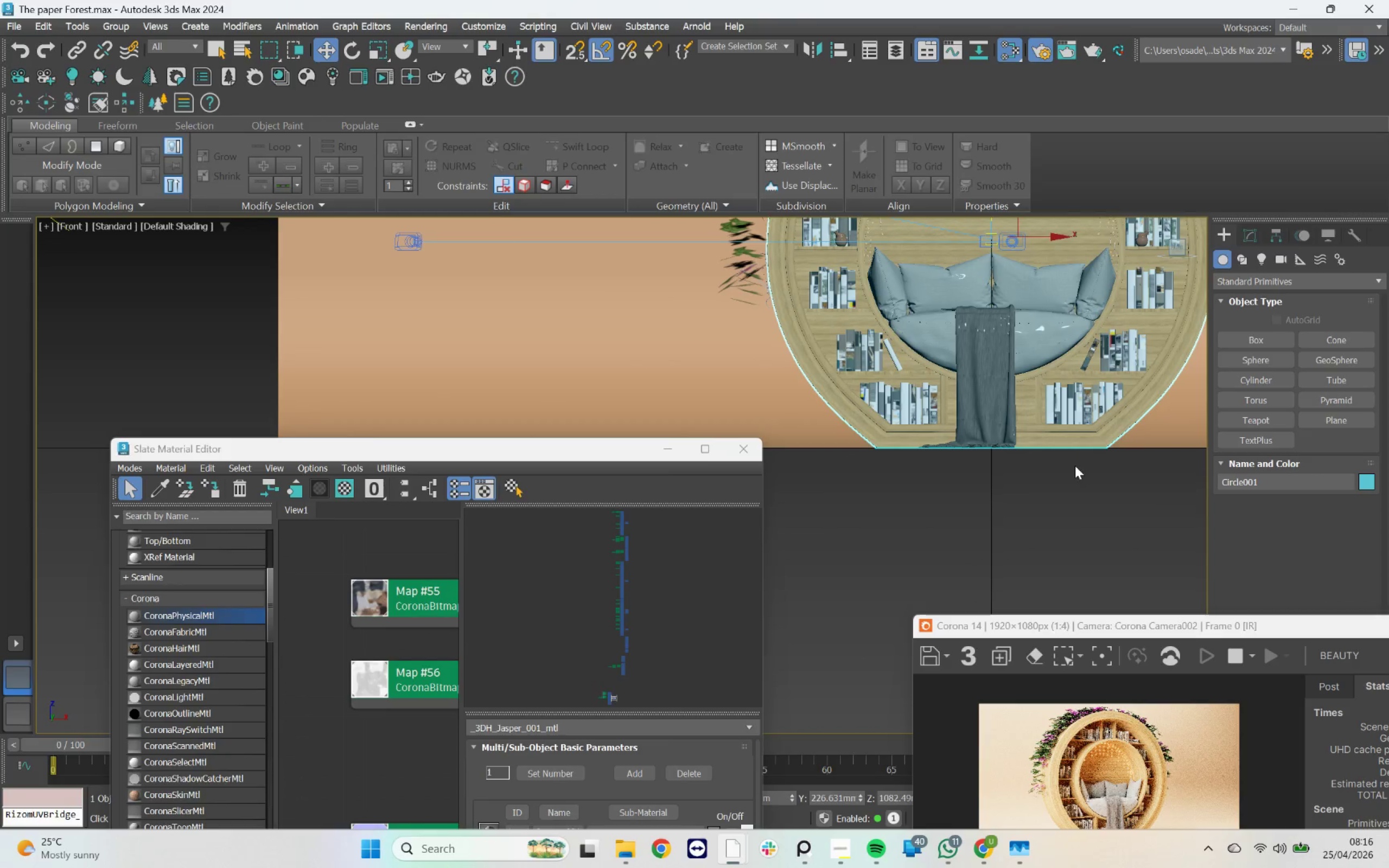 
hold_key(key=AltLeft, duration=1.61)
 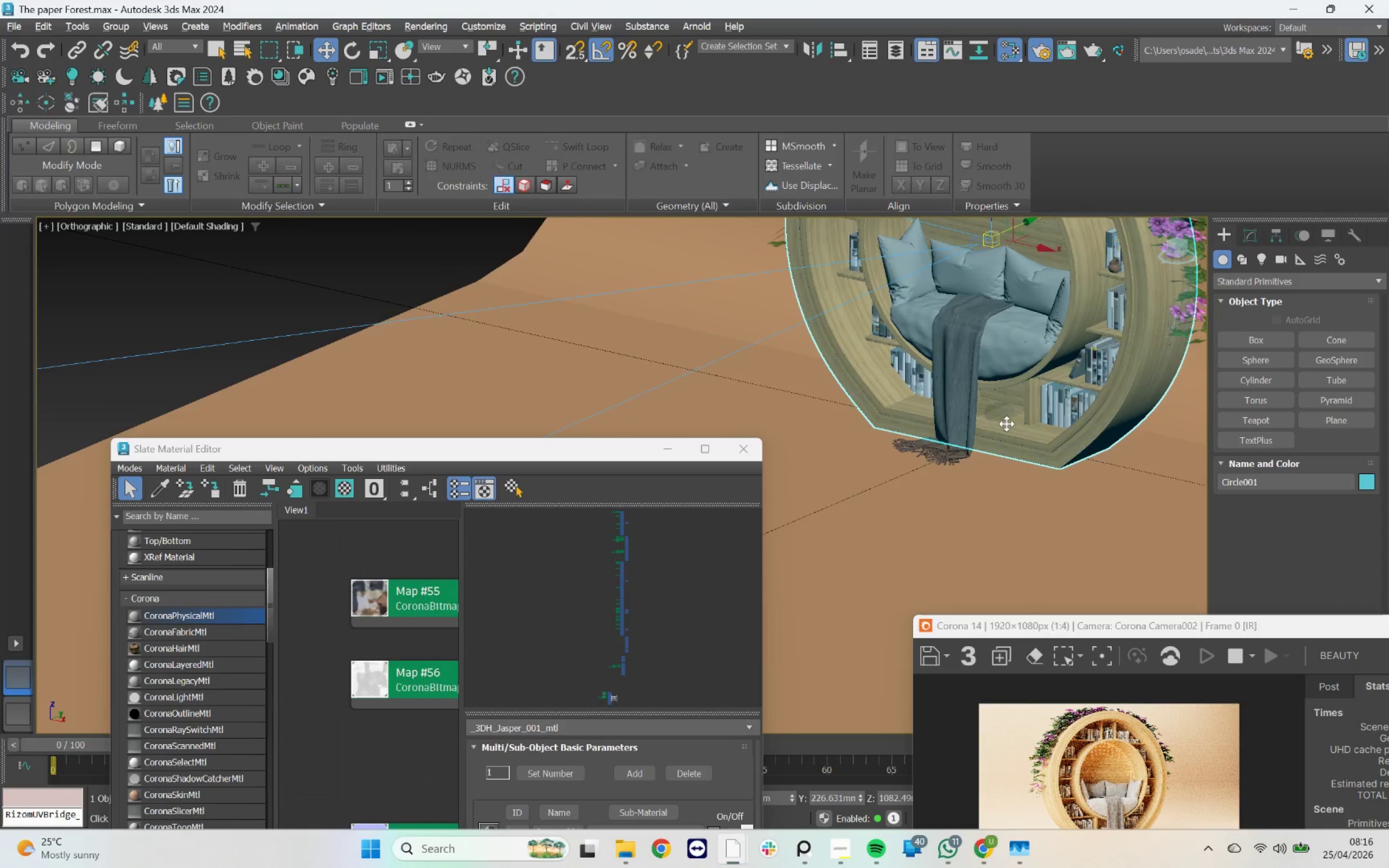 
scroll: coordinate [974, 407], scroll_direction: up, amount: 9.0
 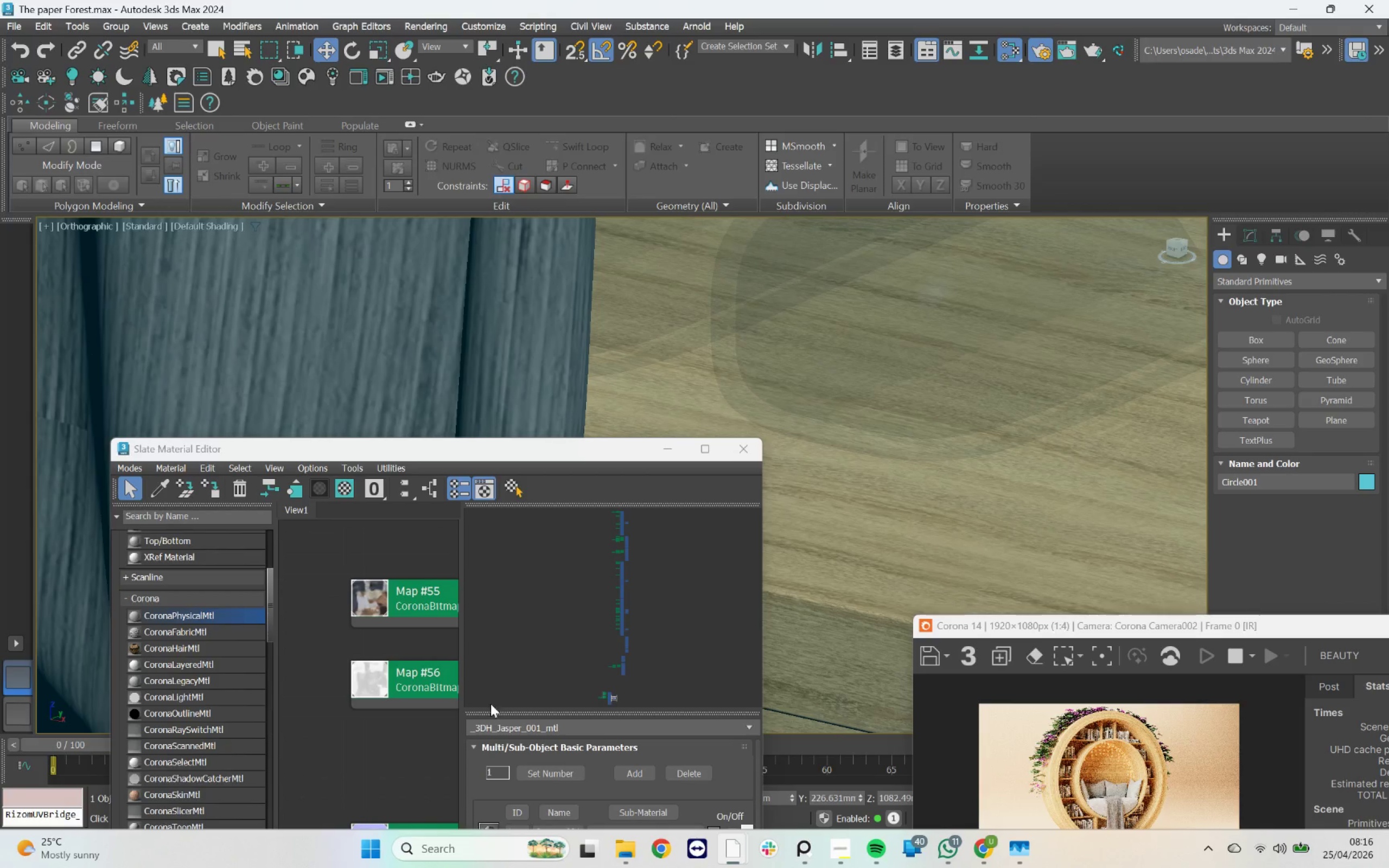 
scroll: coordinate [396, 667], scroll_direction: down, amount: 10.0
 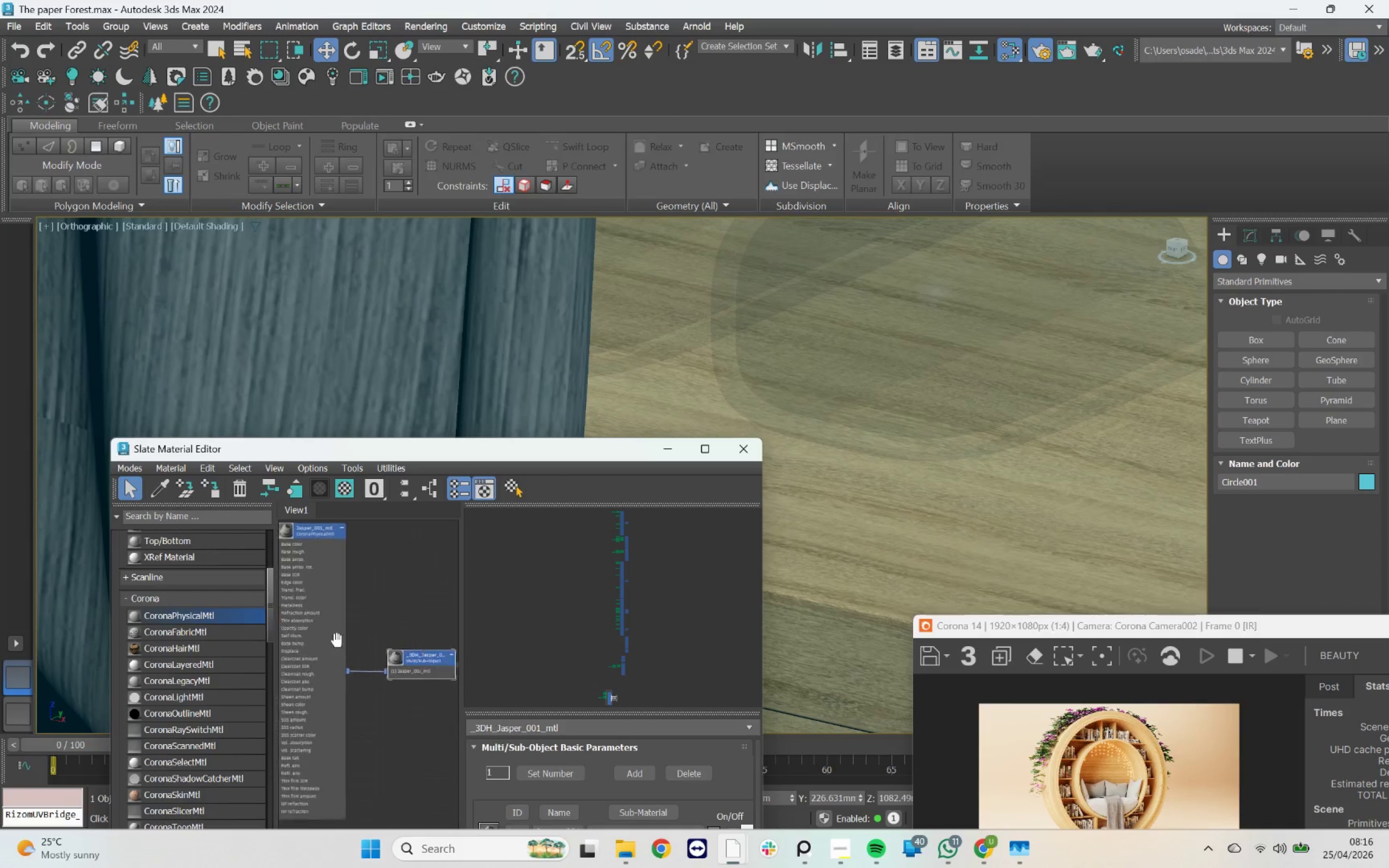 
scroll: coordinate [449, 699], scroll_direction: up, amount: 6.0
 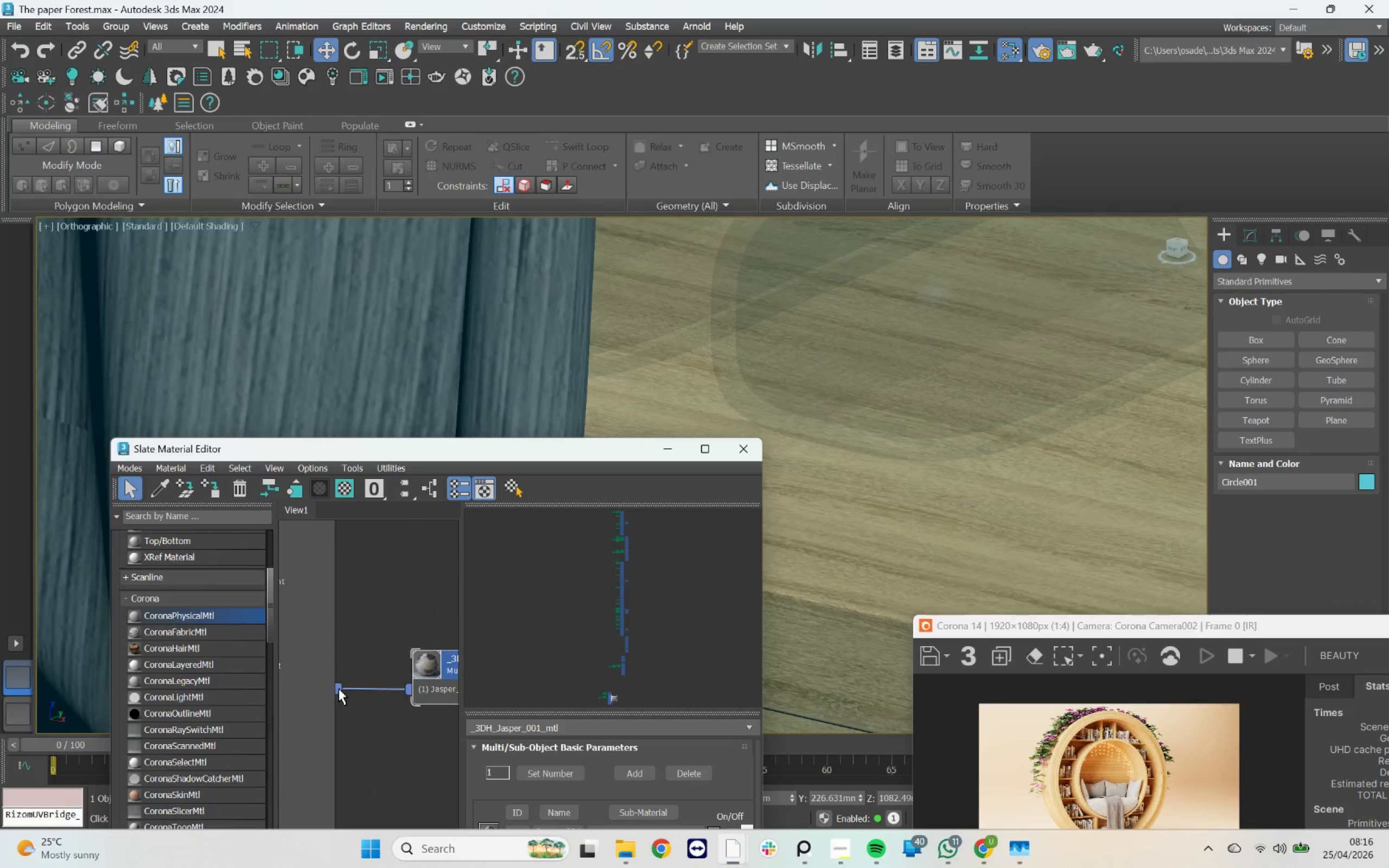 
left_click_drag(start_coordinate=[339, 688], to_coordinate=[958, 426])
 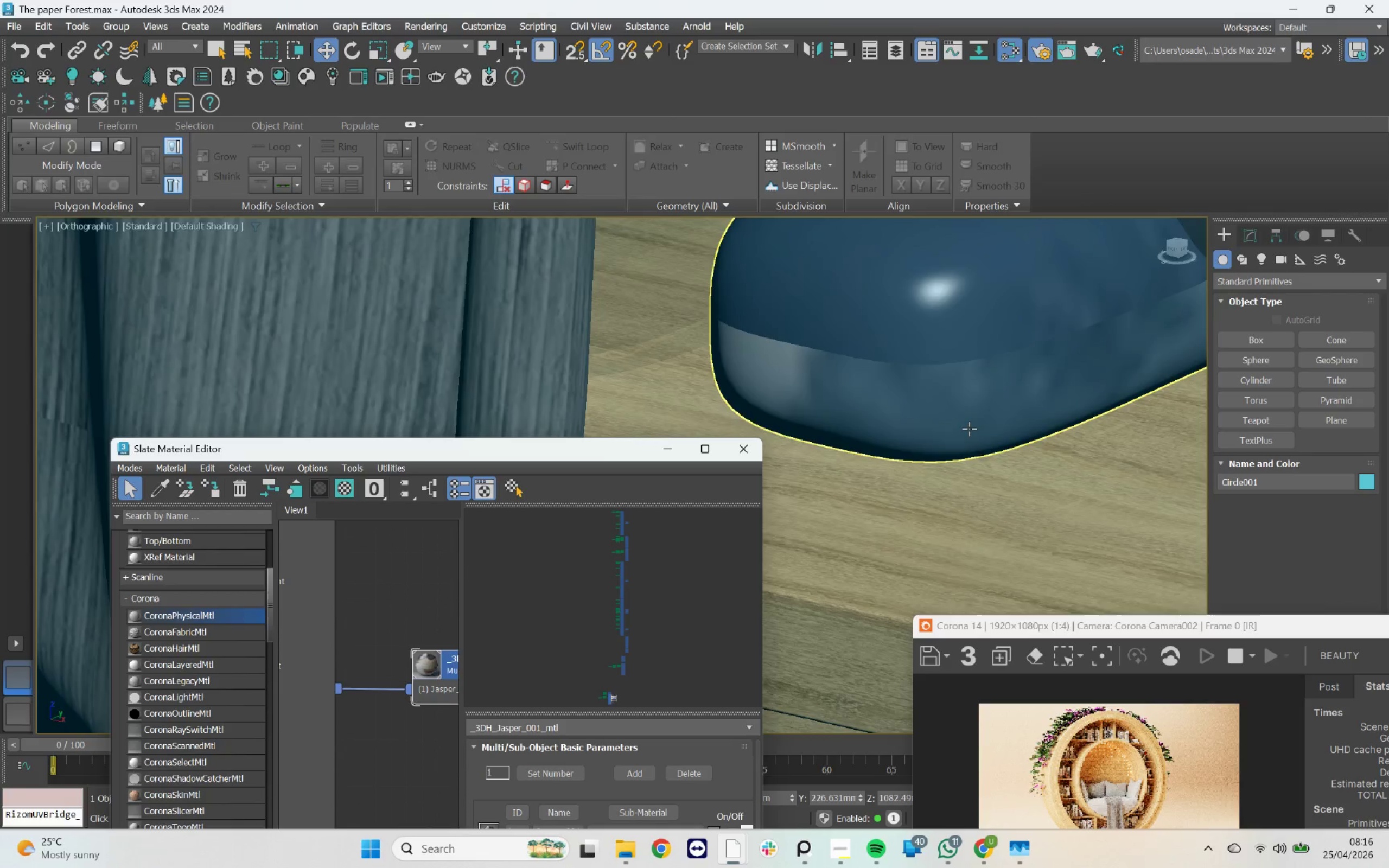 
scroll: coordinate [974, 424], scroll_direction: down, amount: 9.0
 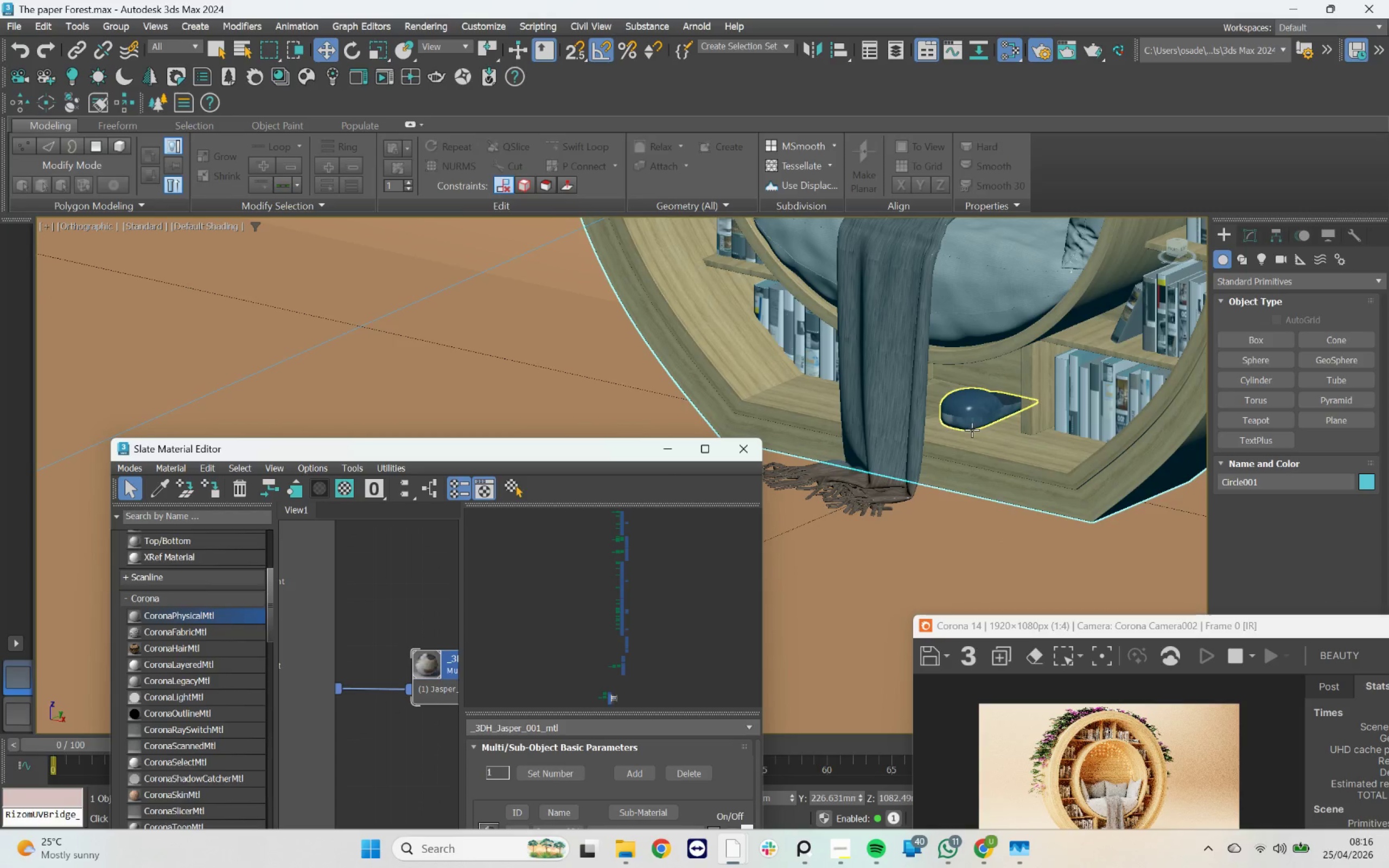 
hold_key(key=AltLeft, duration=1.58)
 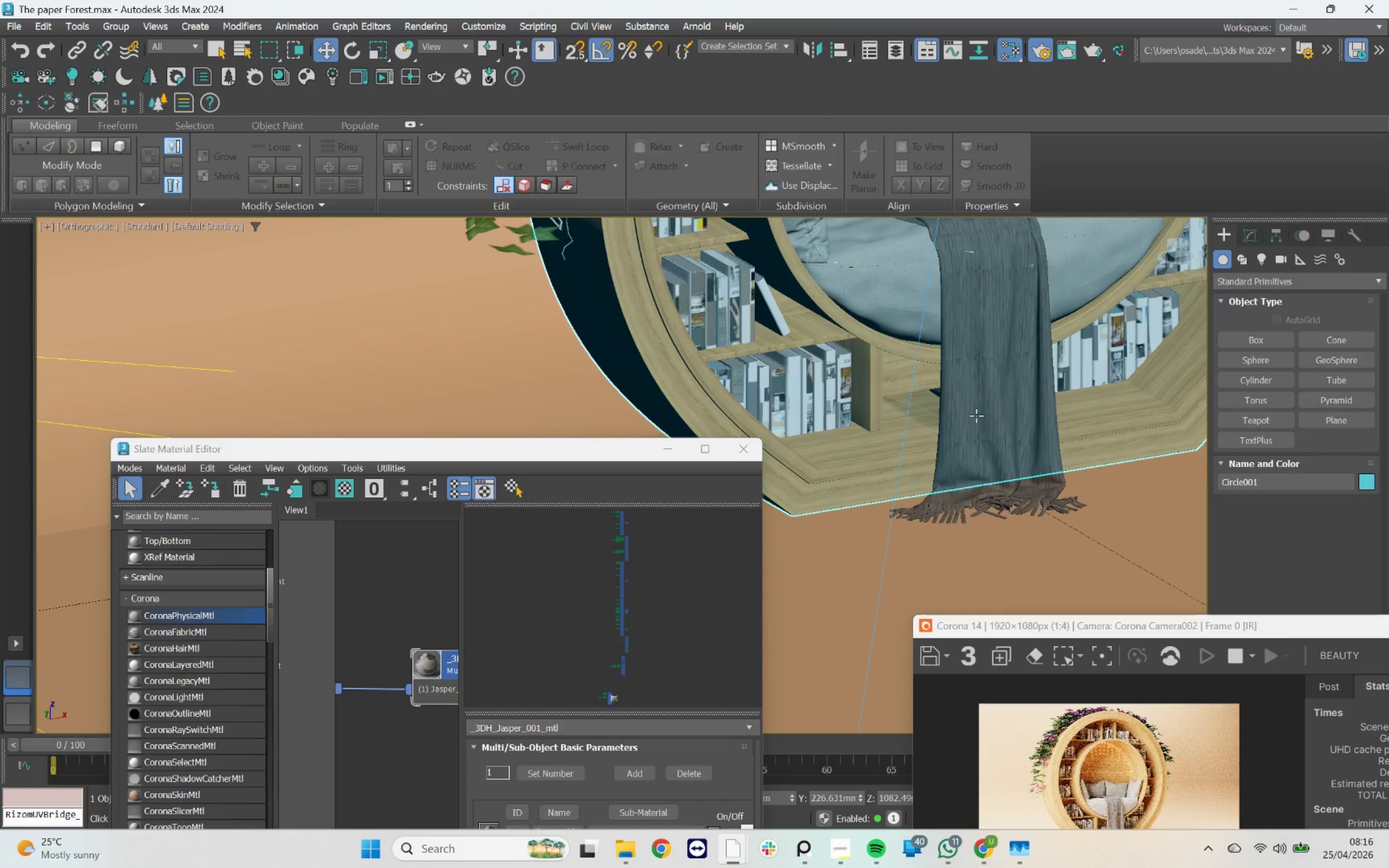 
scroll: coordinate [941, 416], scroll_direction: up, amount: 5.0
 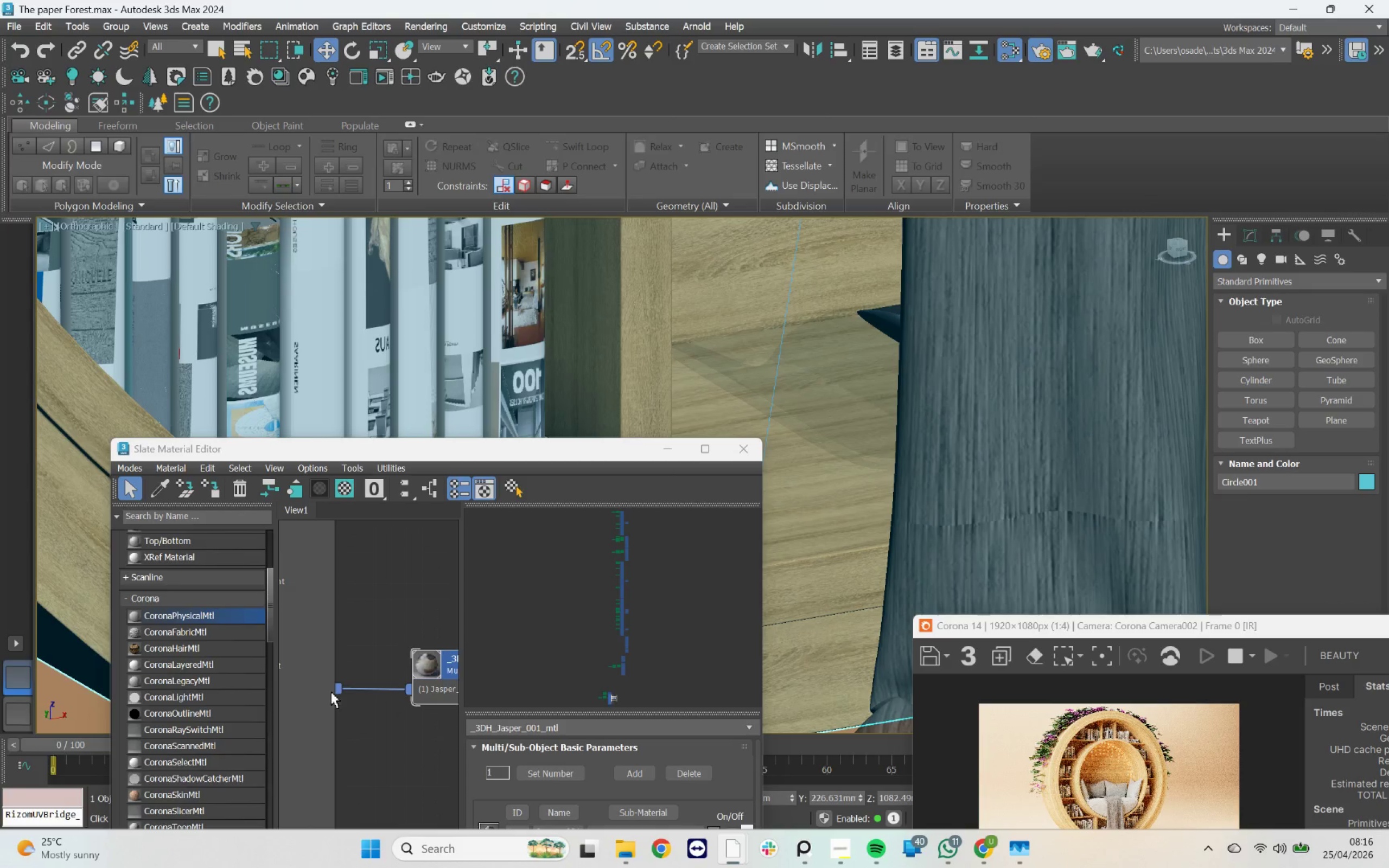 
left_click_drag(start_coordinate=[339, 688], to_coordinate=[823, 372])
 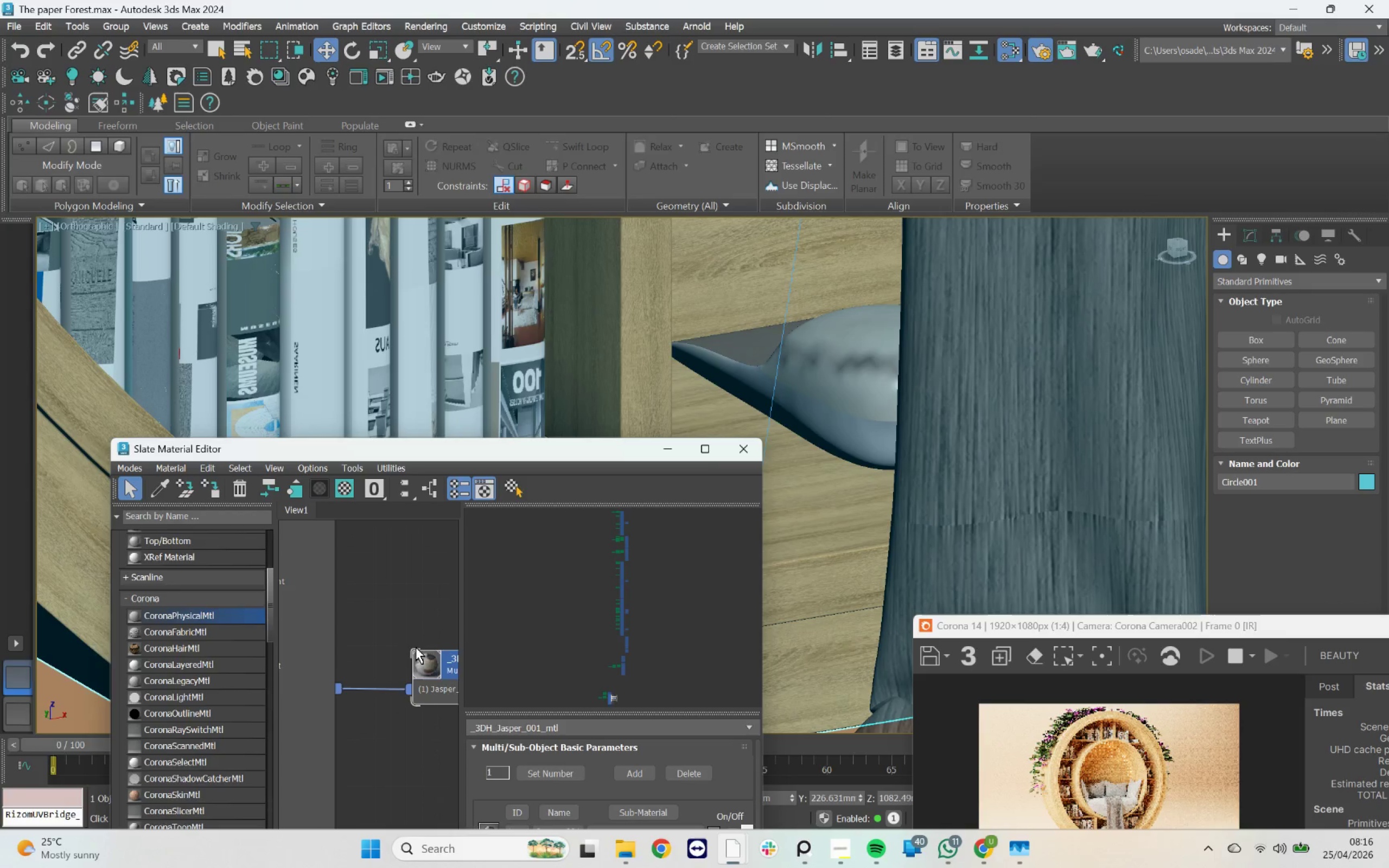 
scroll: coordinate [415, 648], scroll_direction: down, amount: 10.0
 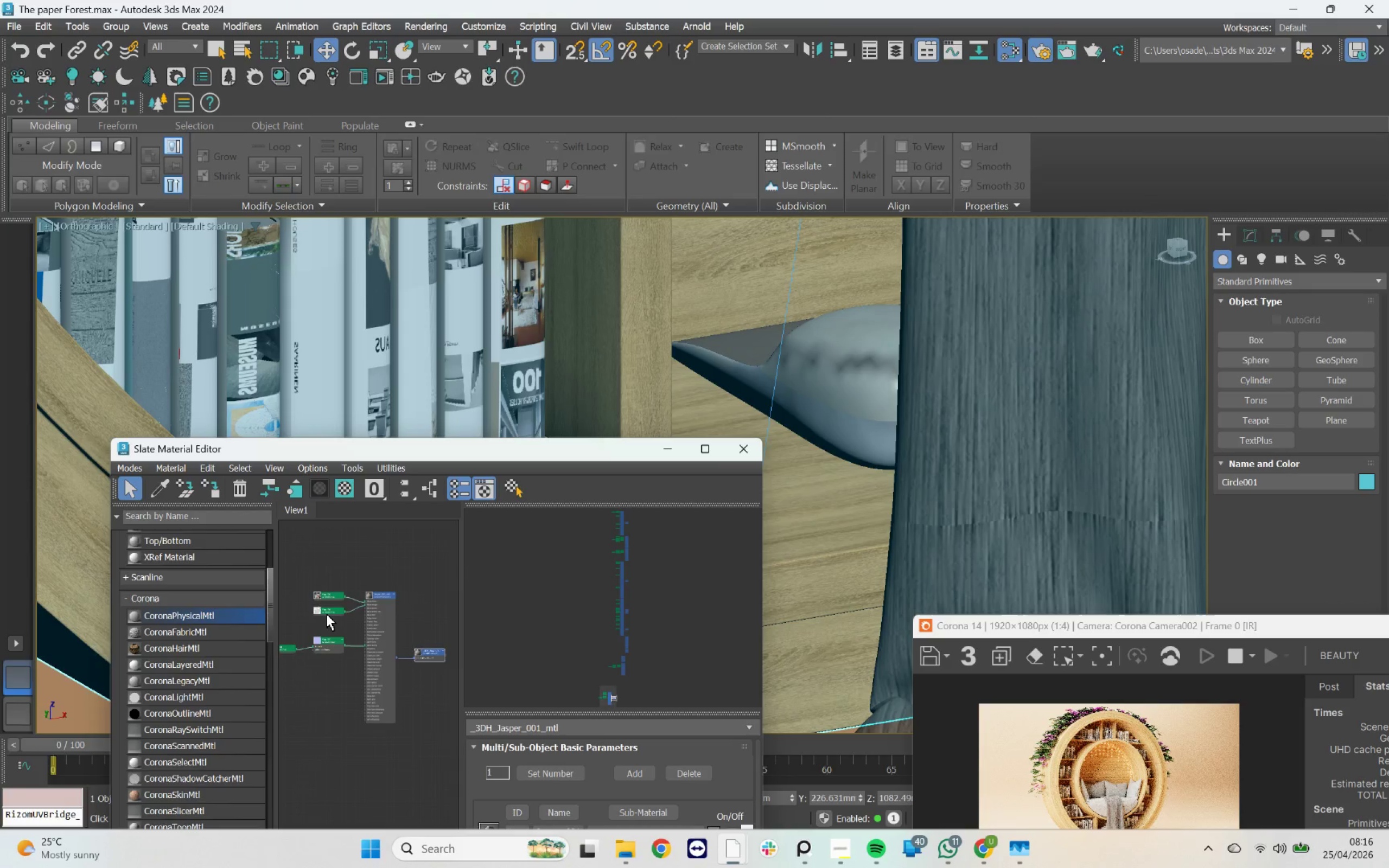 
scroll: coordinate [327, 614], scroll_direction: up, amount: 5.0
 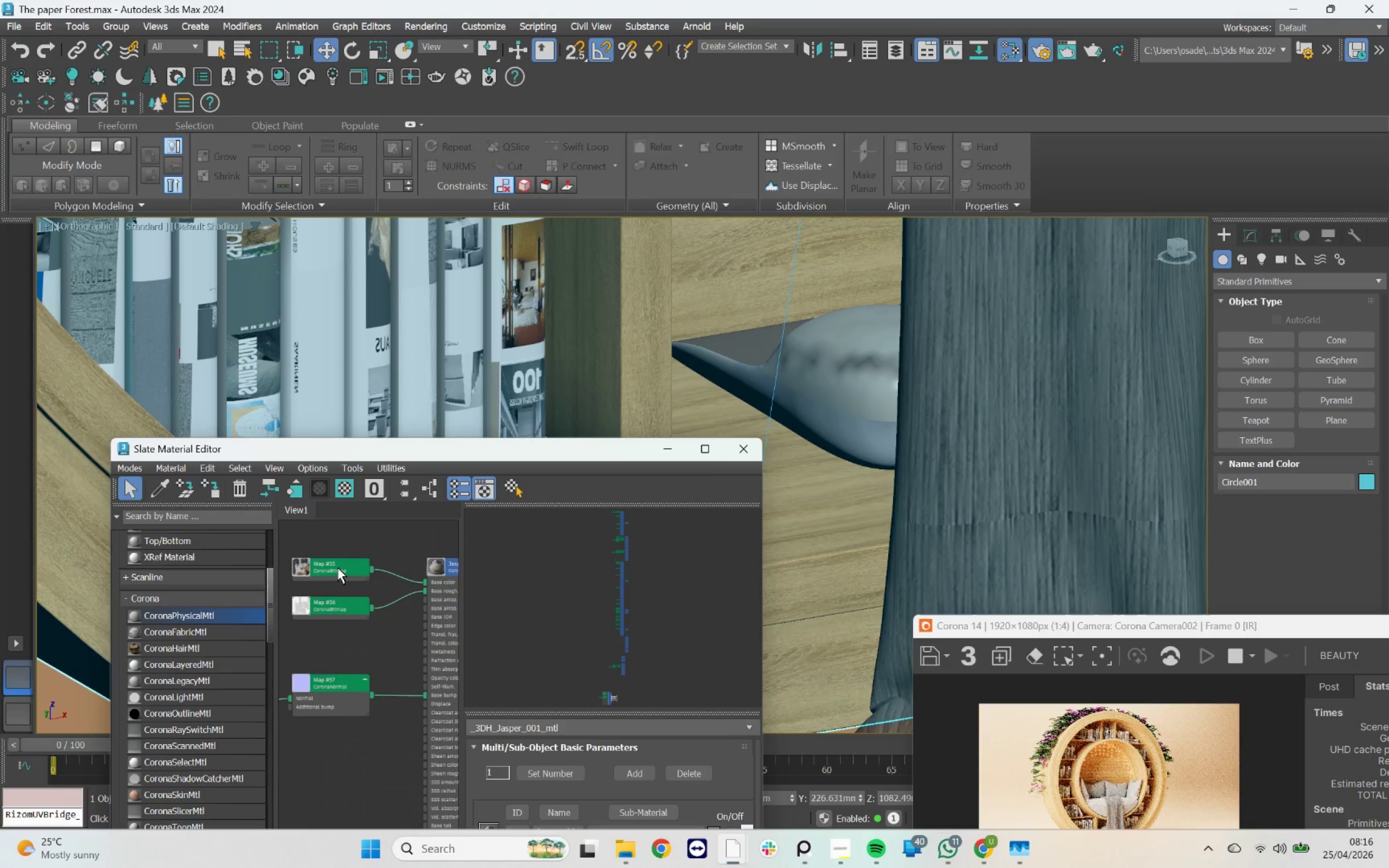 
left_click([337, 567])
 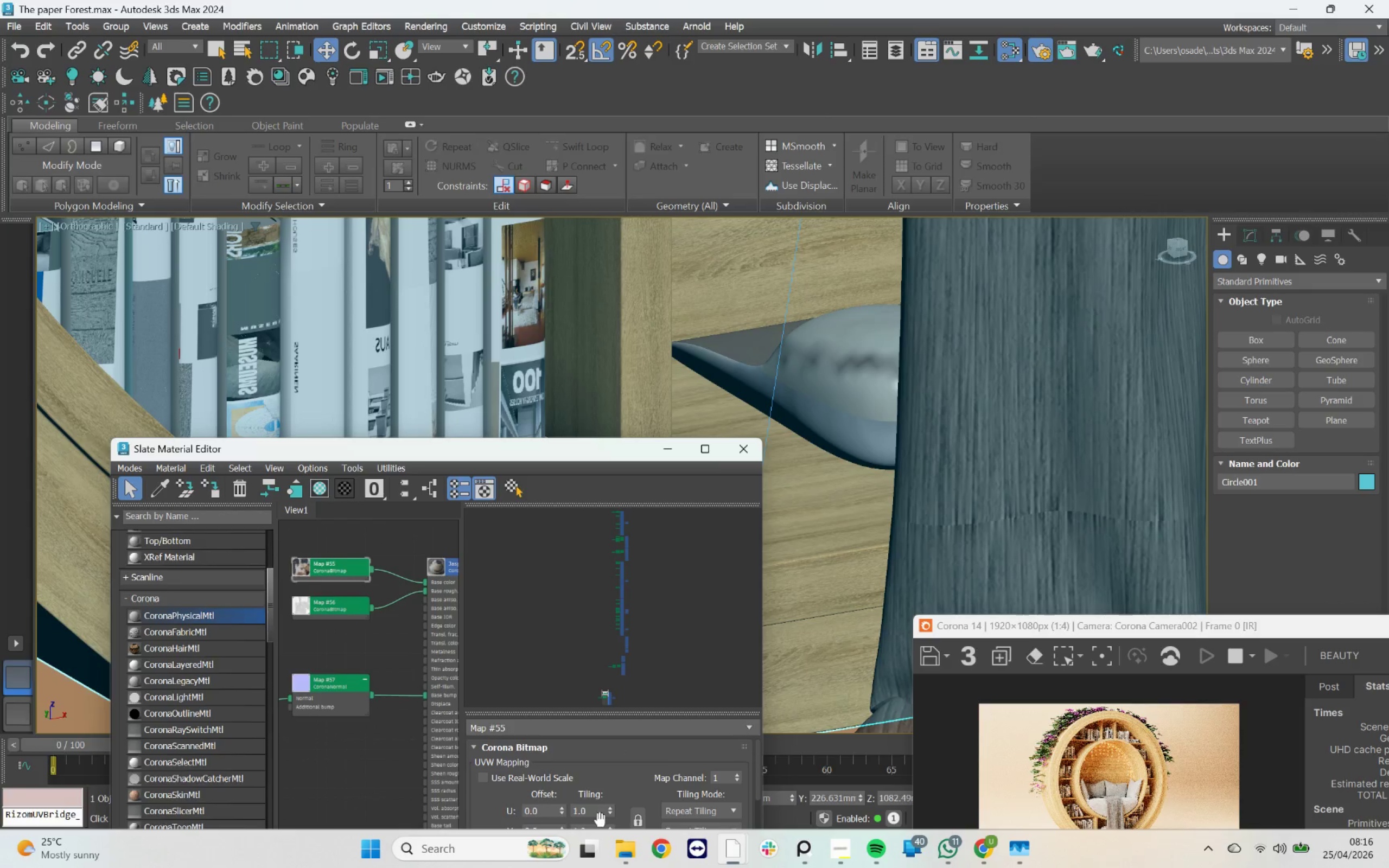 
left_click_drag(start_coordinate=[593, 812], to_coordinate=[546, 808])
 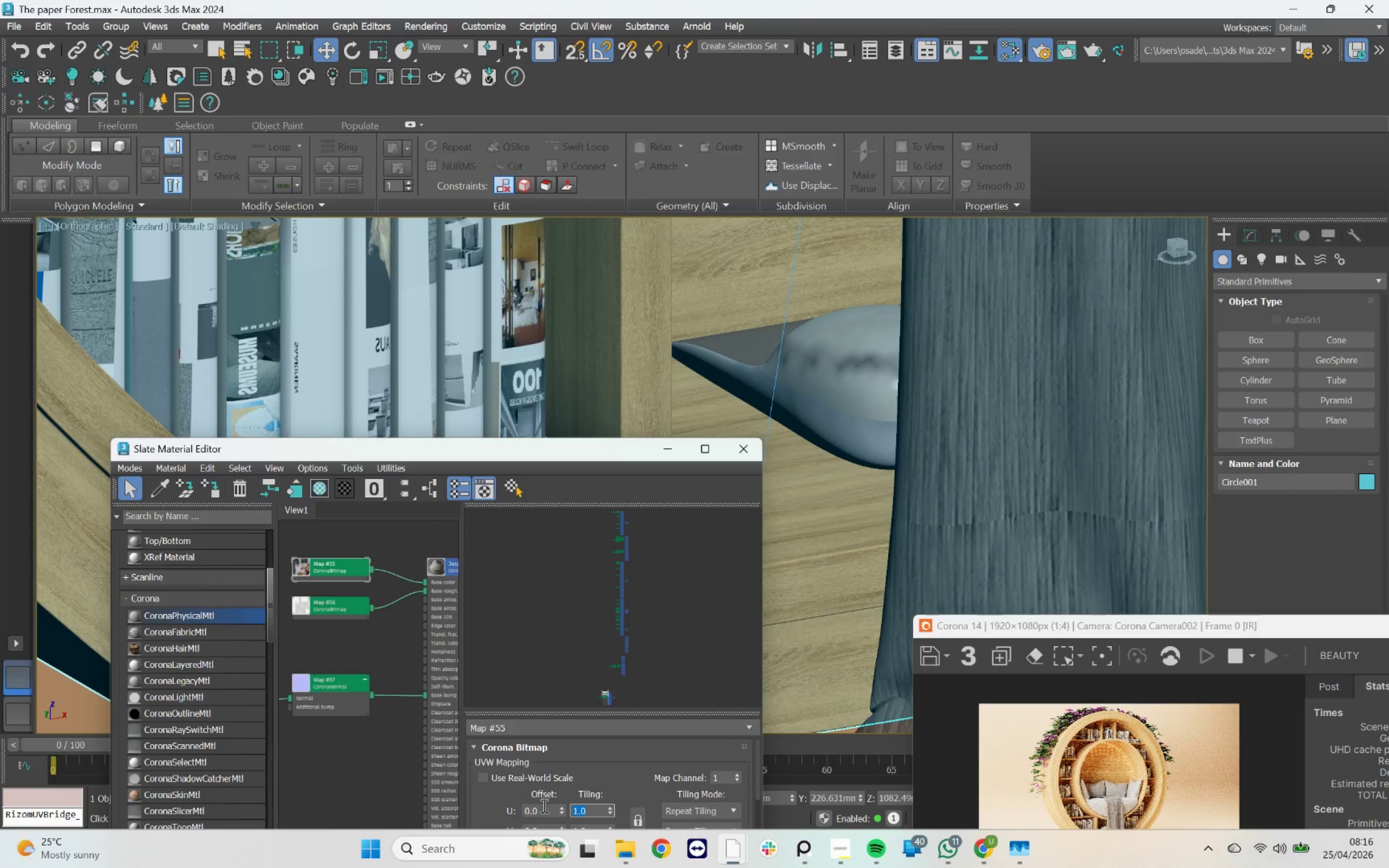 
type(40)
 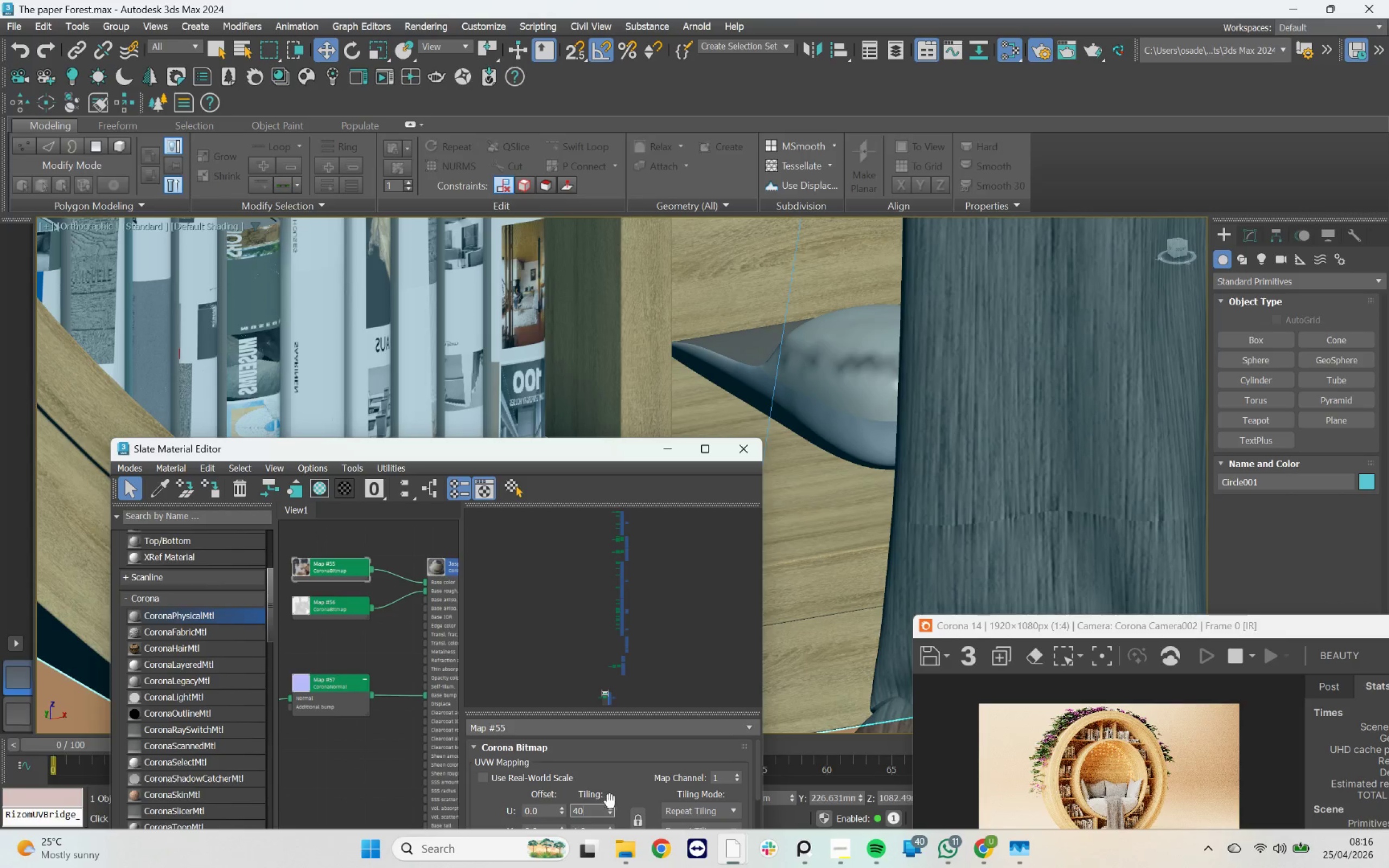 
key(Enter)
 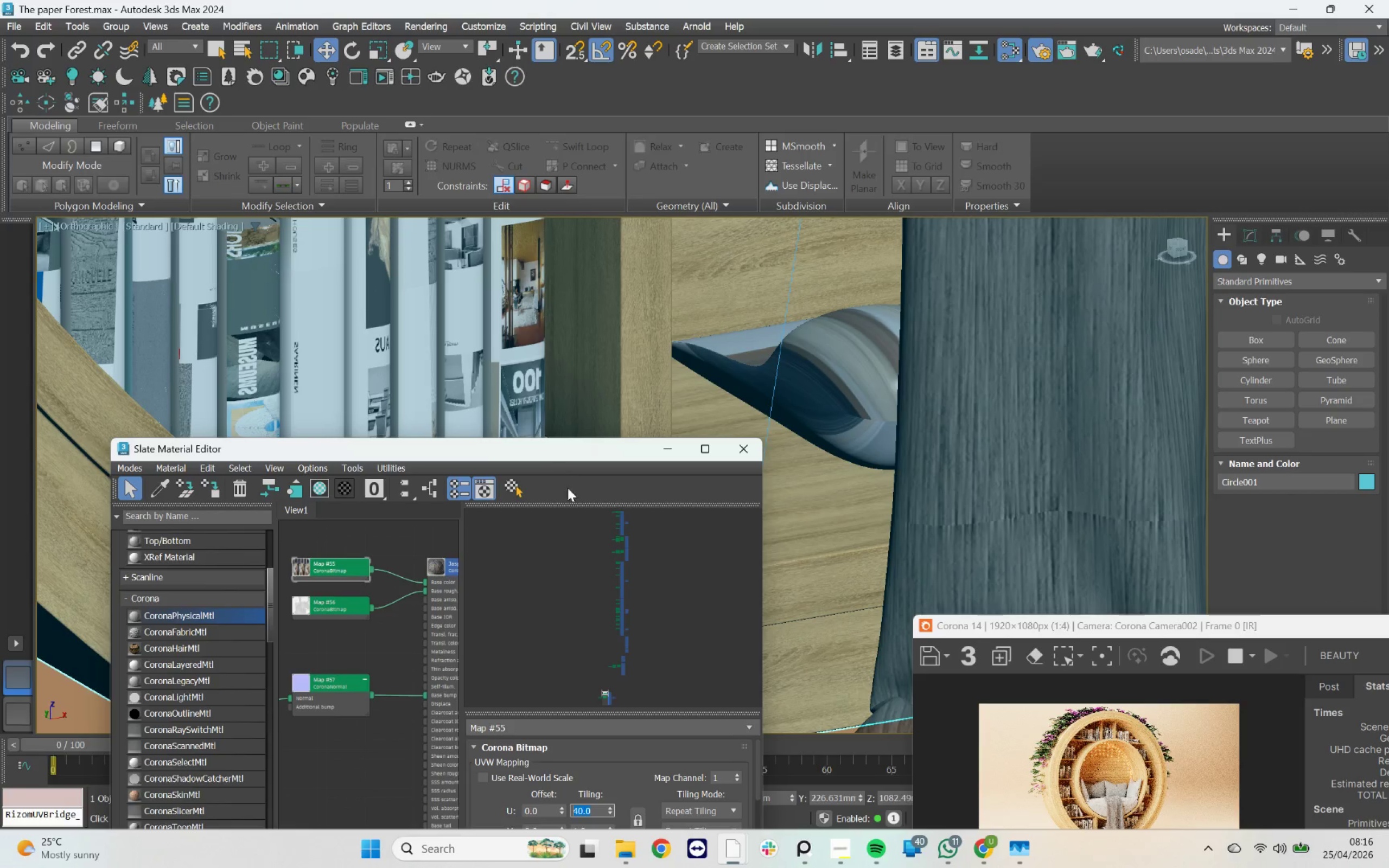 
left_click_drag(start_coordinate=[553, 457], to_coordinate=[525, 299])
 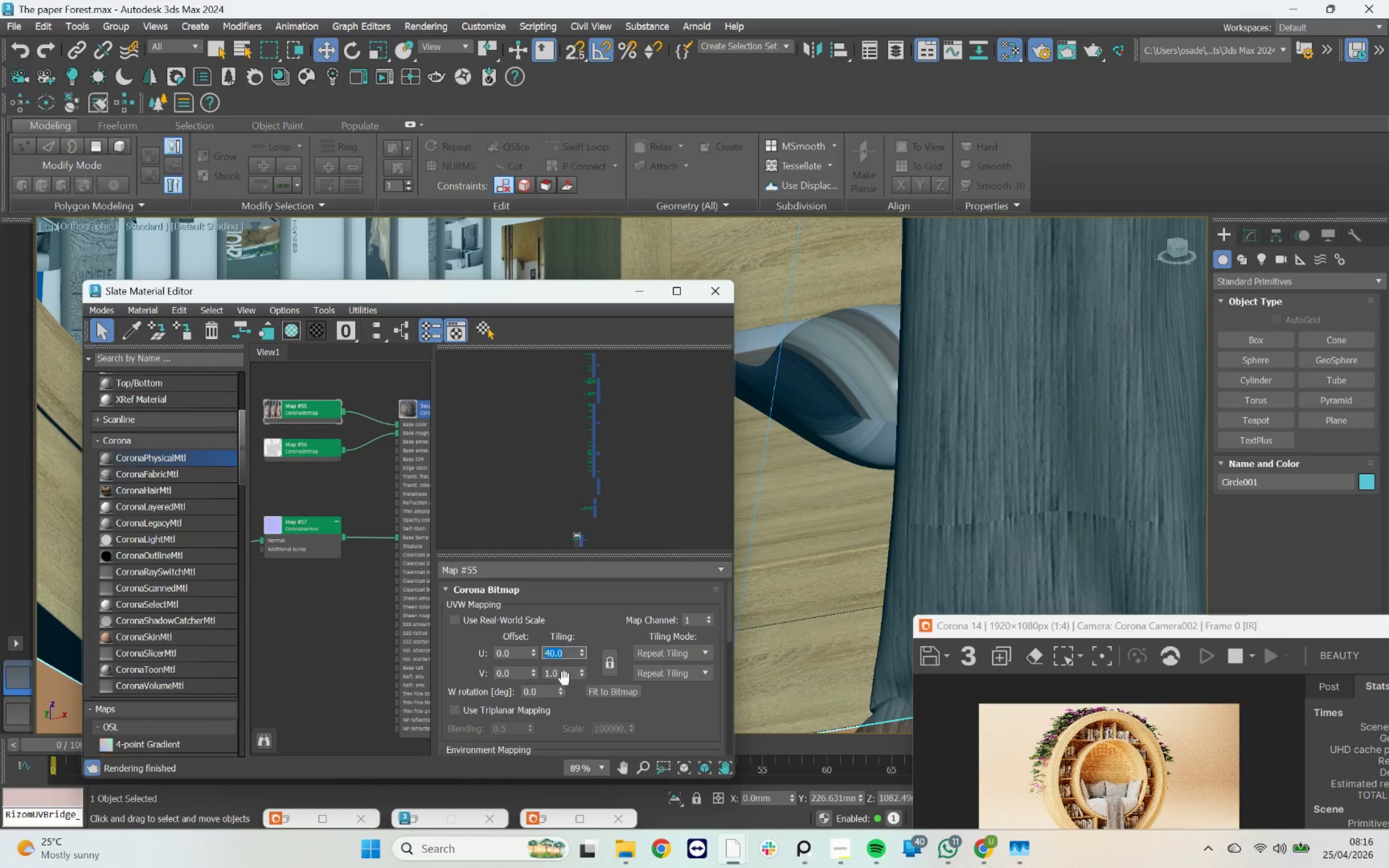 
left_click_drag(start_coordinate=[565, 673], to_coordinate=[510, 669])
 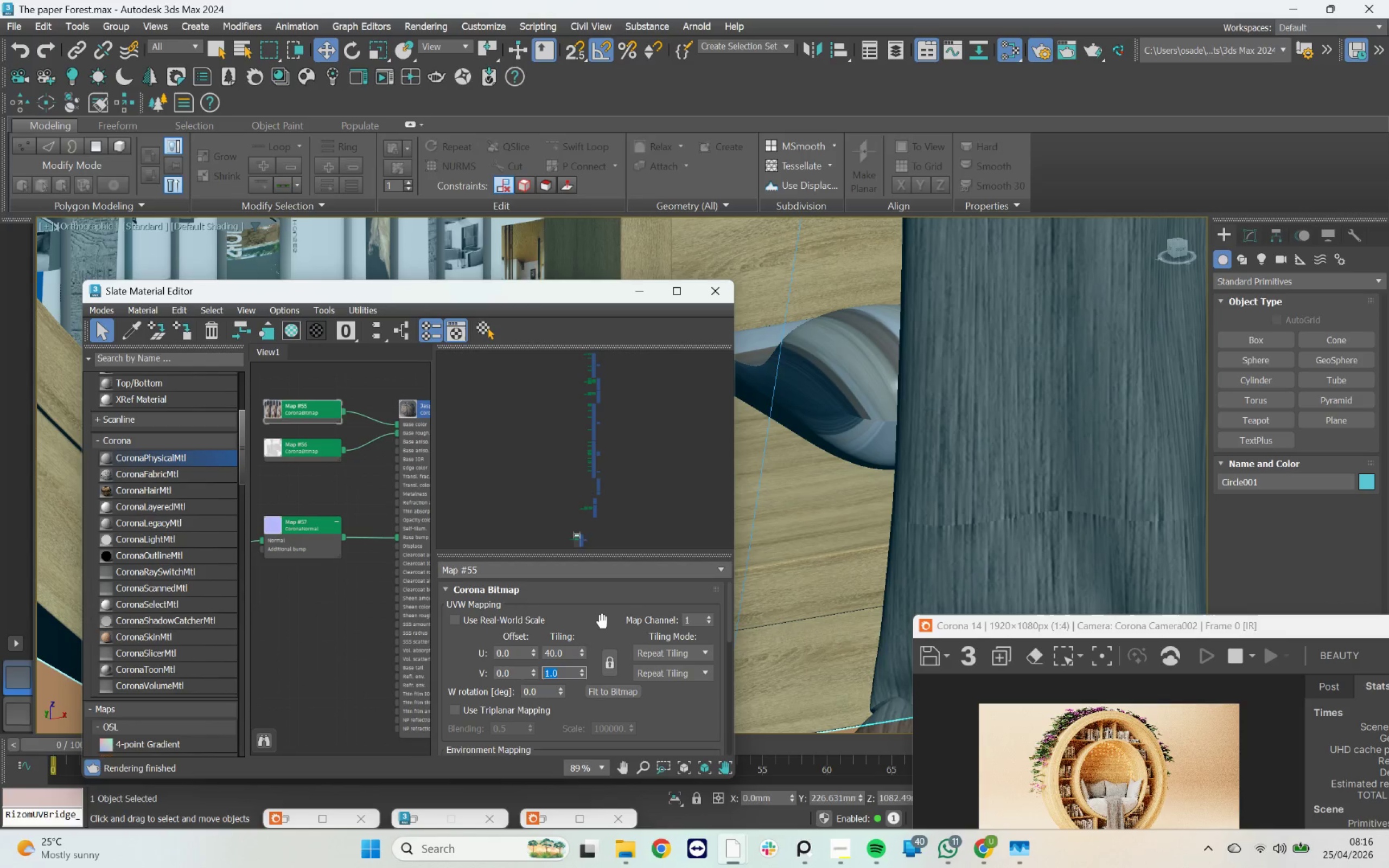 
type(40)
 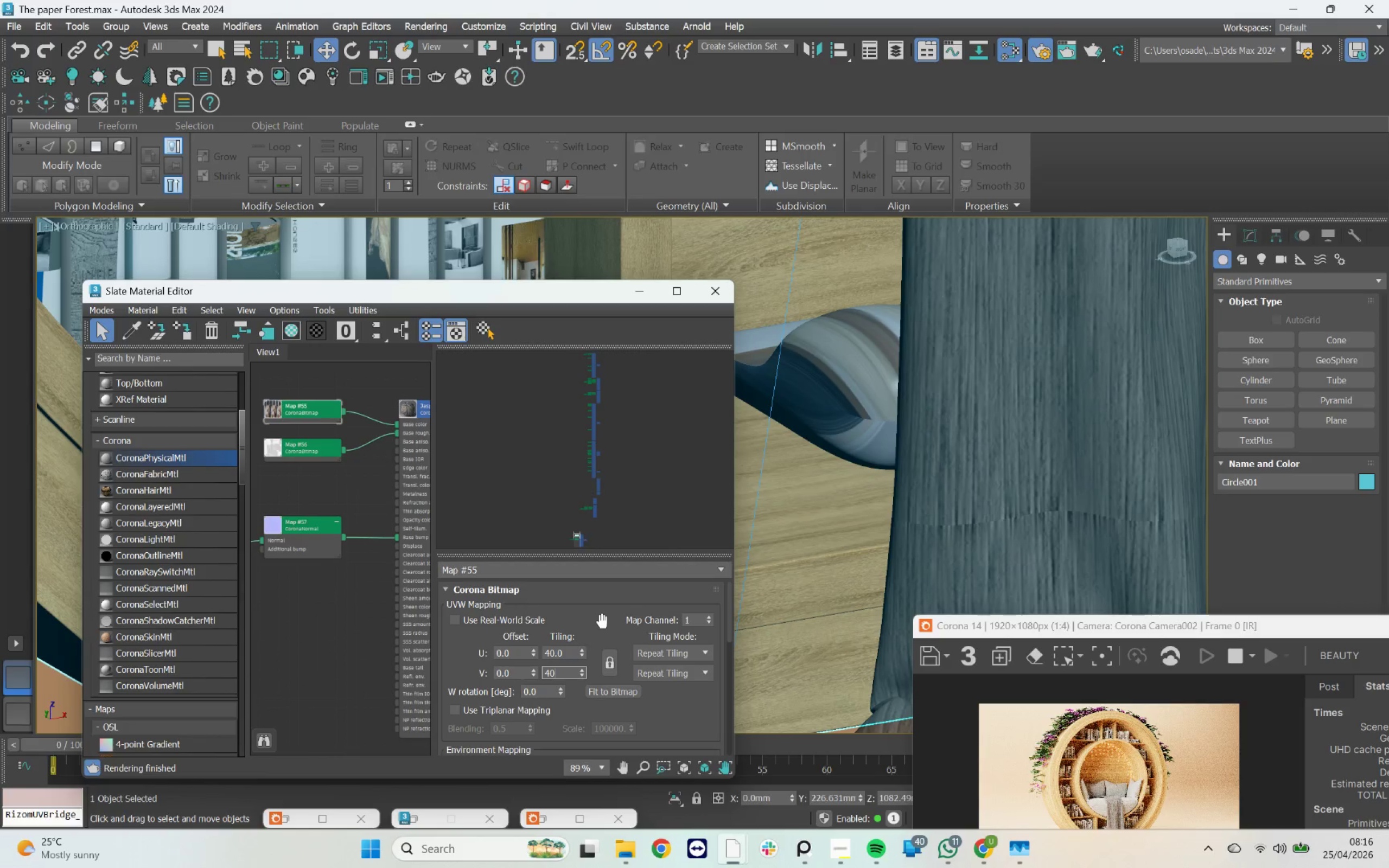 
key(Enter)
 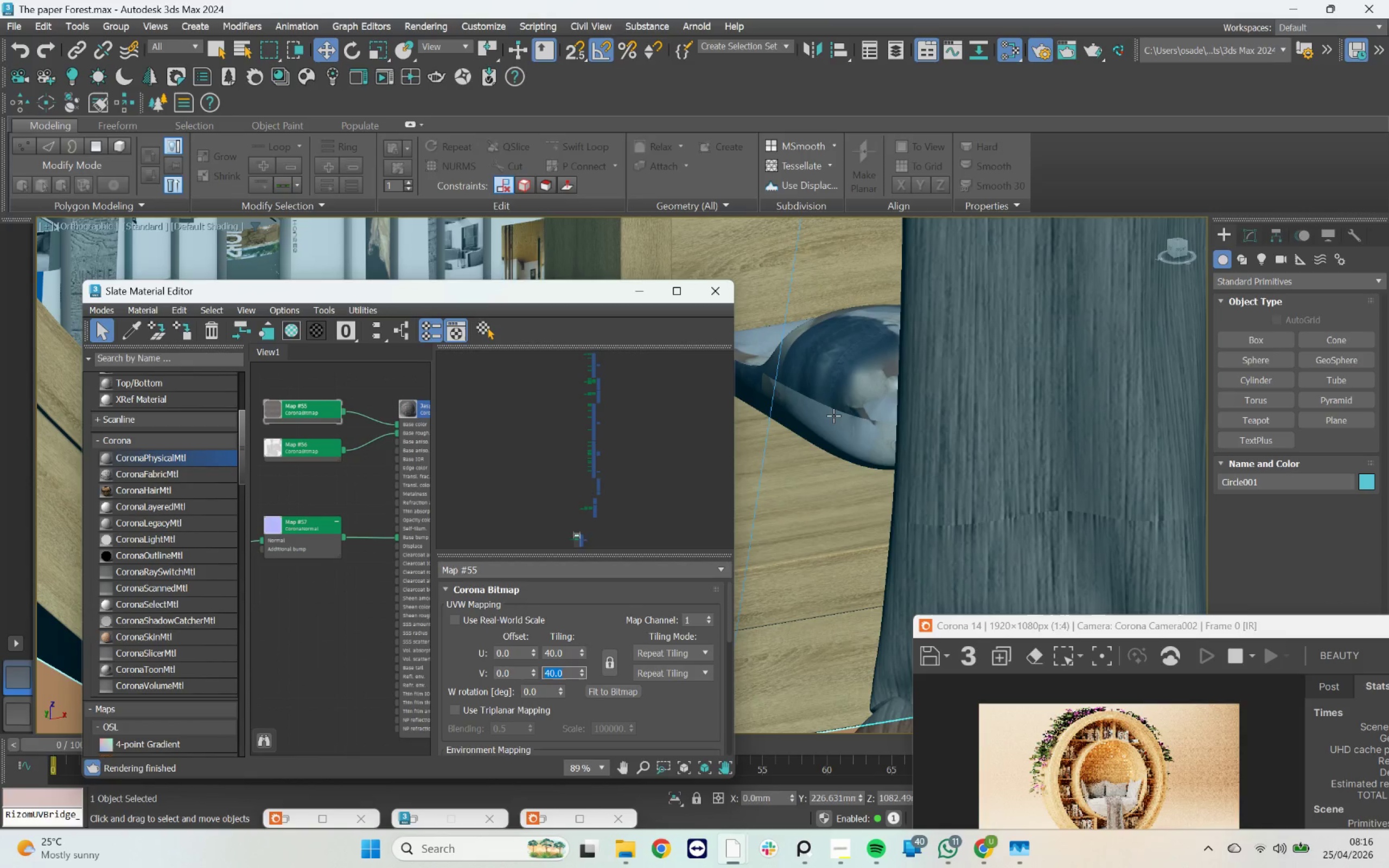 
scroll: coordinate [834, 414], scroll_direction: down, amount: 3.0
 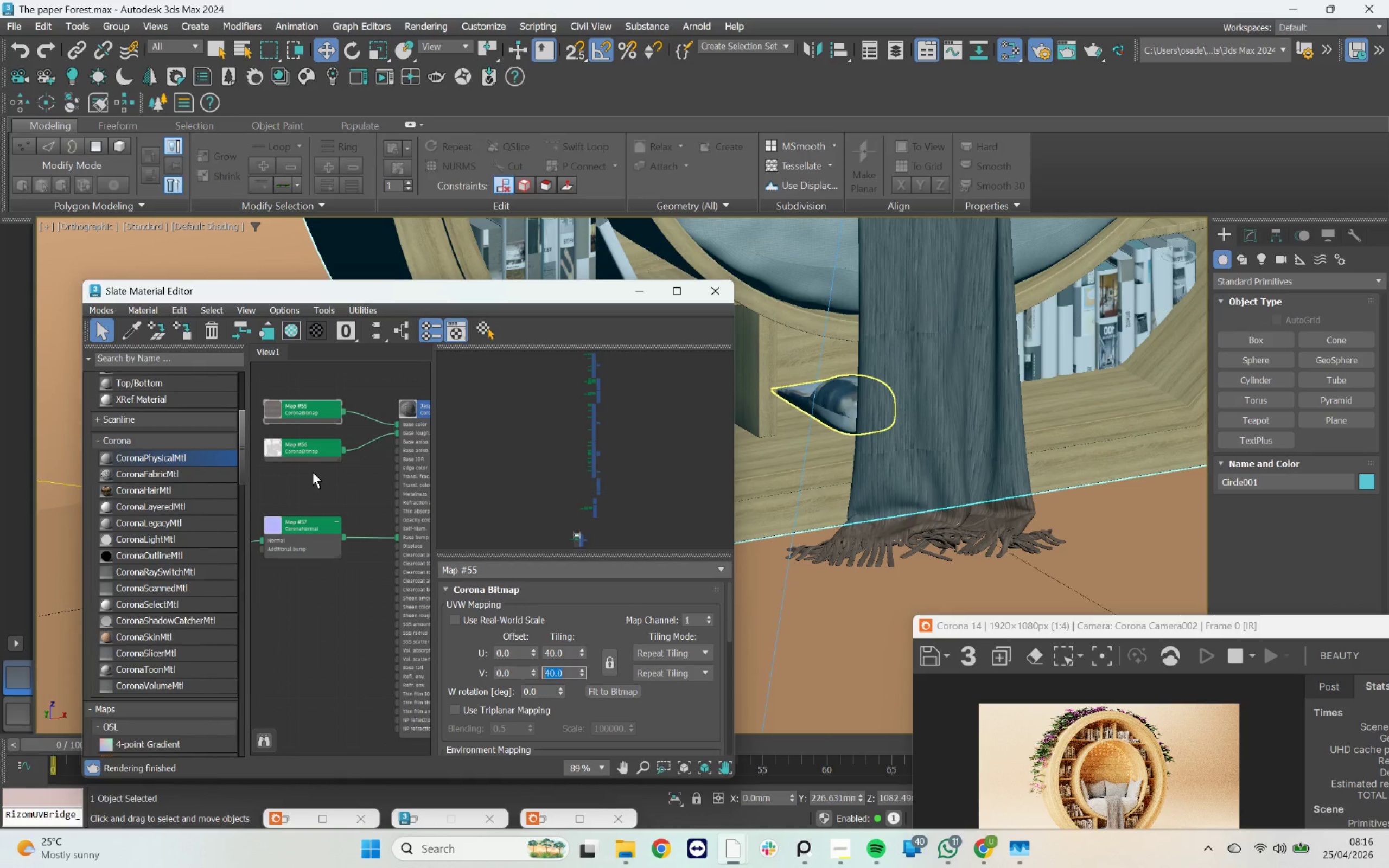 
scroll: coordinate [294, 416], scroll_direction: up, amount: 16.0
 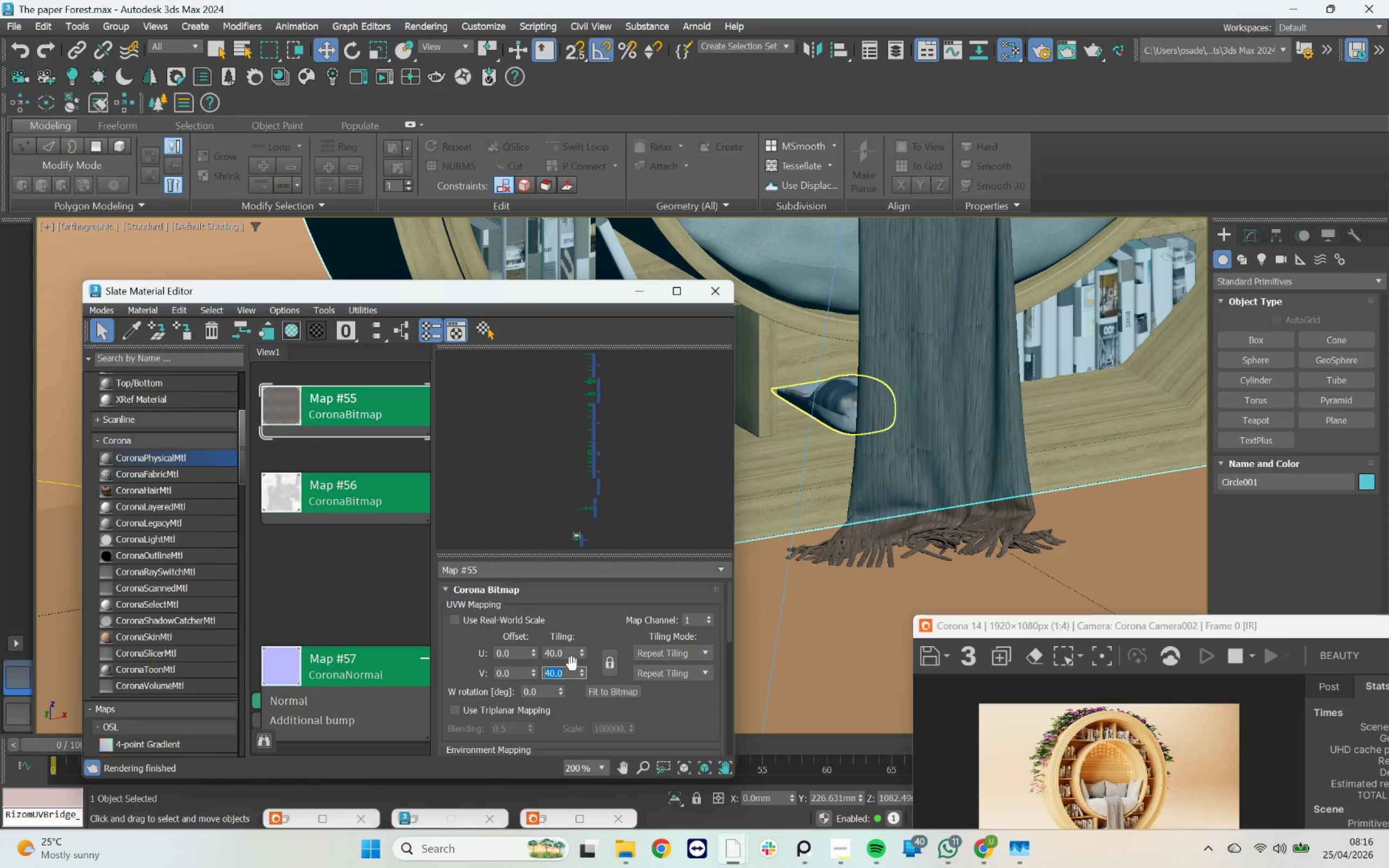 
key(Period)
 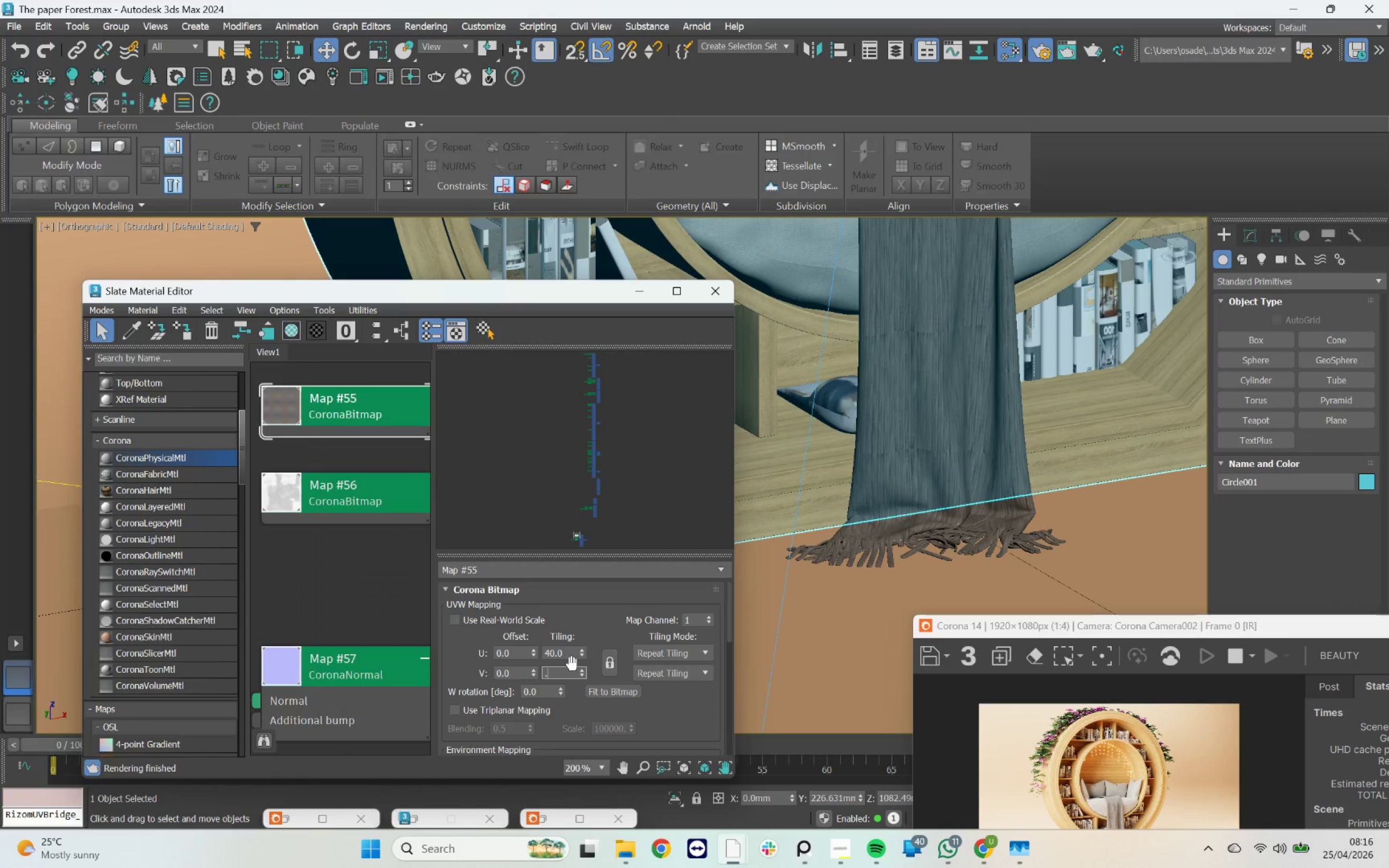 
key(5)
 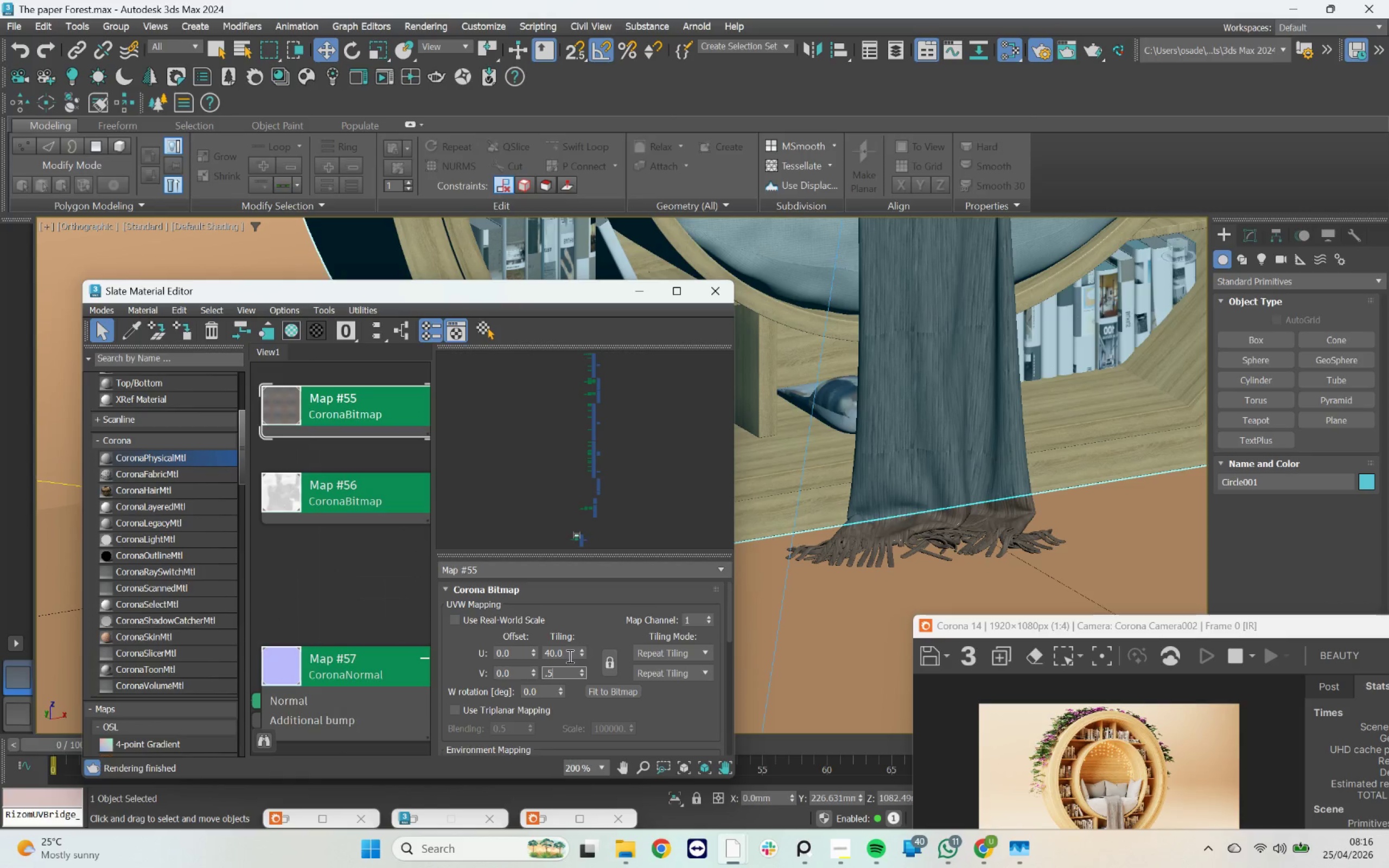 
left_click([568, 653])
 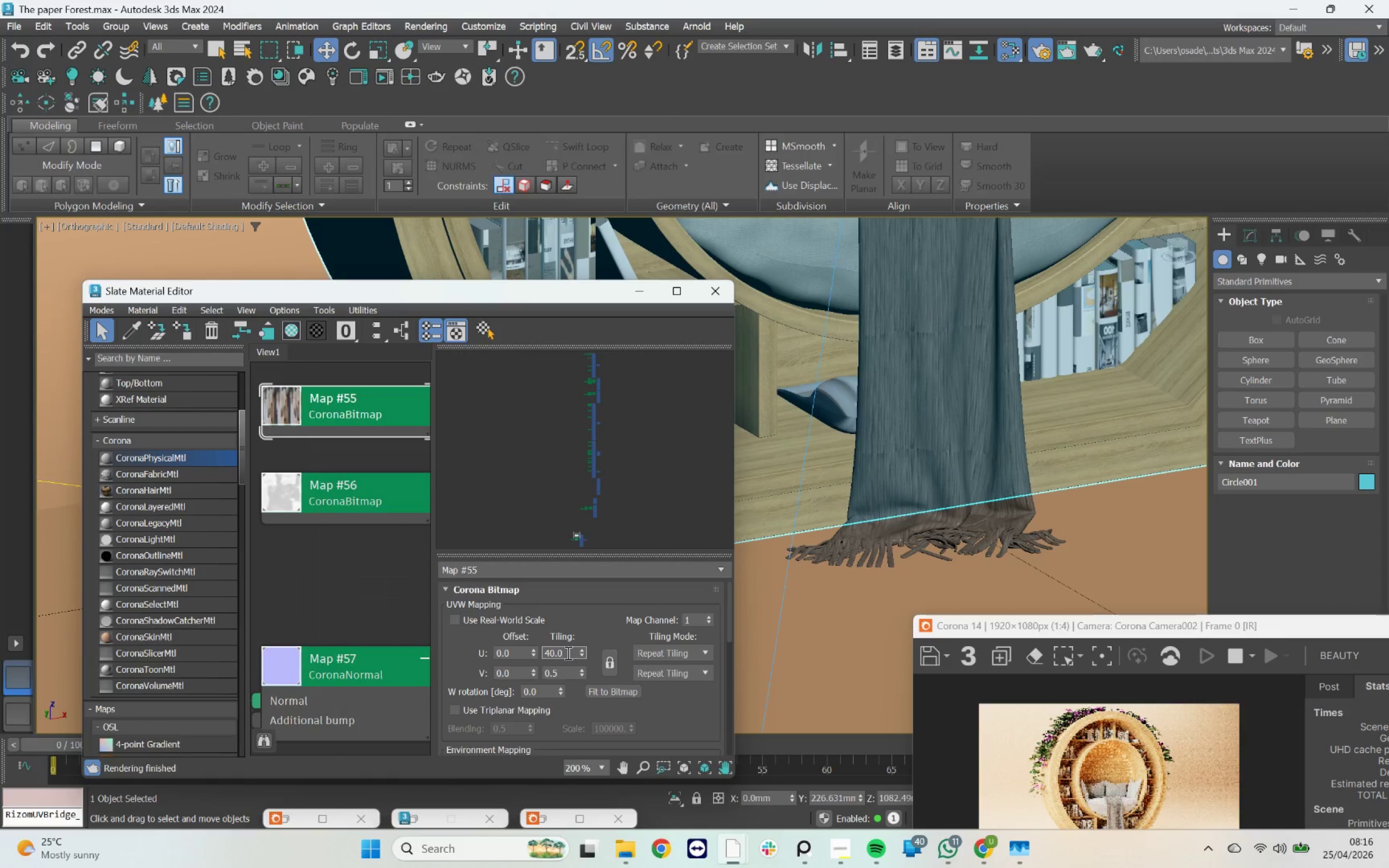 
left_click_drag(start_coordinate=[567, 653], to_coordinate=[489, 655])
 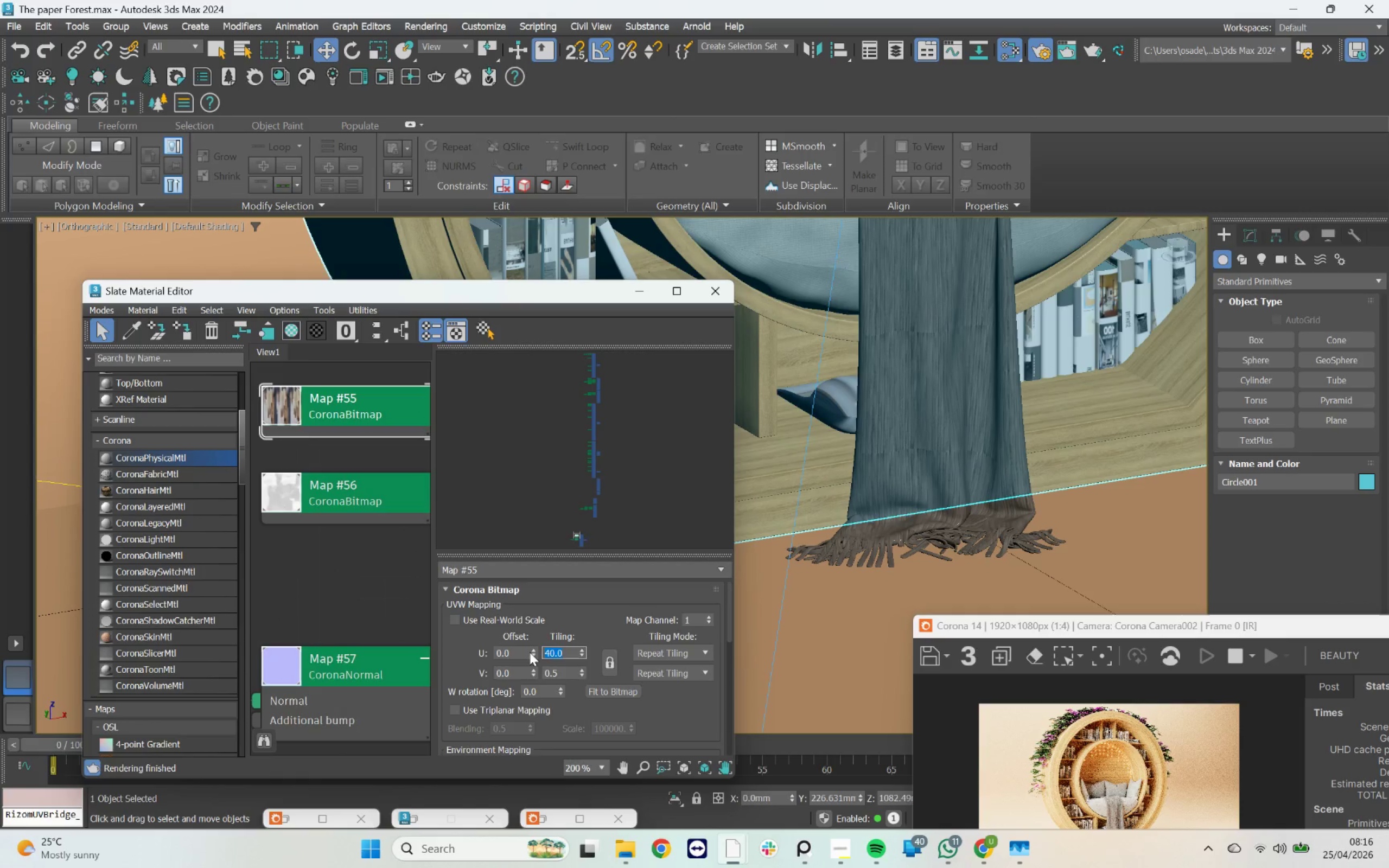 
key(Period)
 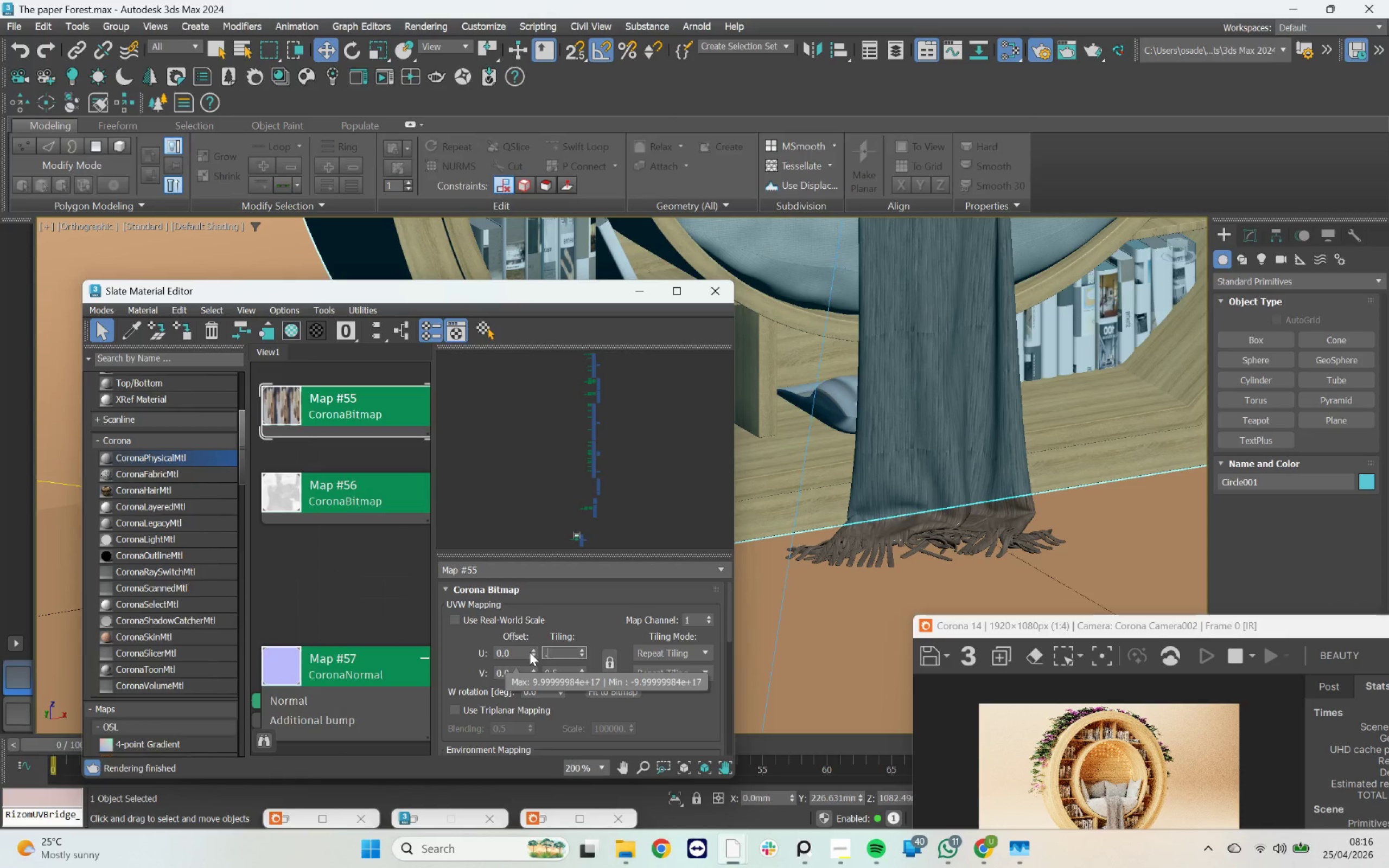 
key(5)
 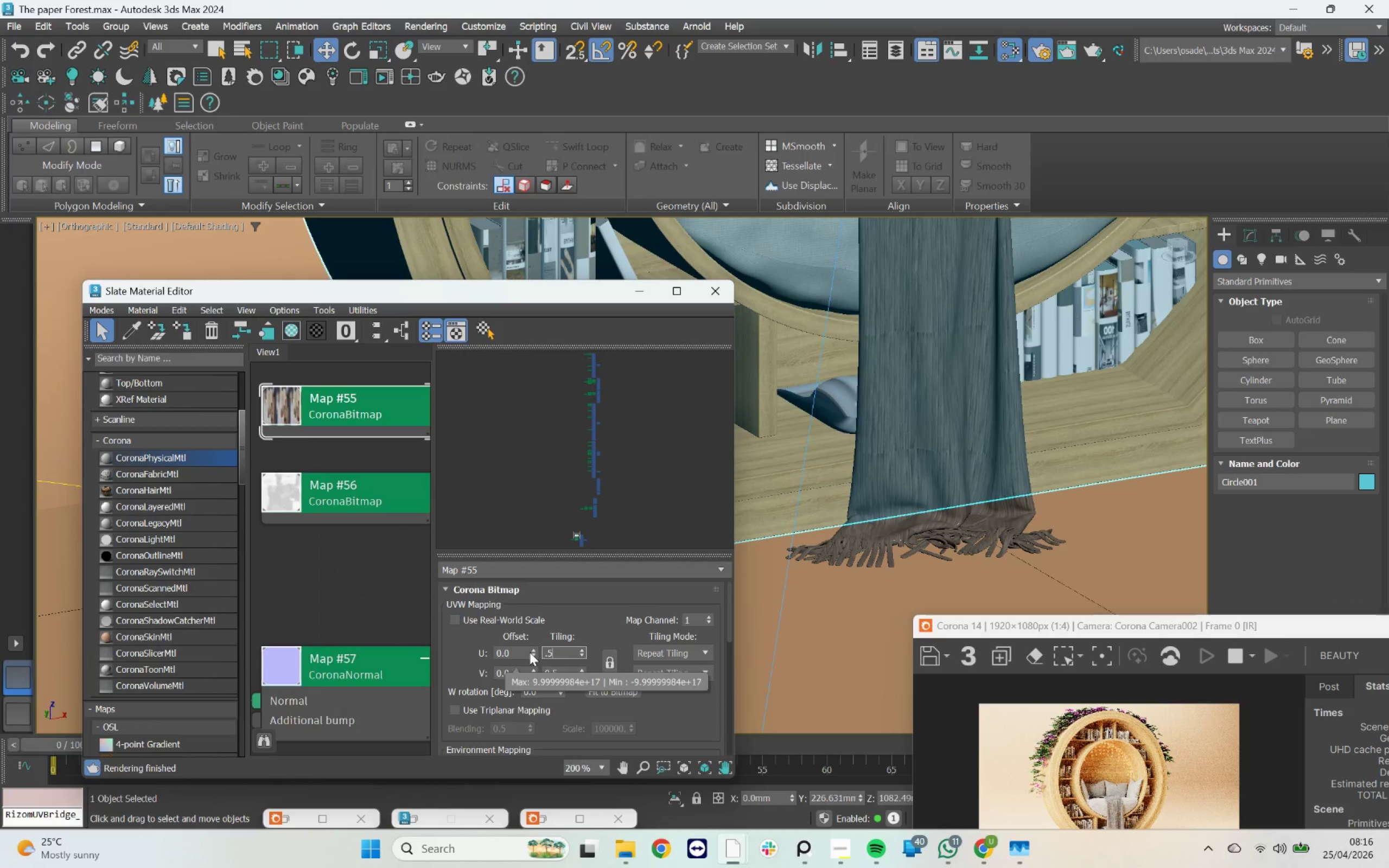 
key(Enter)
 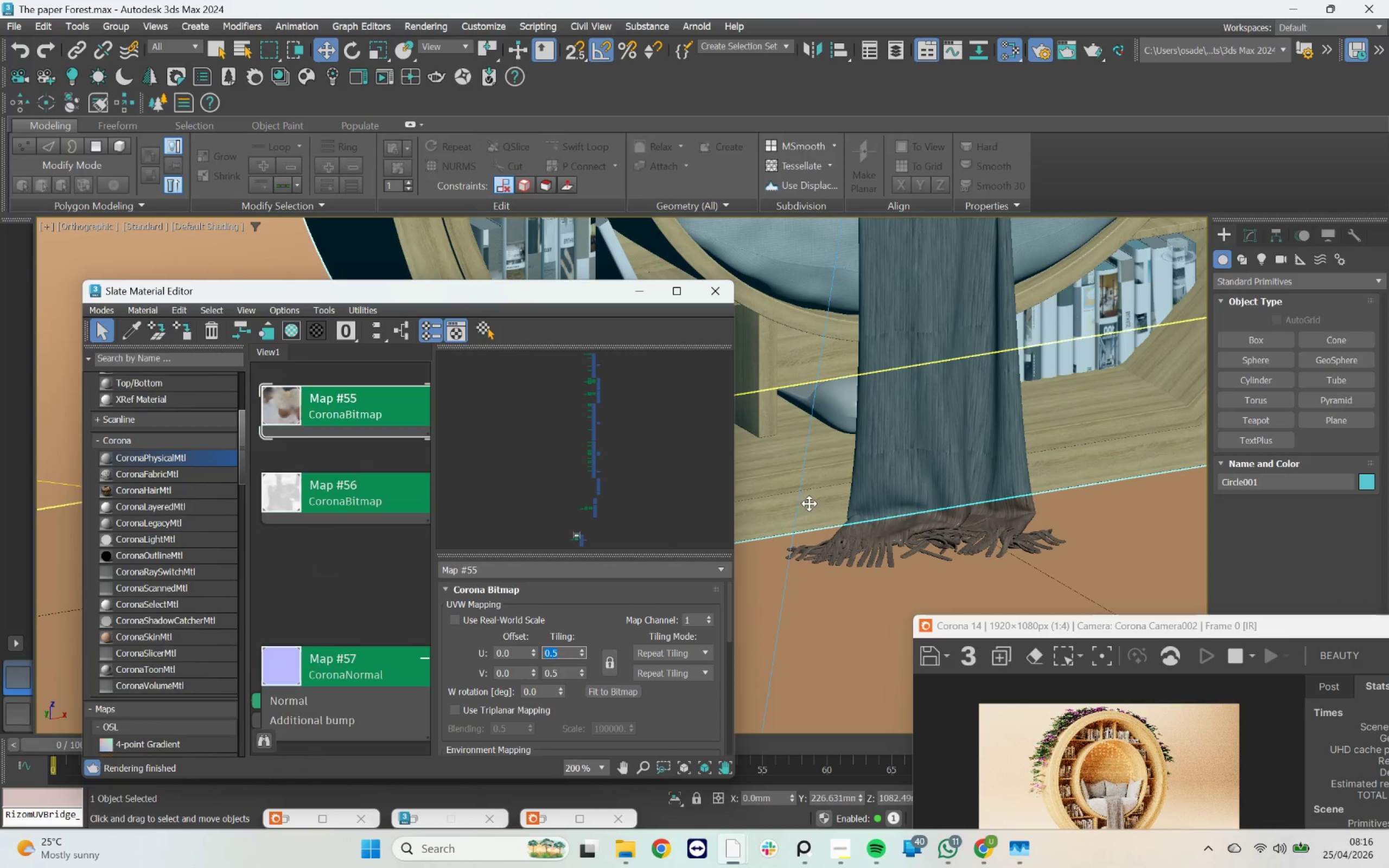 
scroll: coordinate [309, 556], scroll_direction: down, amount: 4.0
 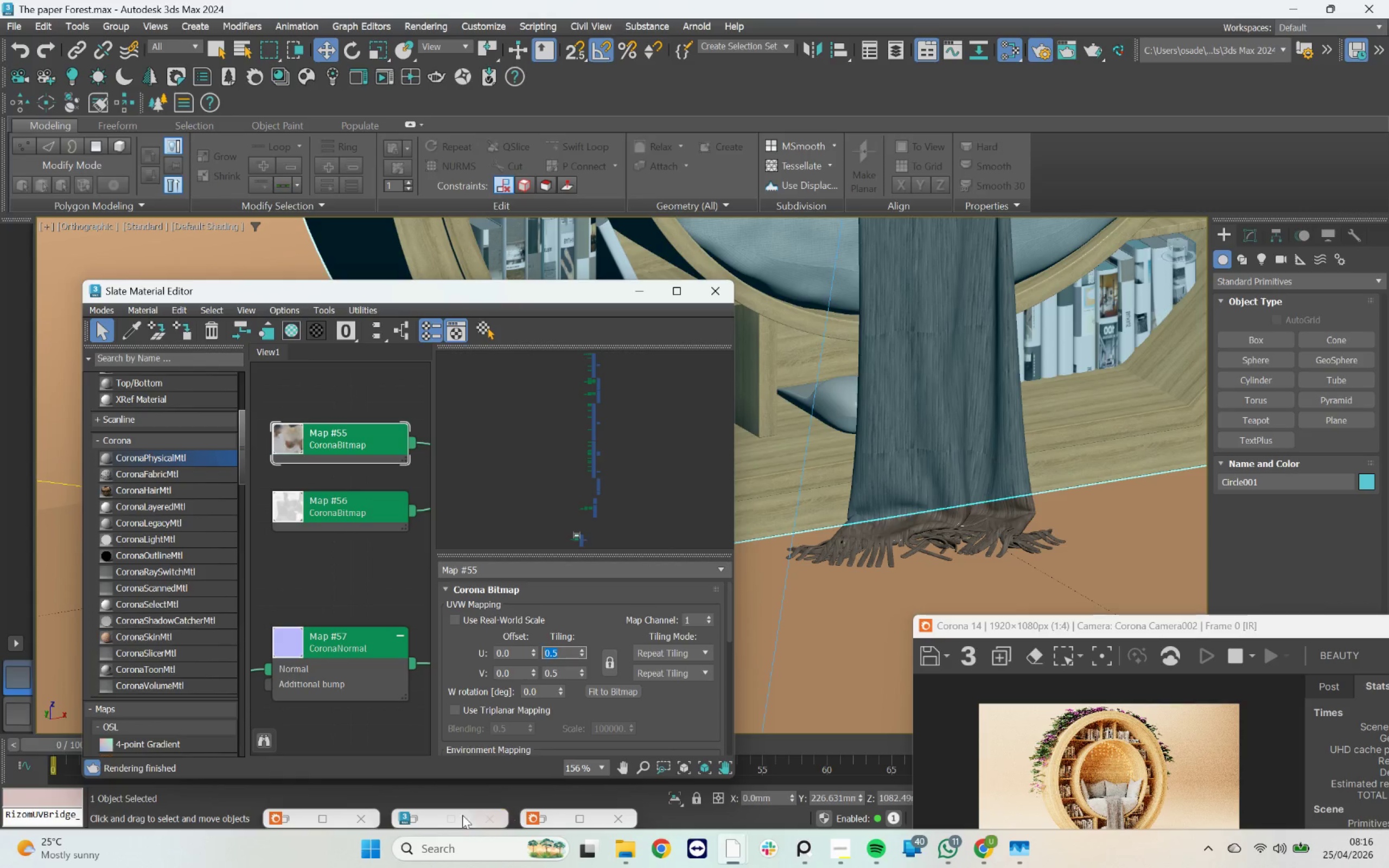 
left_click([300, 821])
 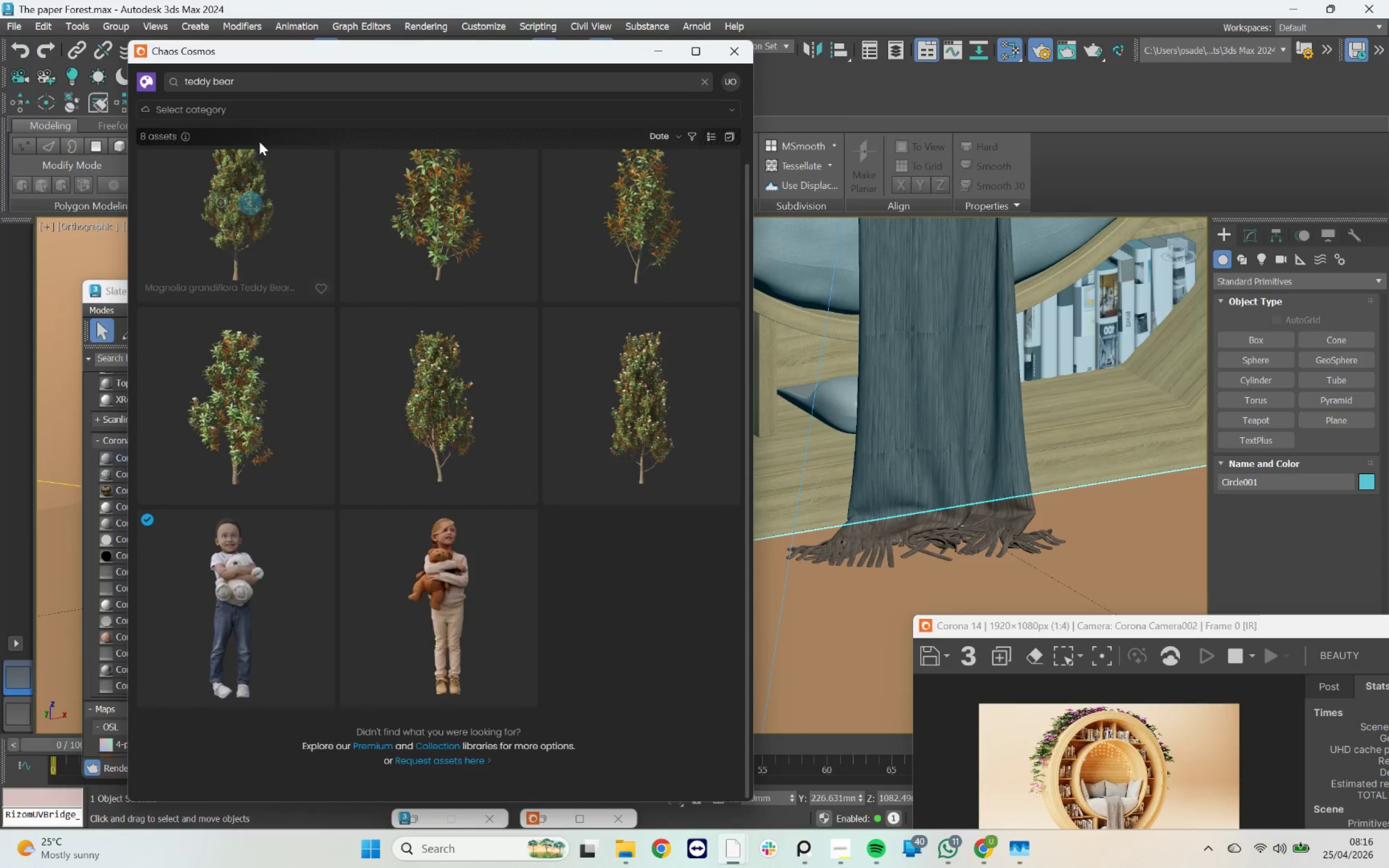 
left_click_drag(start_coordinate=[263, 79], to_coordinate=[129, 87])
 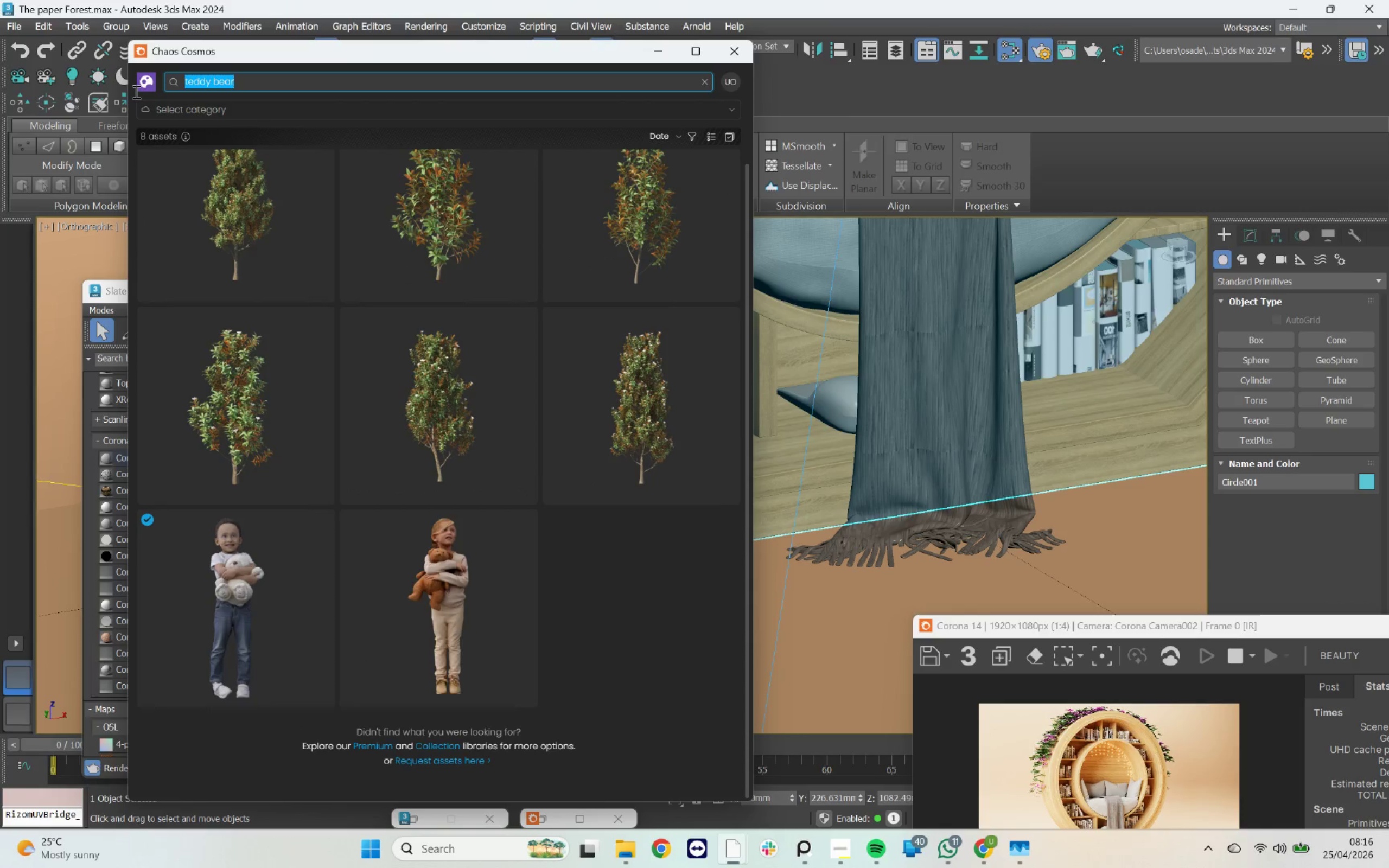 
hold_key(key=S, duration=1.11)
 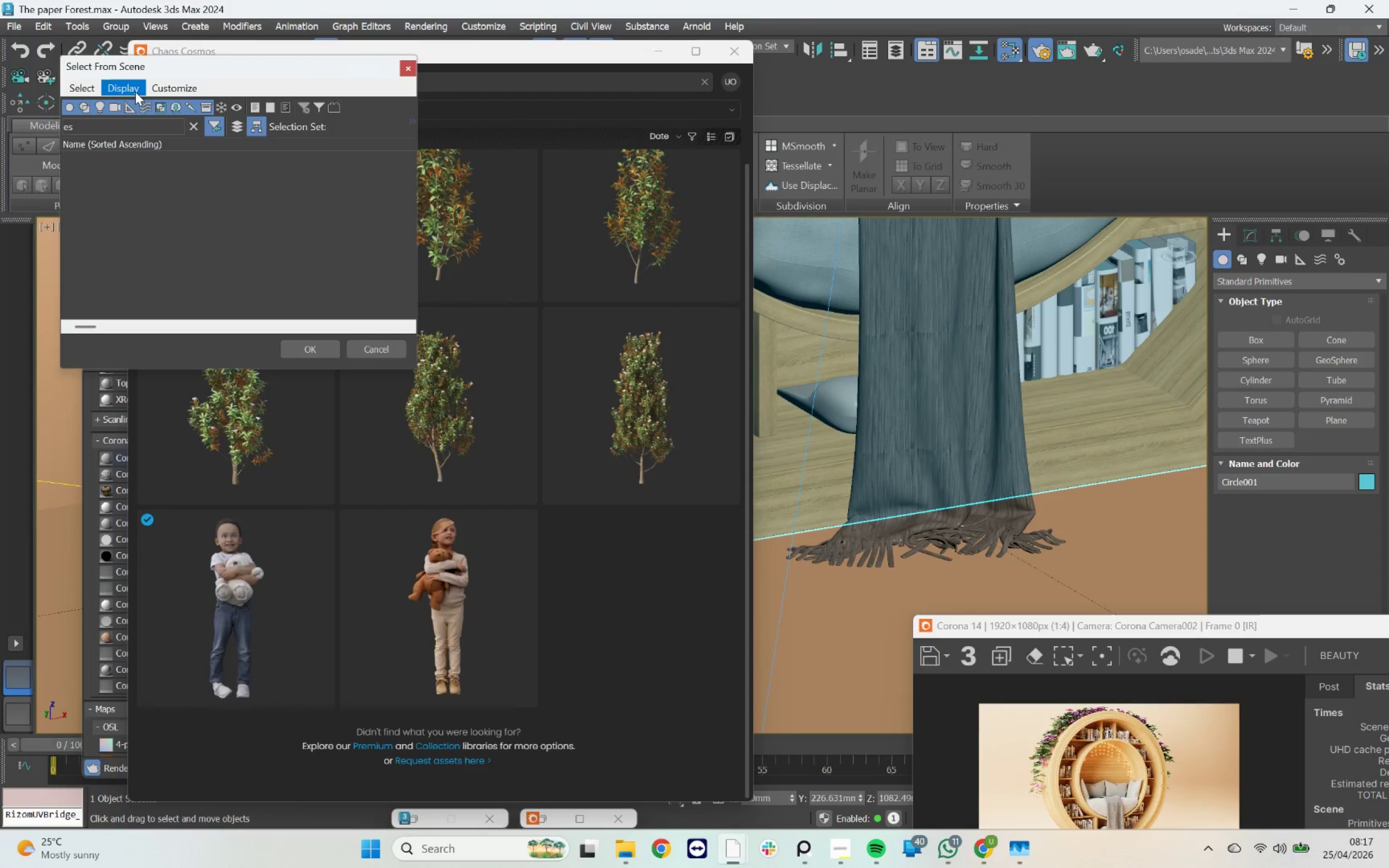 
type(hoe)
 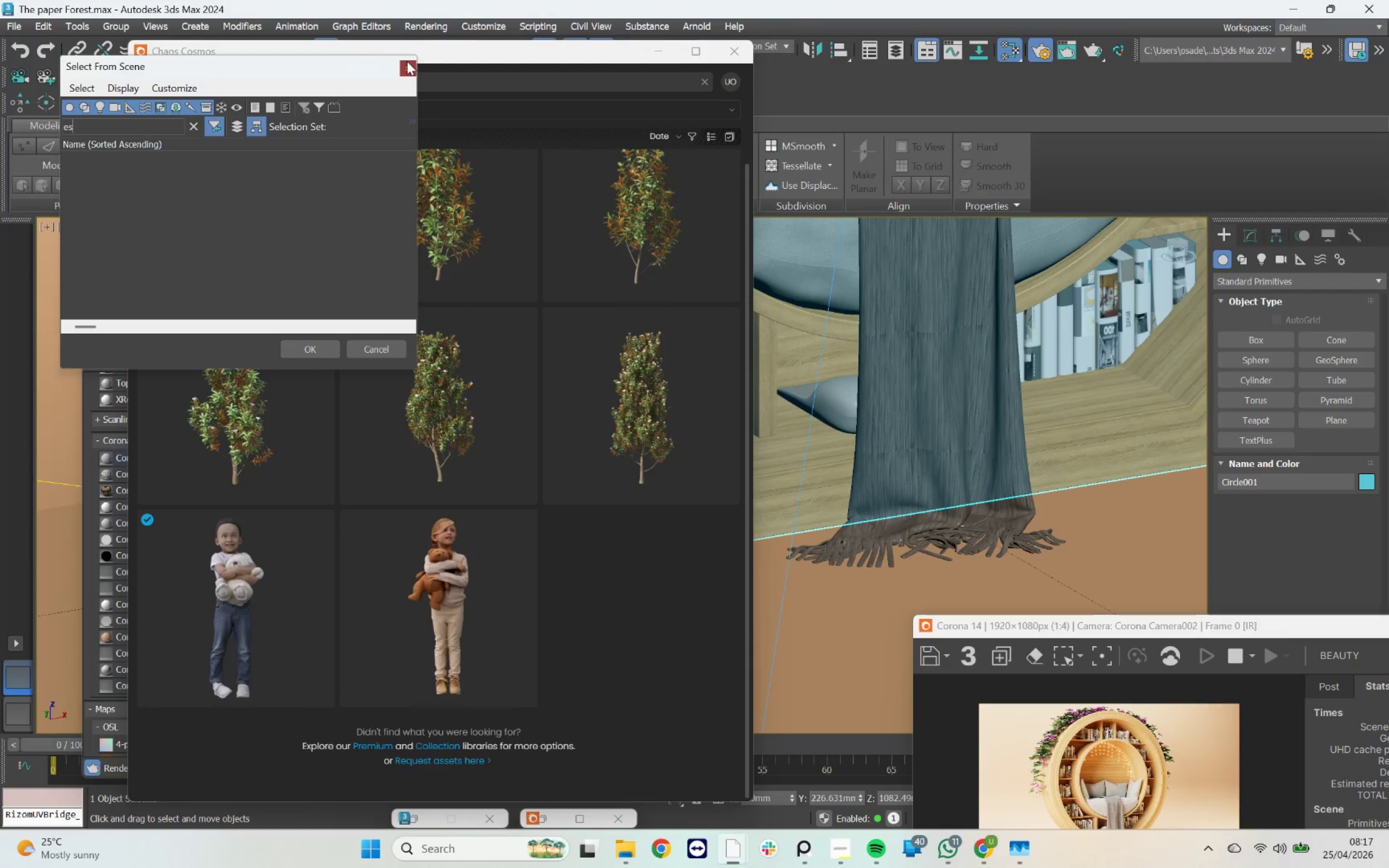 
left_click([316, 76])
 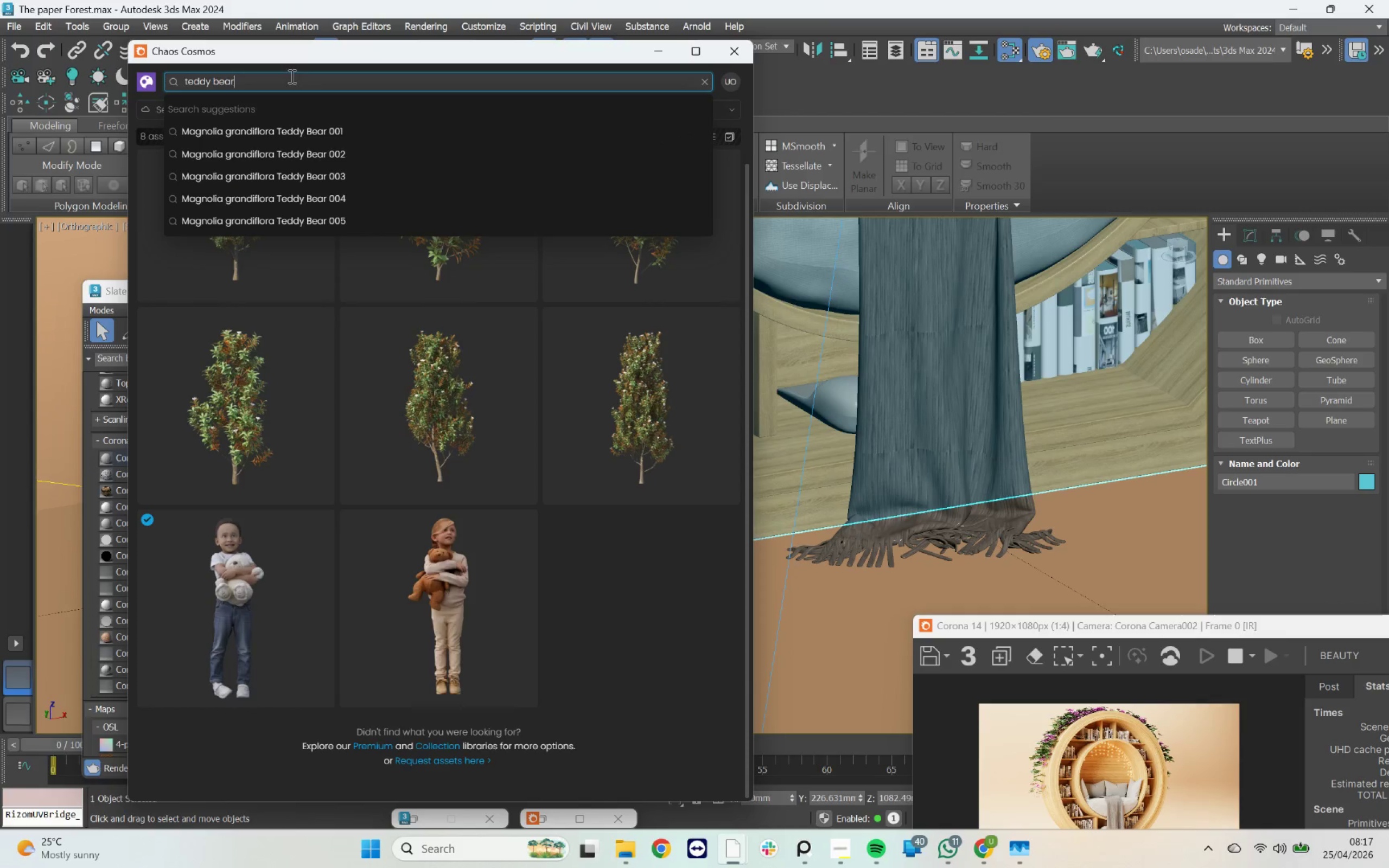 
left_click_drag(start_coordinate=[247, 81], to_coordinate=[203, 81])
 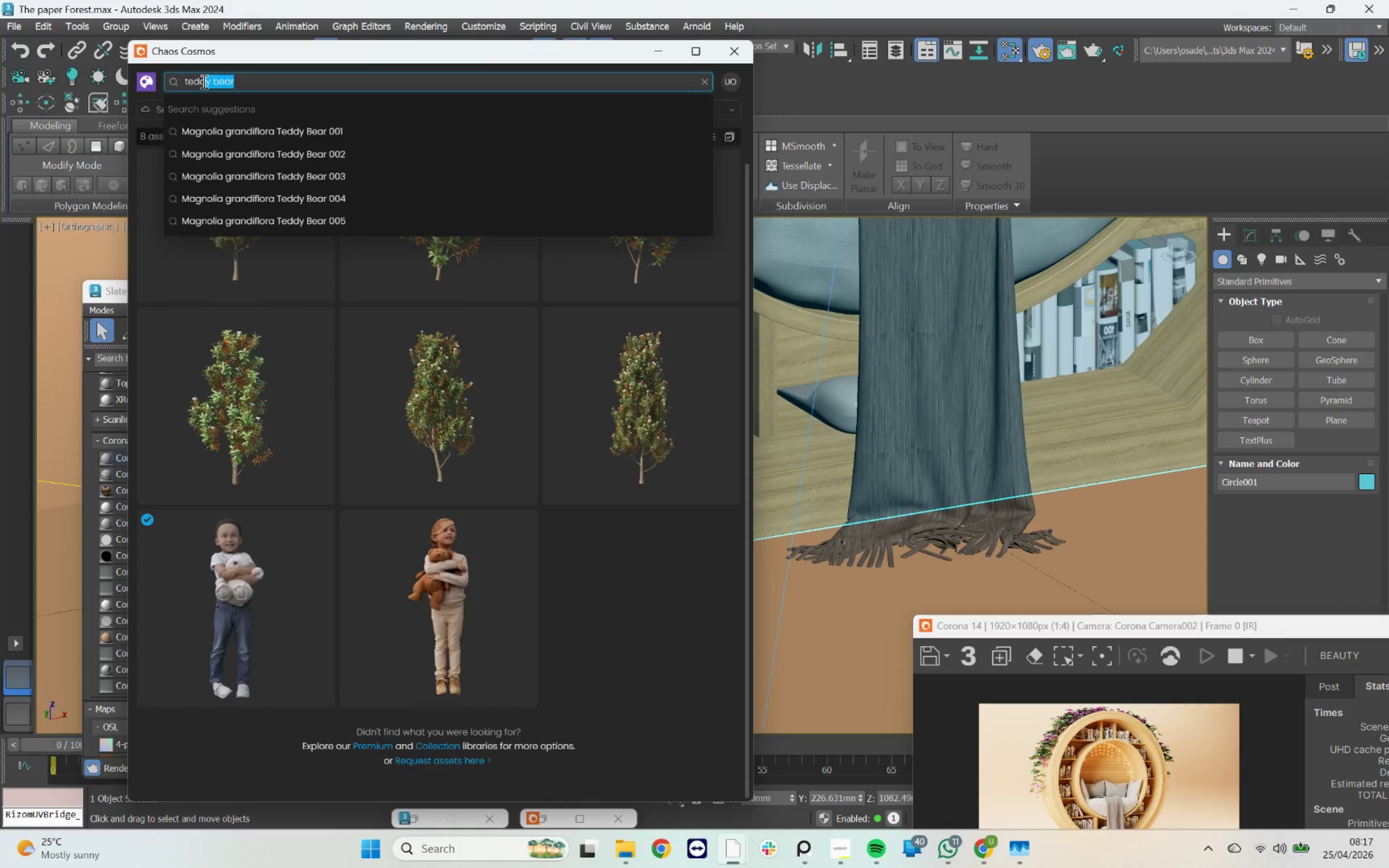 
hold_key(key=Backspace, duration=0.61)
 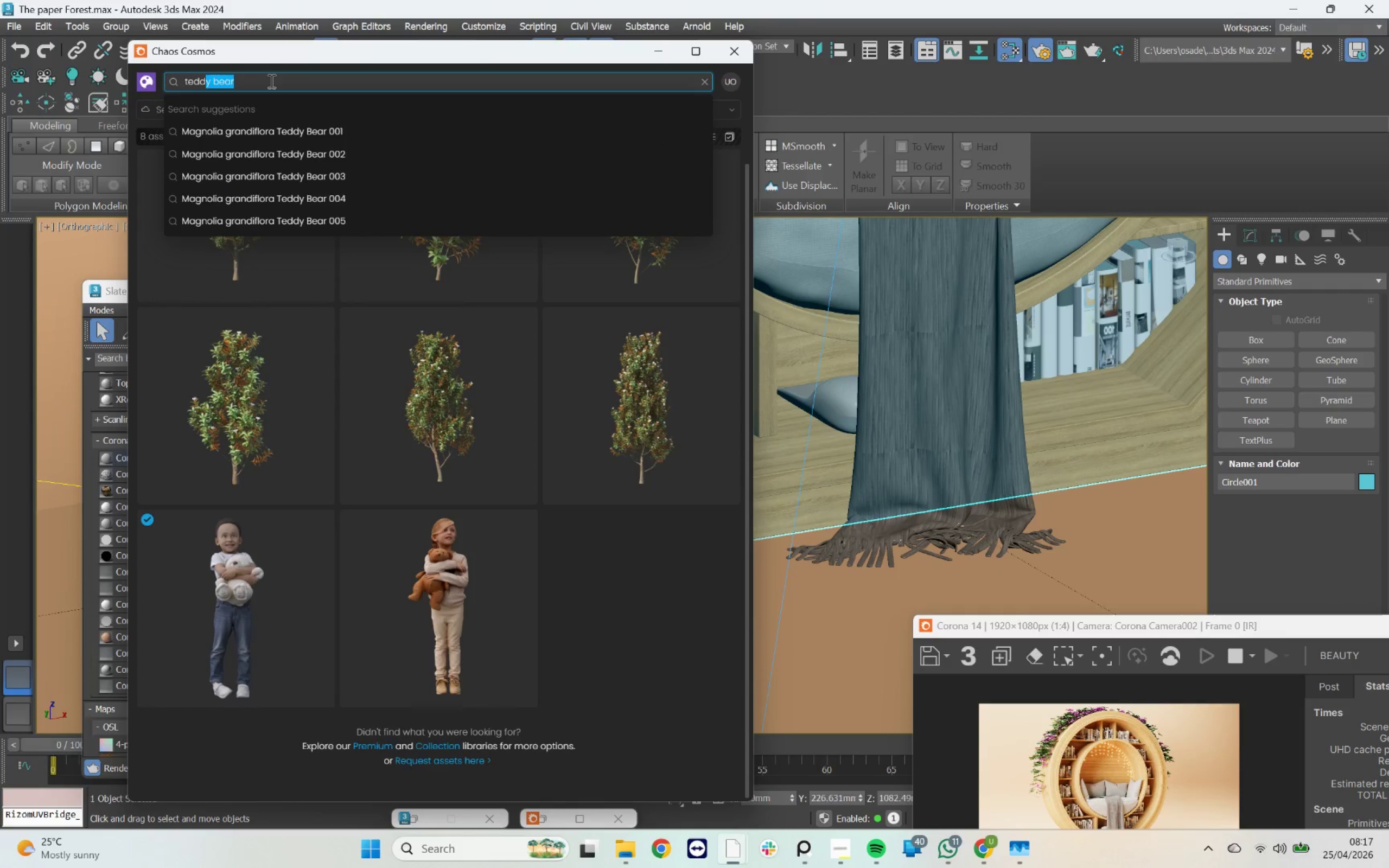 
key(Backspace)
 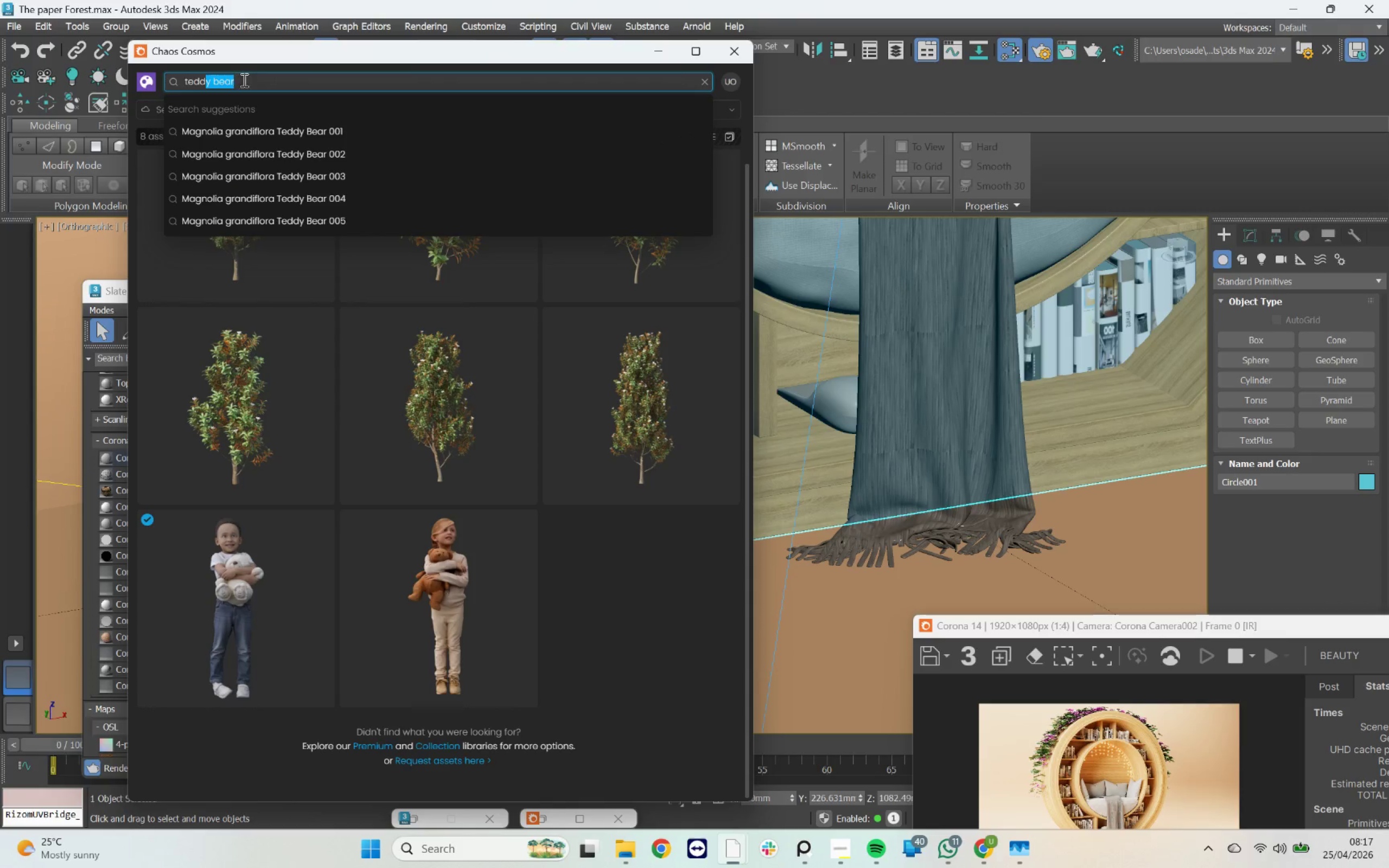 
left_click([244, 79])
 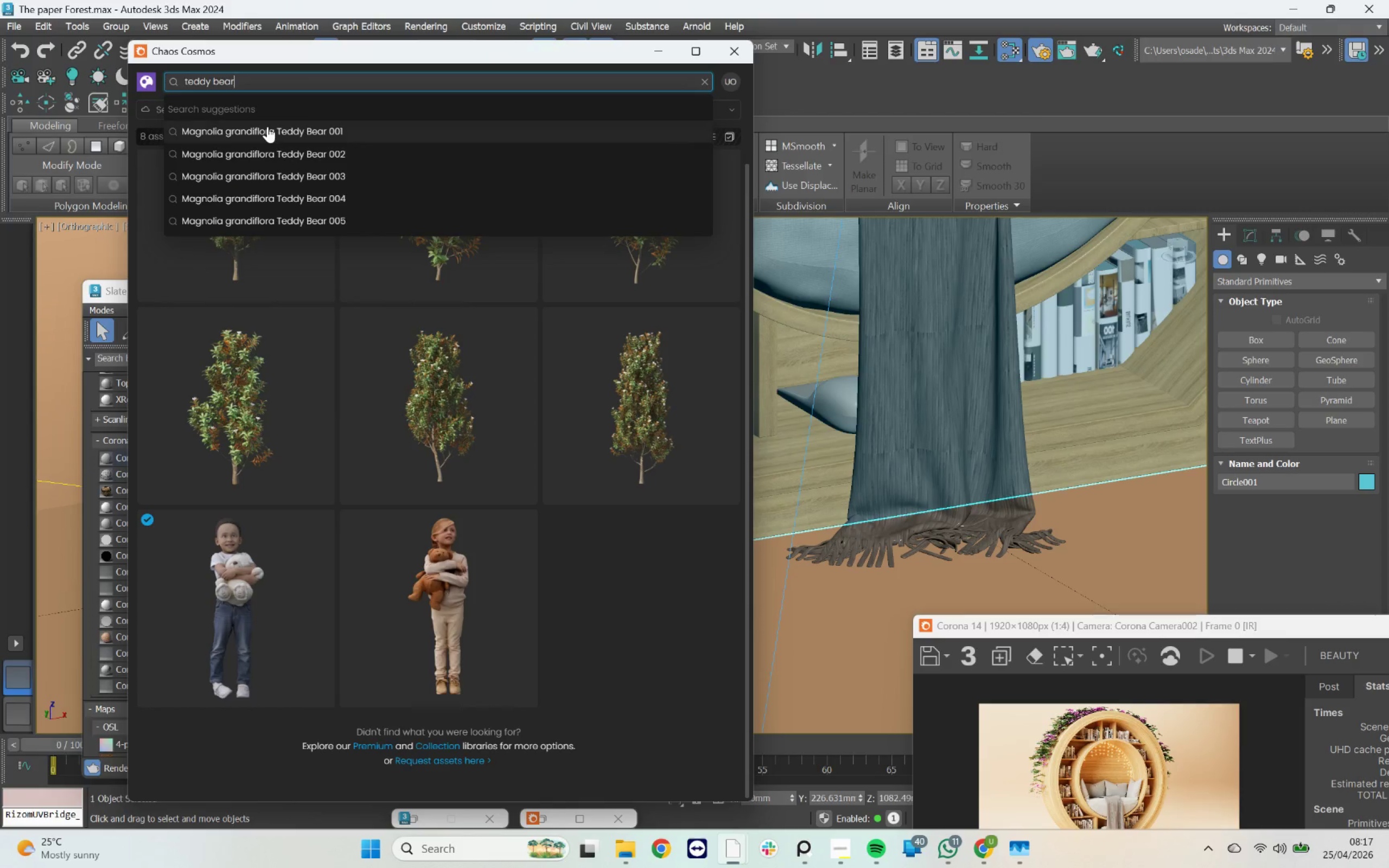 
left_click([267, 129])
 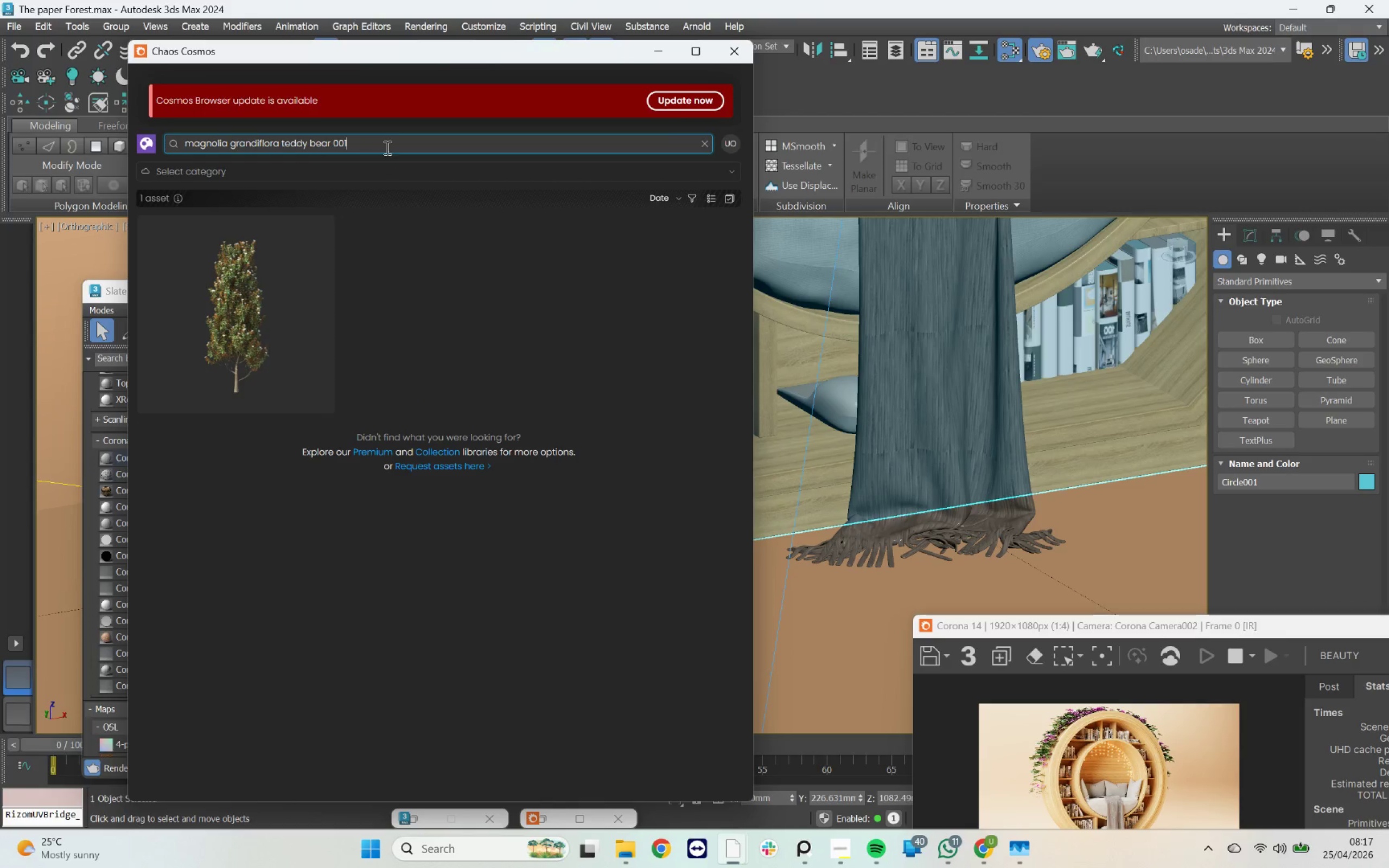 
key(Backspace)
 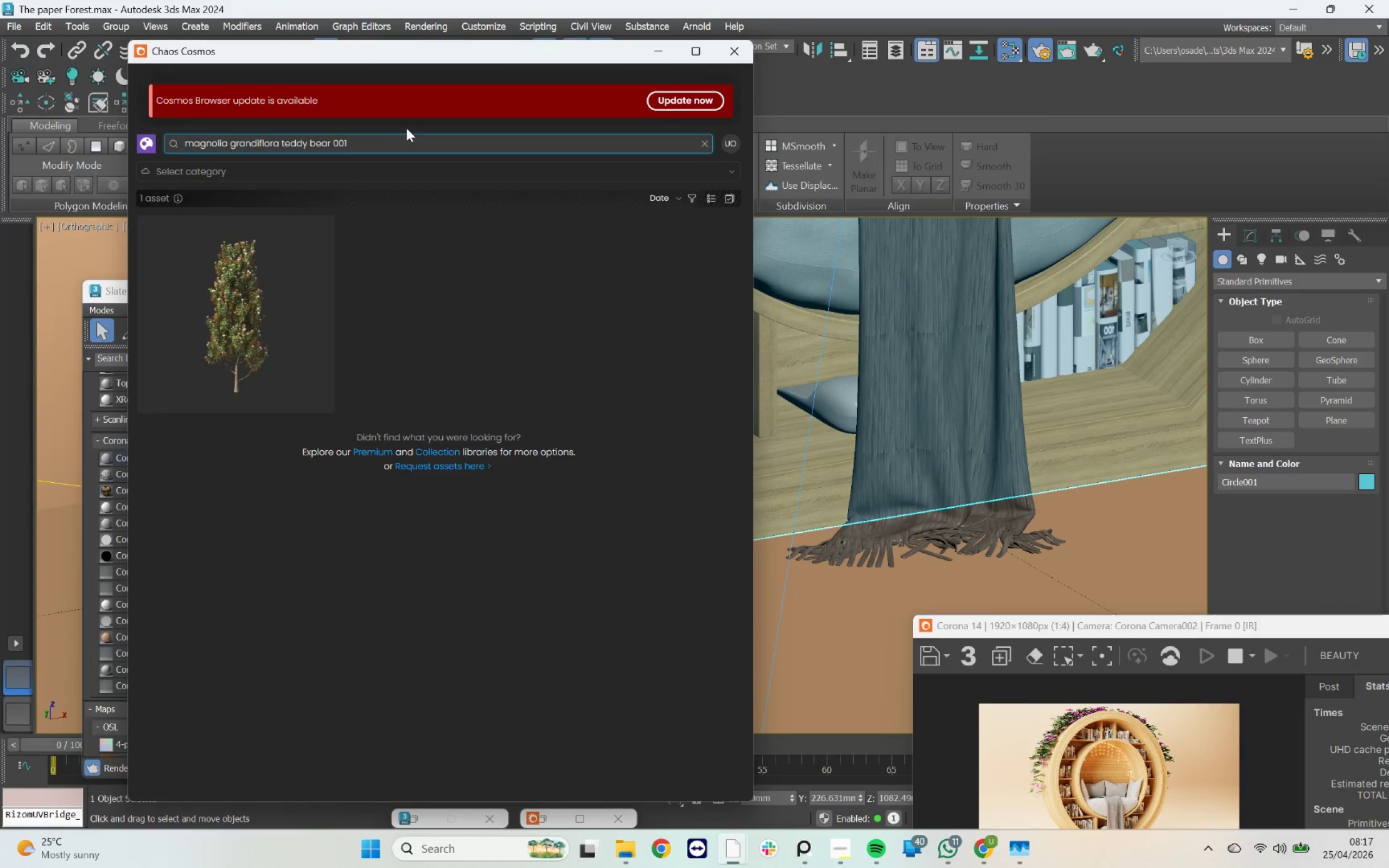 
key(Backspace)
 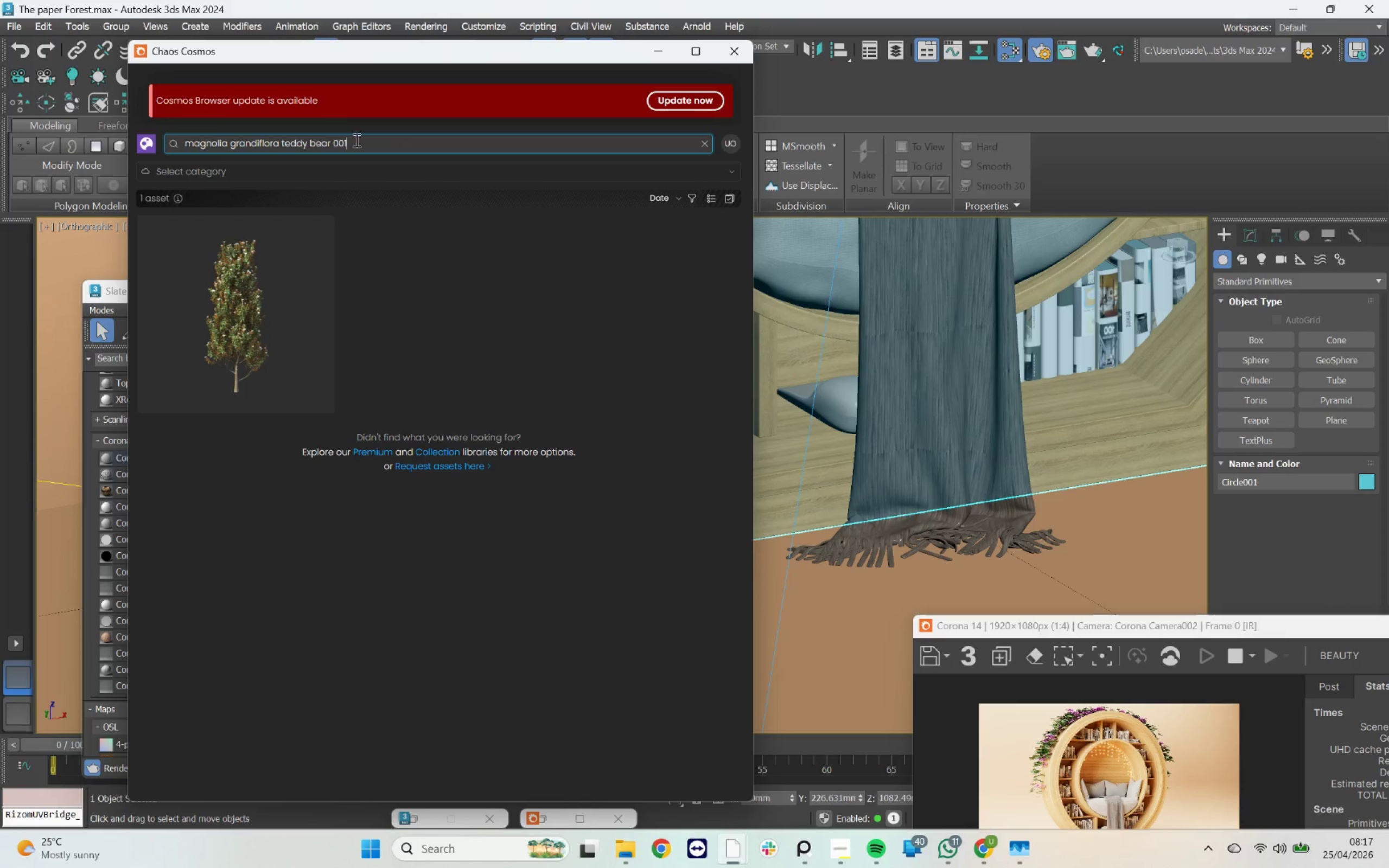 
key(Backspace)
 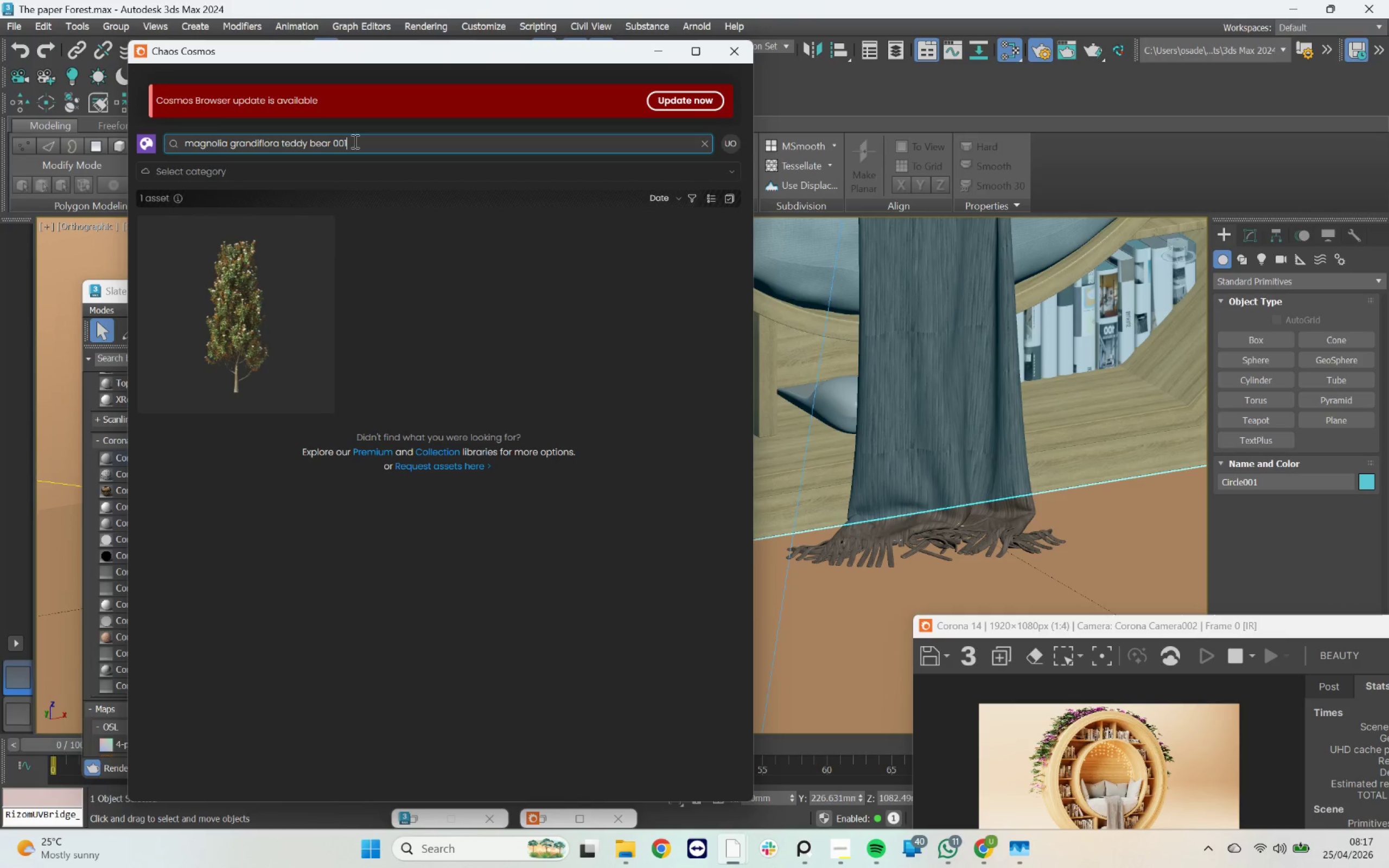 
left_click([354, 141])
 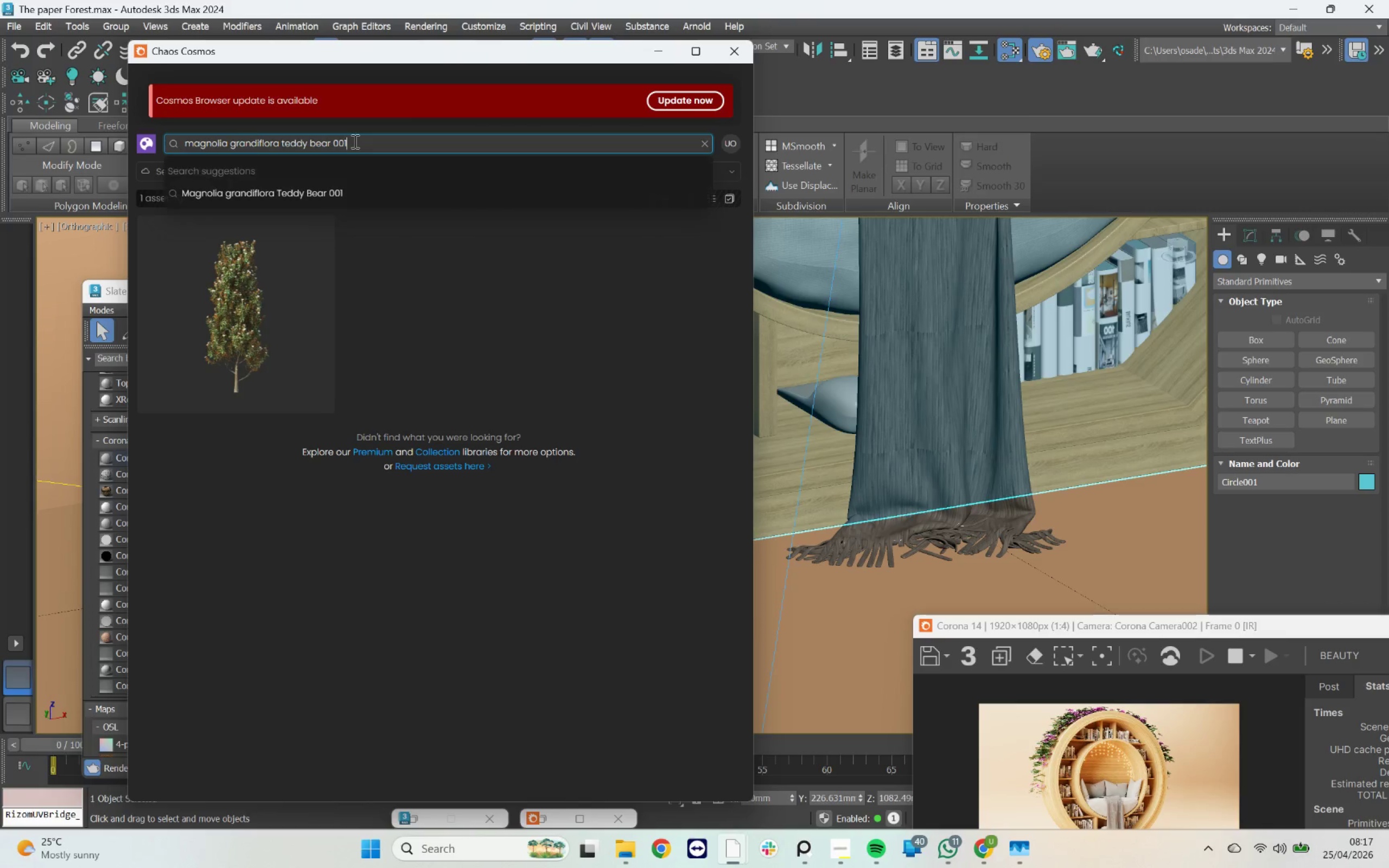 
key(Backspace)
 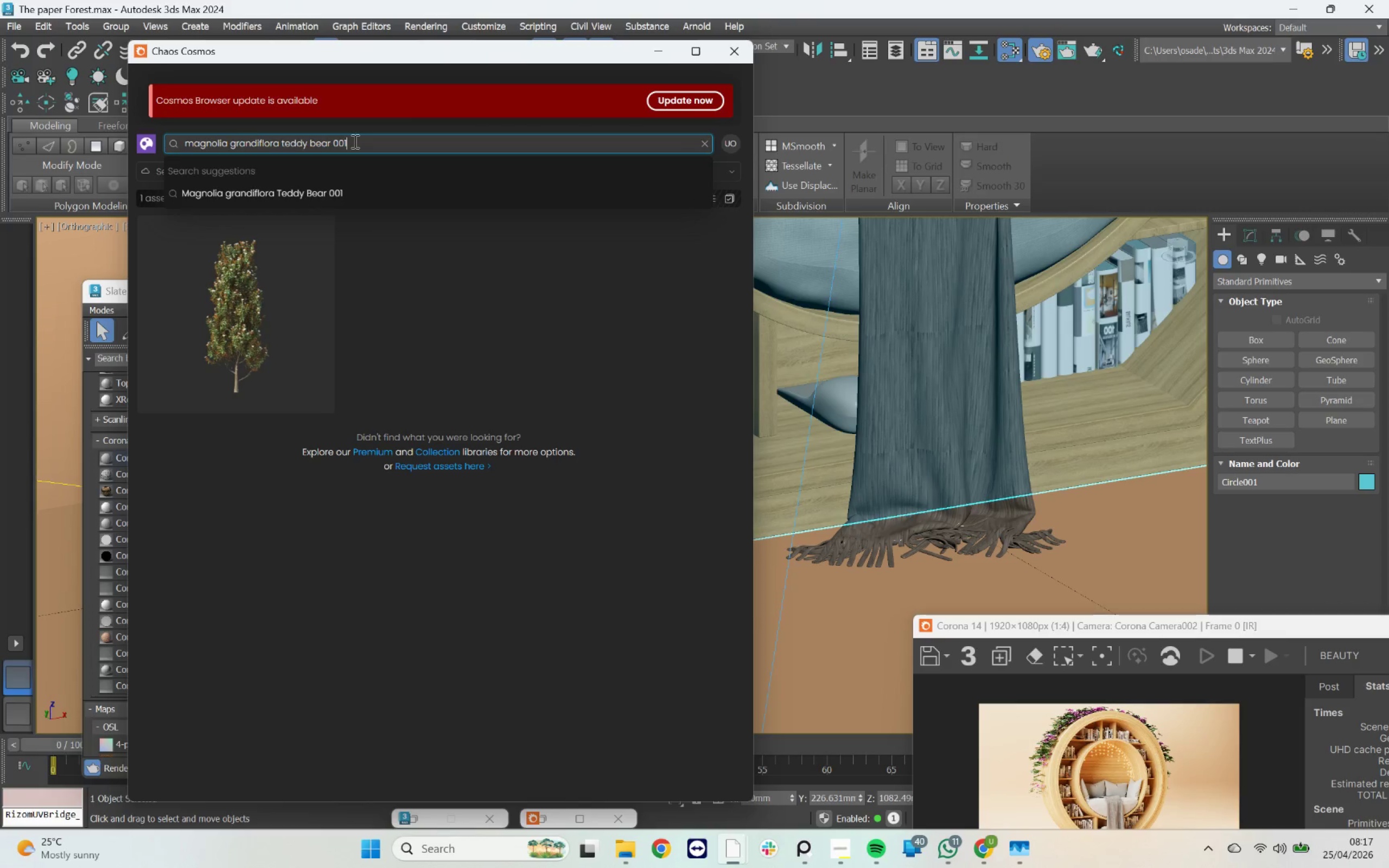 
key(Backspace)
 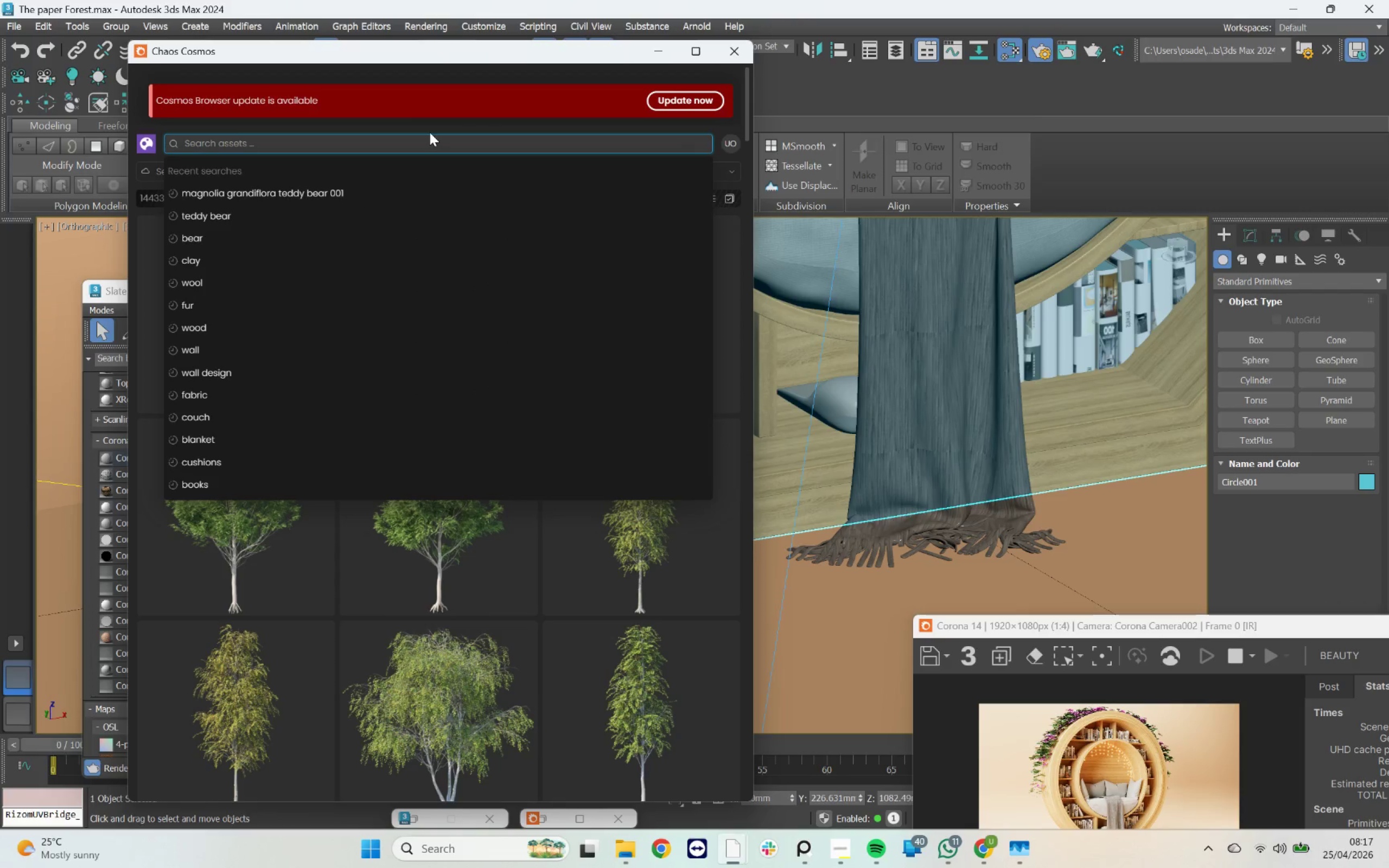 
wait(6.14)
 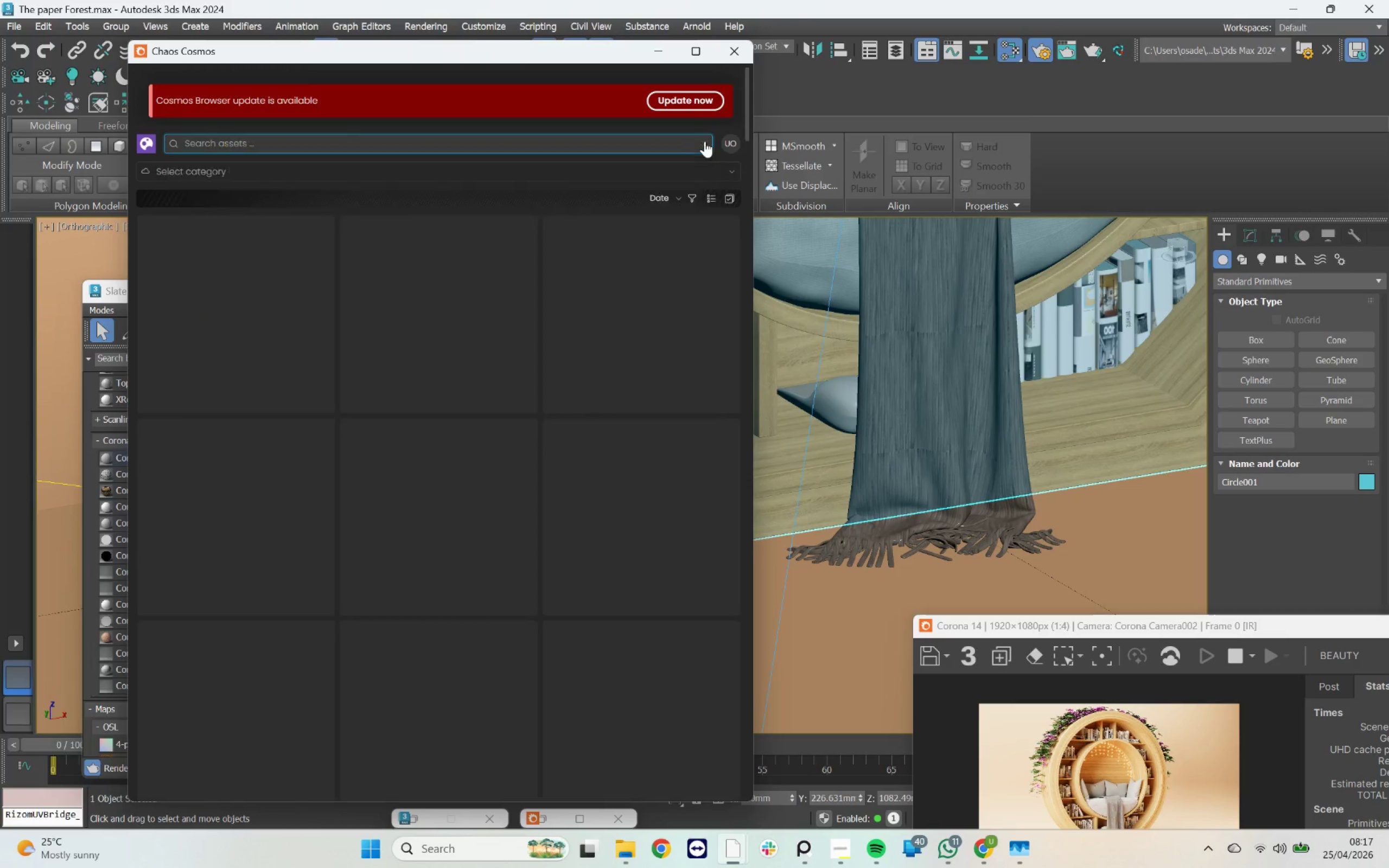 
type(sspko)
key(Tab)
type([kex)
 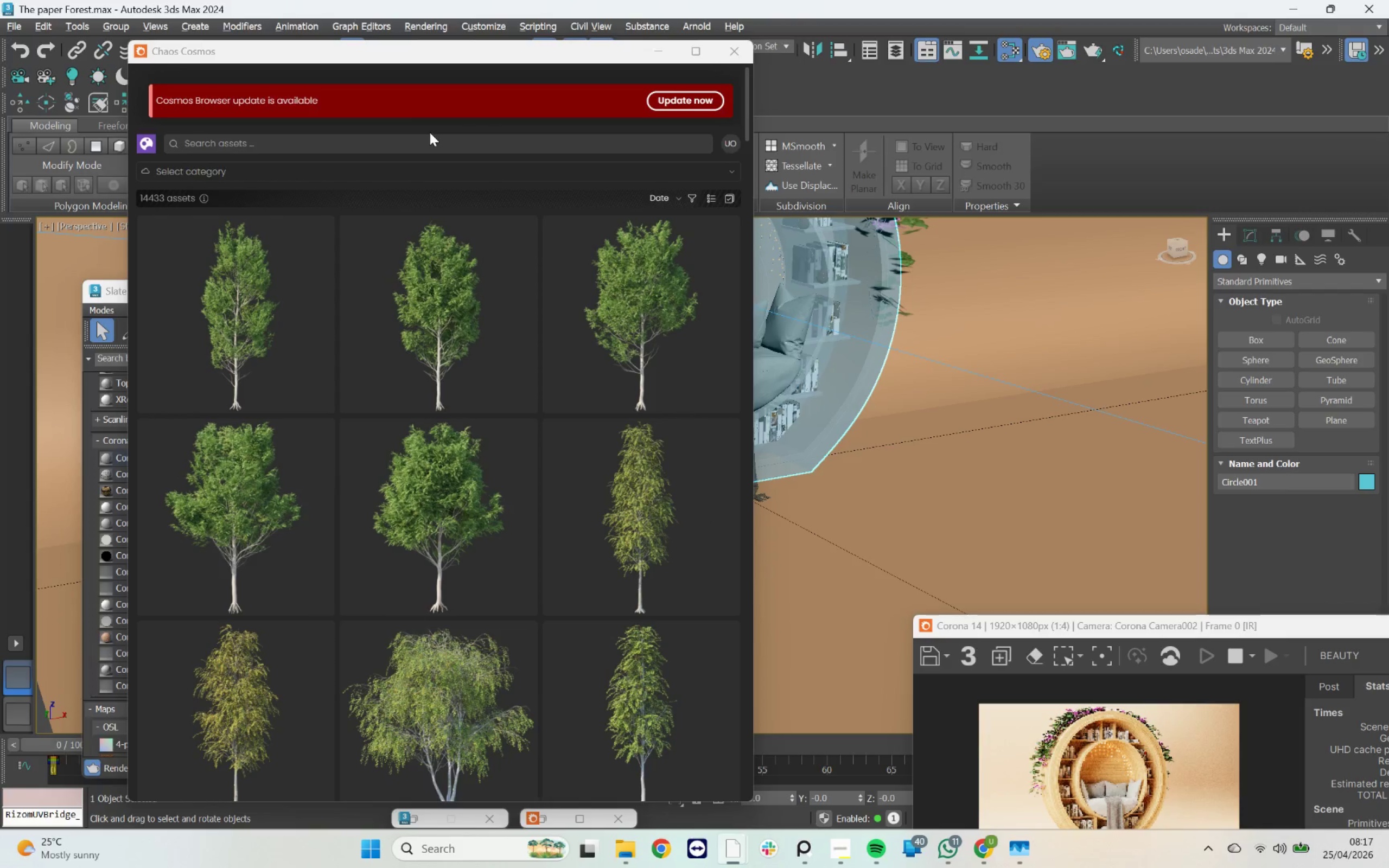 
hold_key(key=AltRight, duration=0.47)
 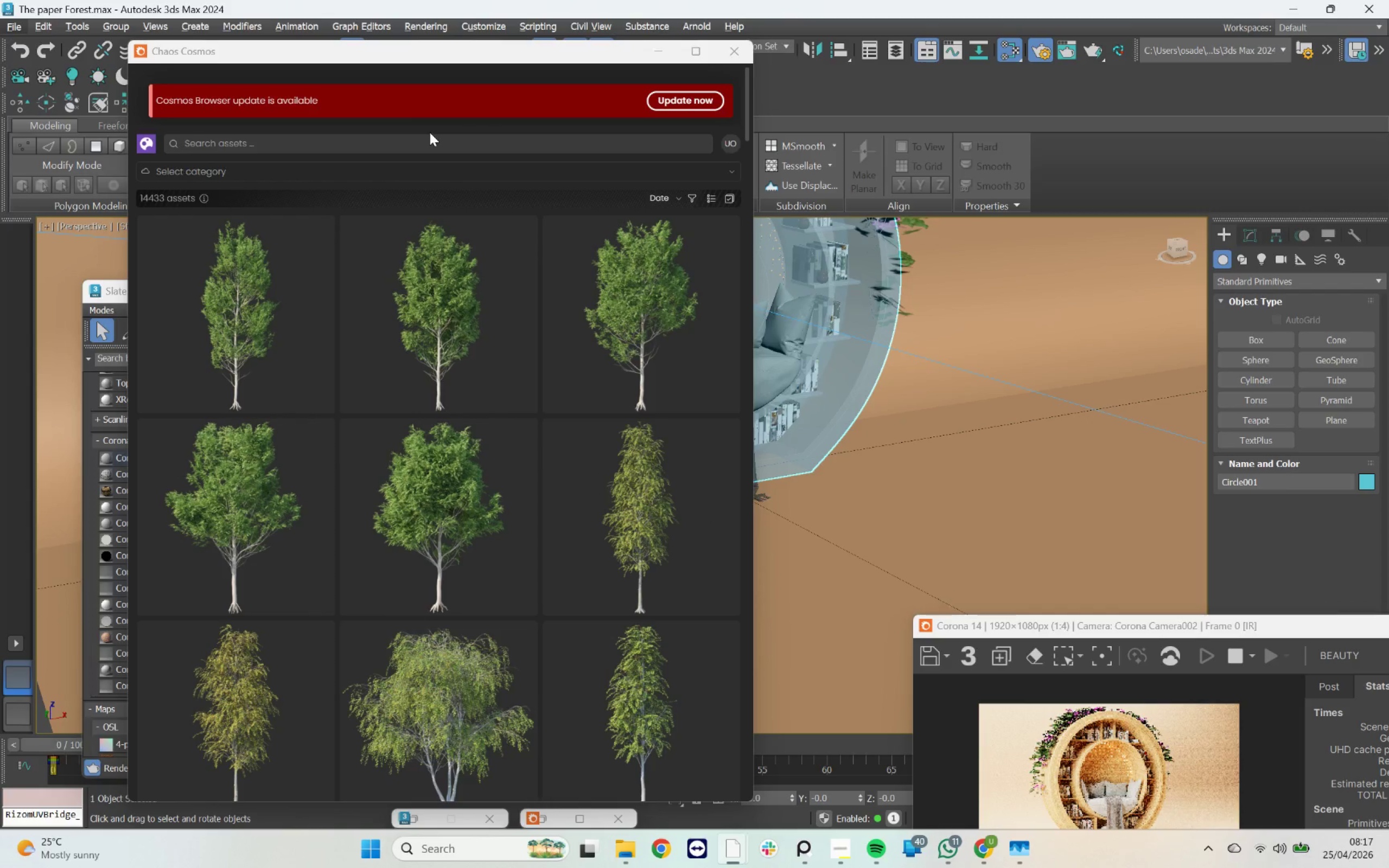 
key(Alt+AltLeft)
 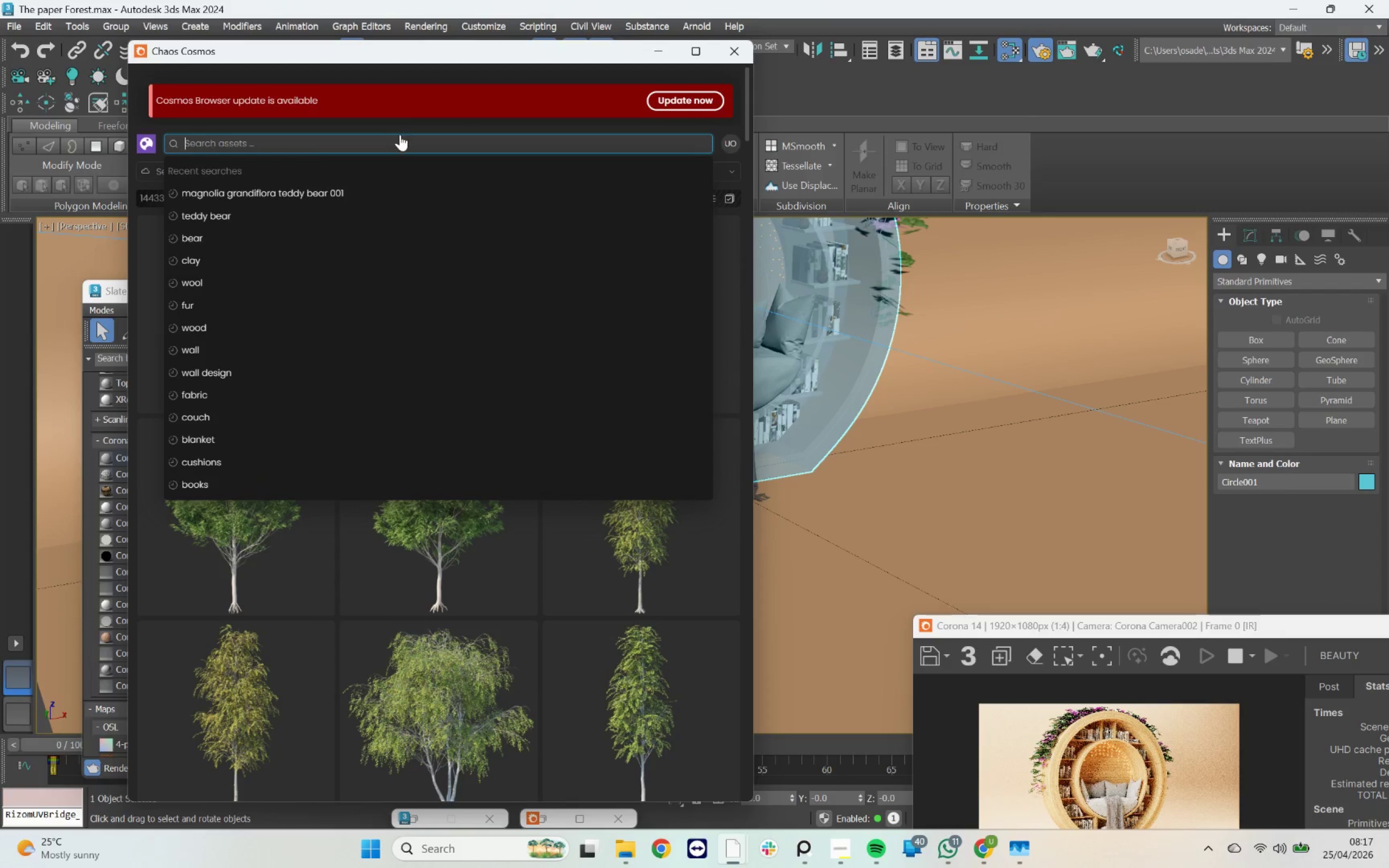 
type(shes)
 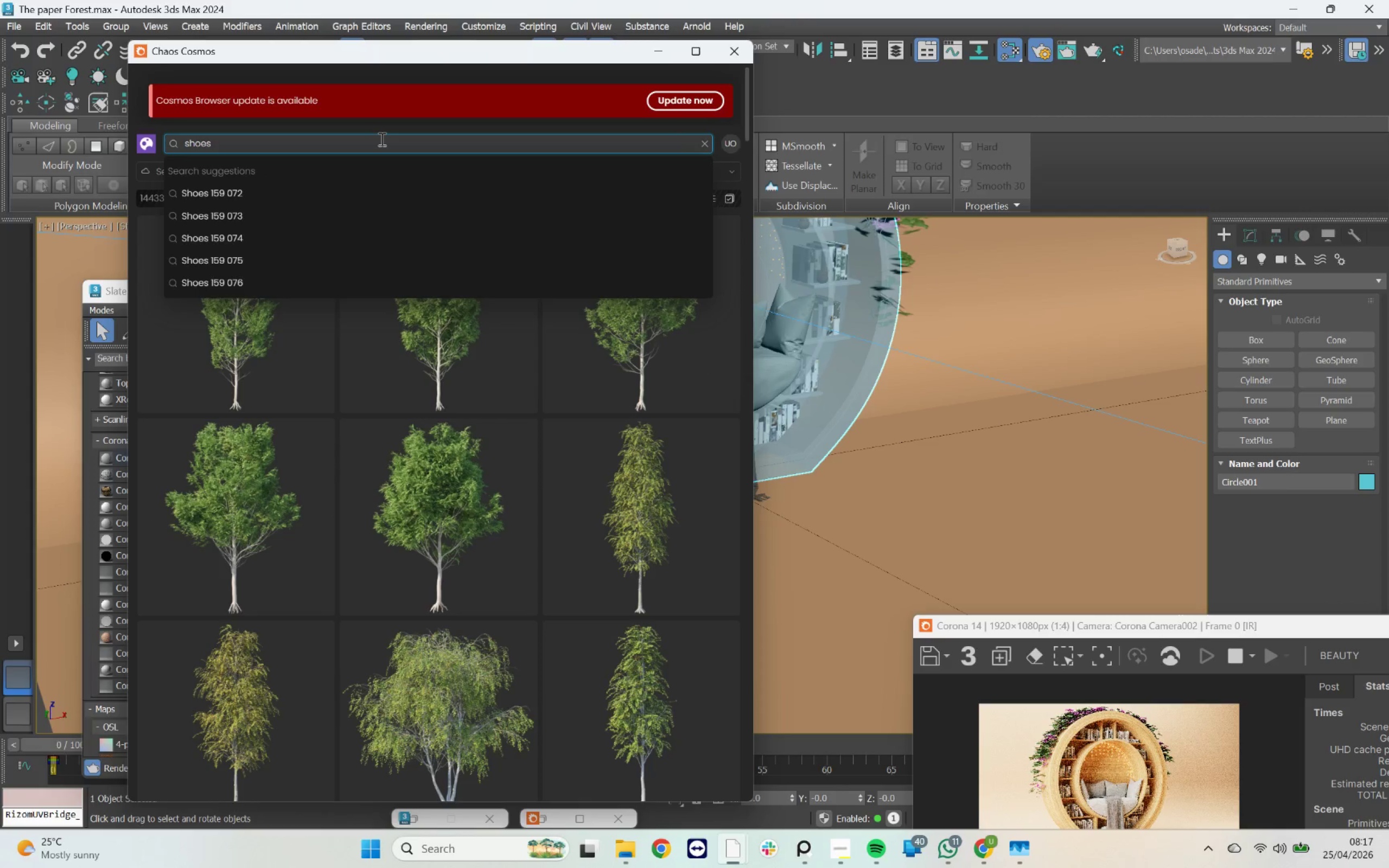 
key(Enter)
 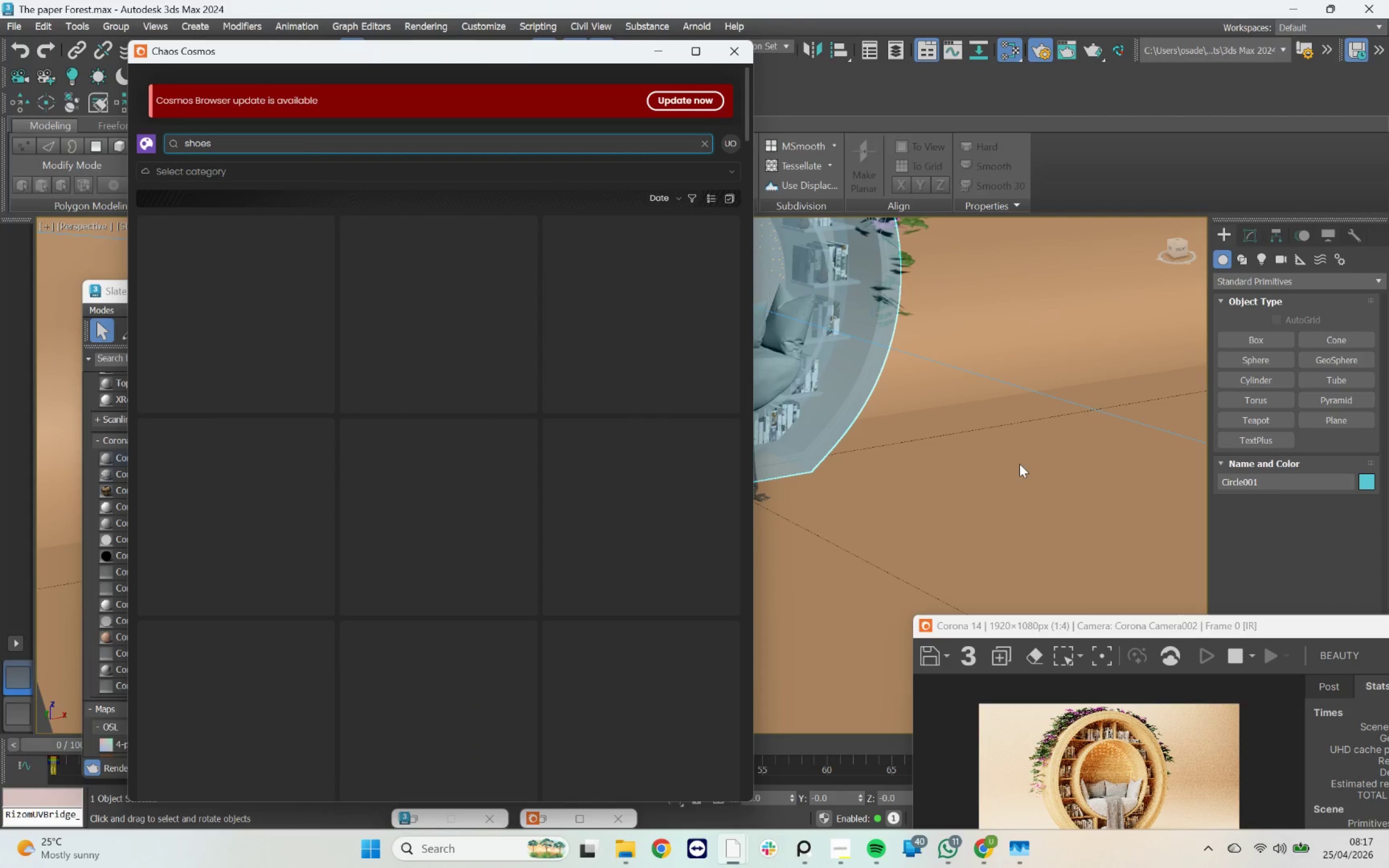 
left_click([1009, 457])
 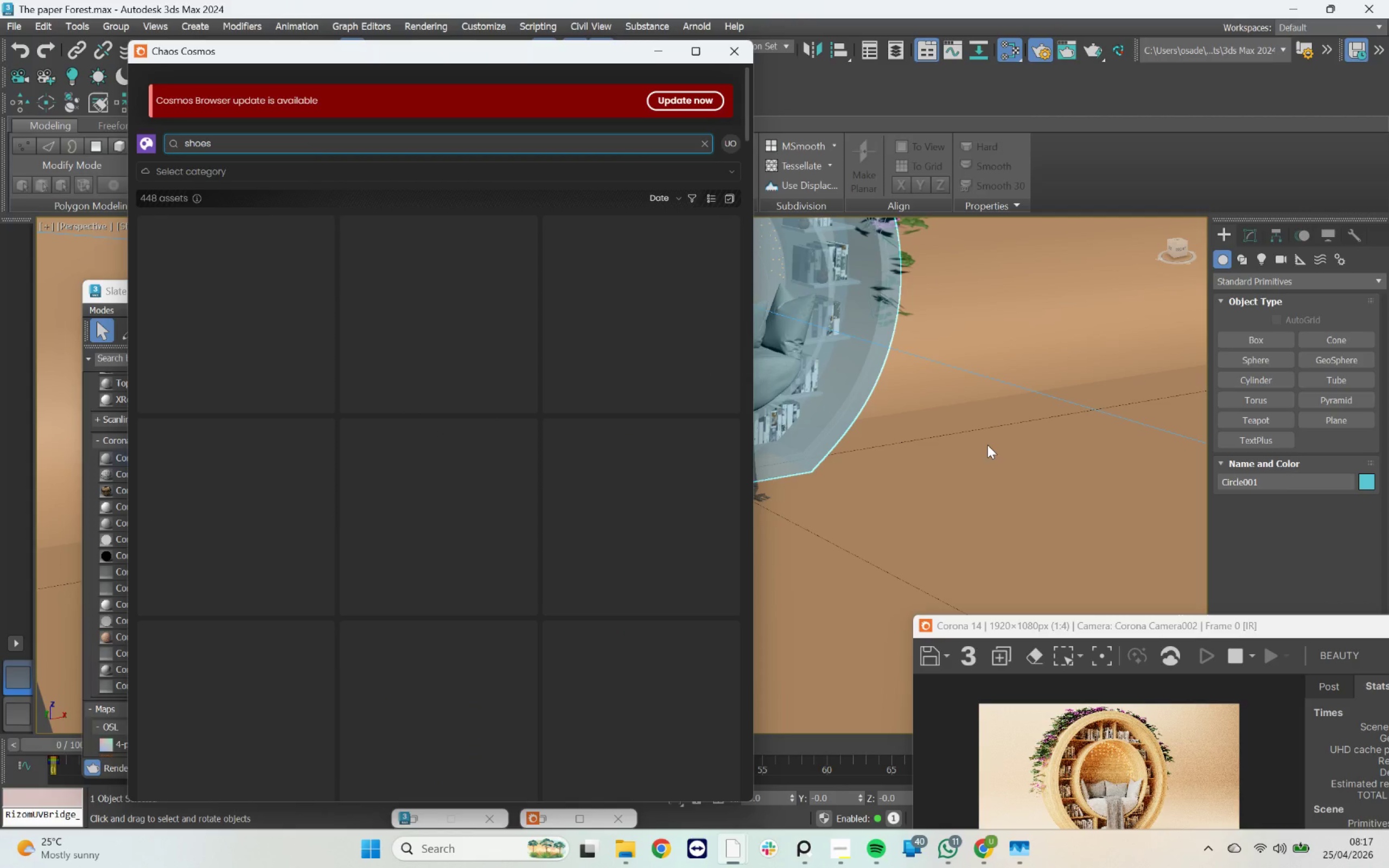 
scroll: coordinate [989, 445], scroll_direction: down, amount: 5.0
 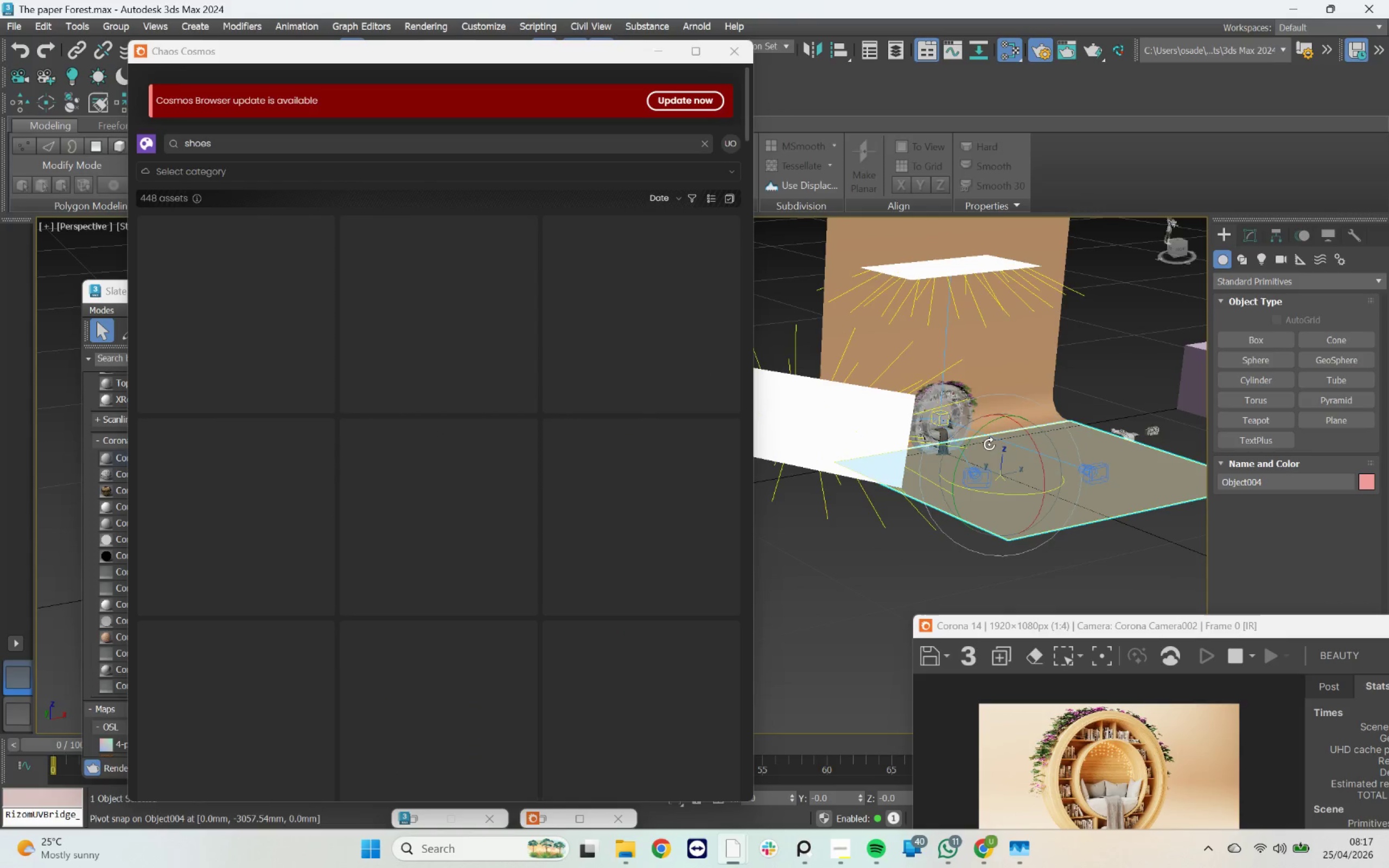 
scroll: coordinate [917, 441], scroll_direction: up, amount: 16.0
 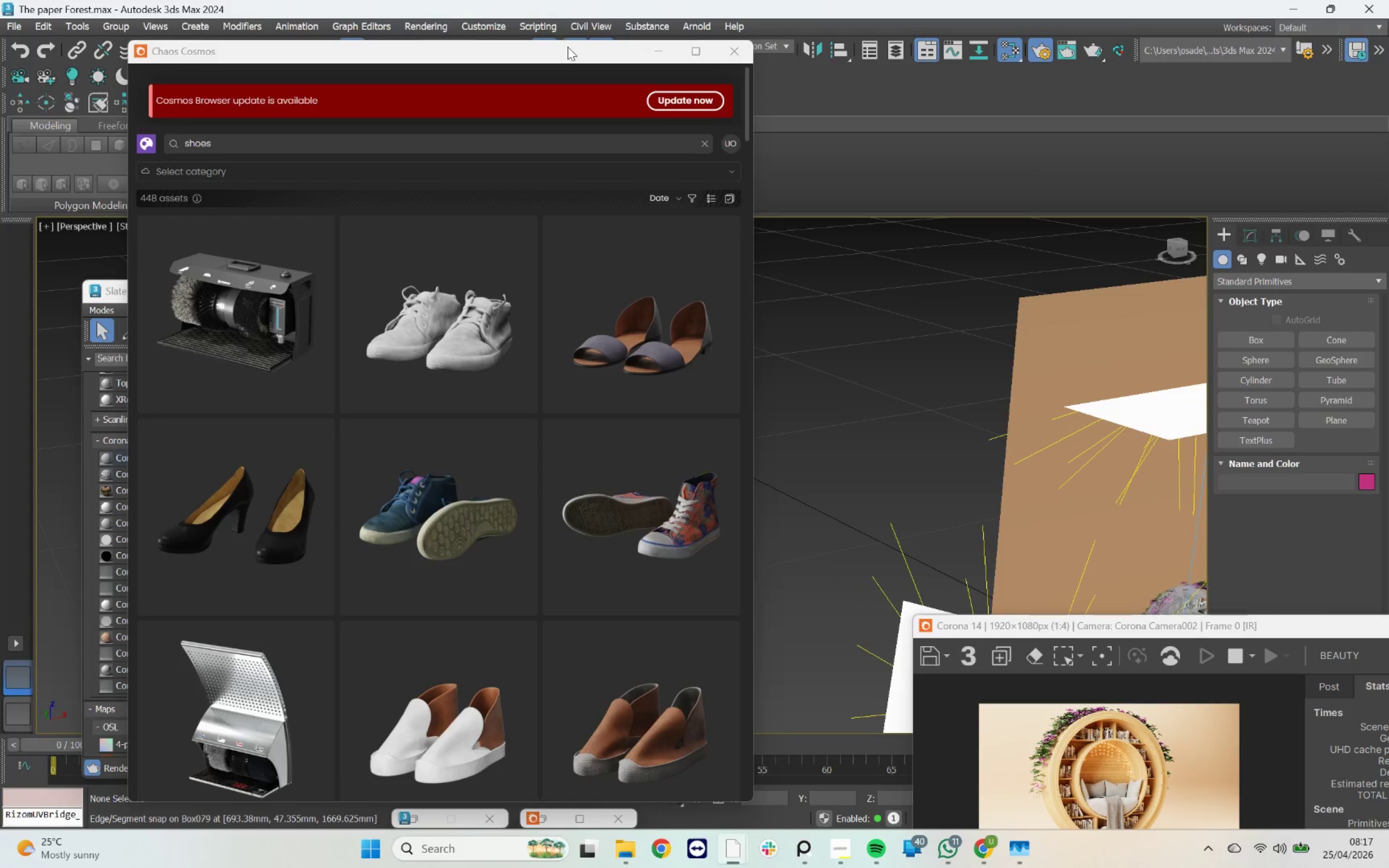 
scroll: coordinate [889, 344], scroll_direction: down, amount: 3.0
 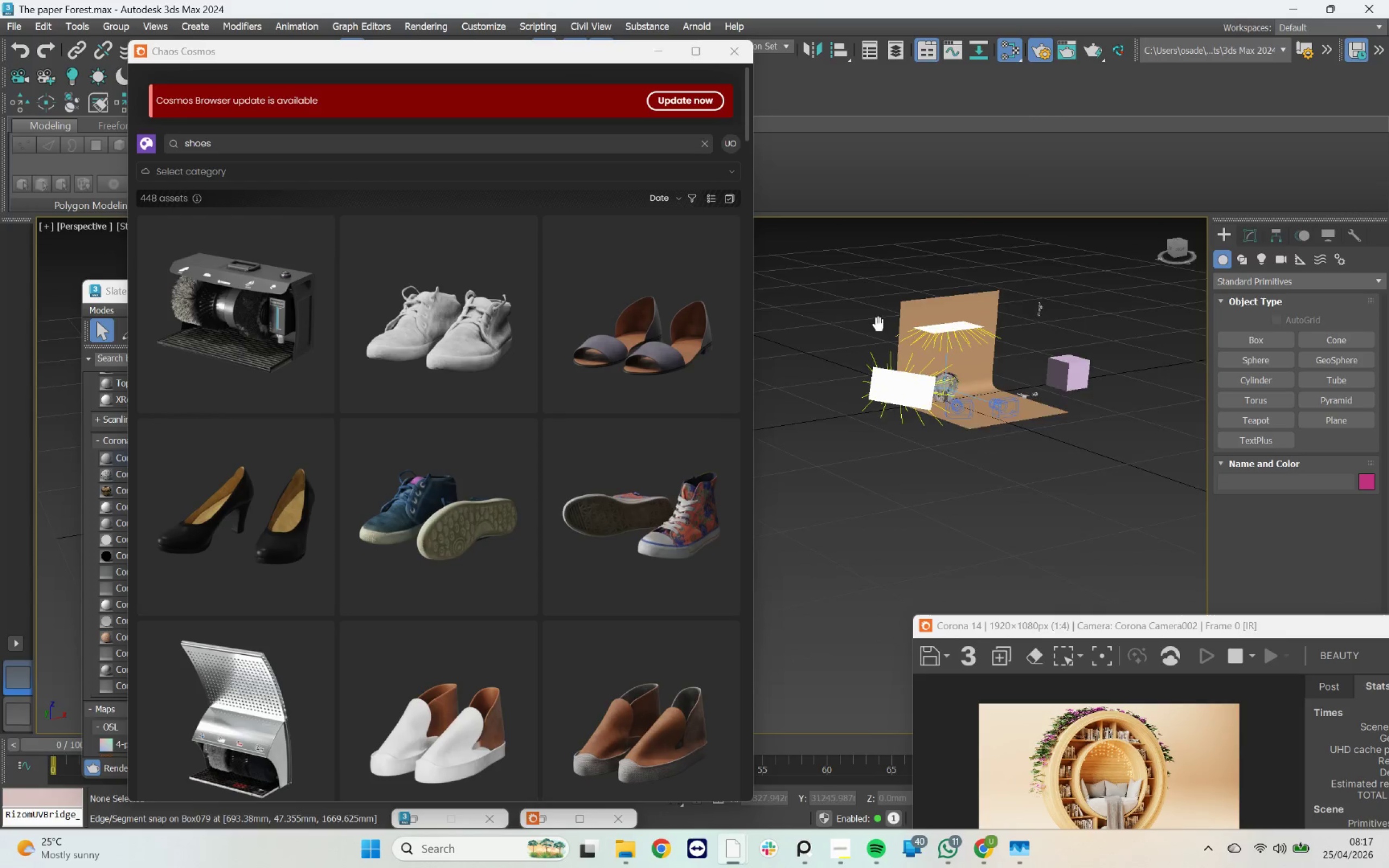 
scroll: coordinate [820, 503], scroll_direction: up, amount: 6.0
 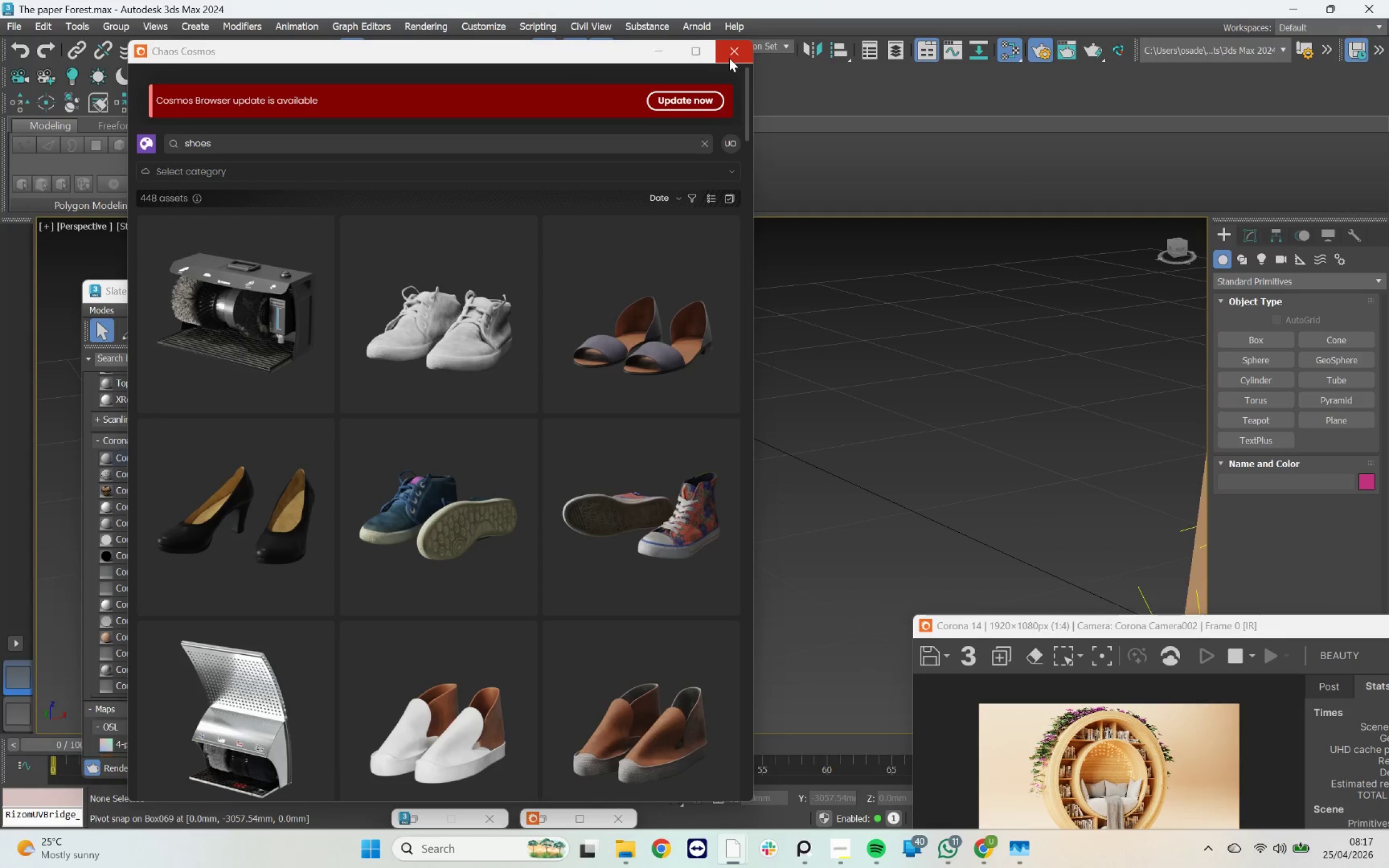 
left_click([729, 58])
 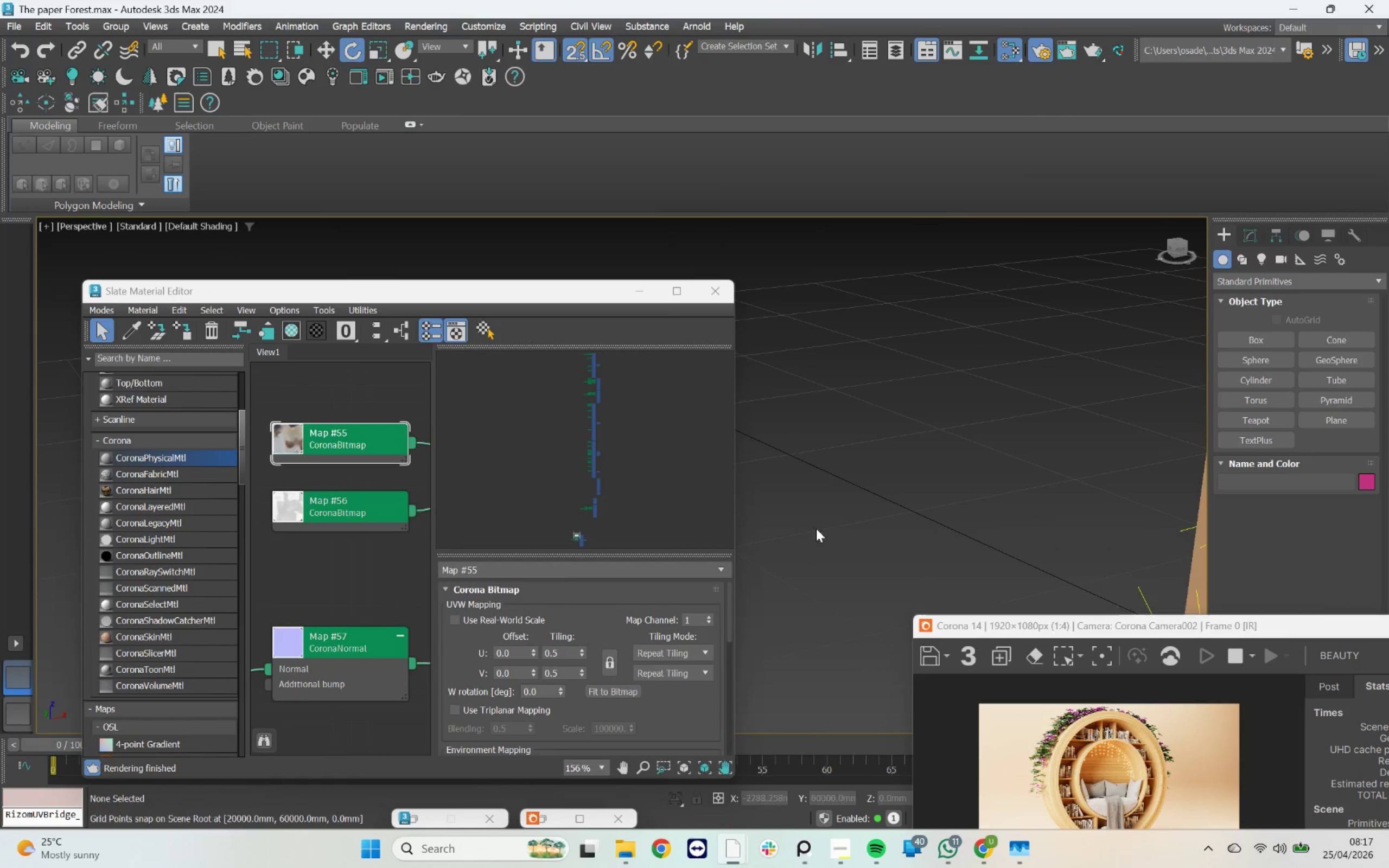 
scroll: coordinate [821, 547], scroll_direction: down, amount: 5.0
 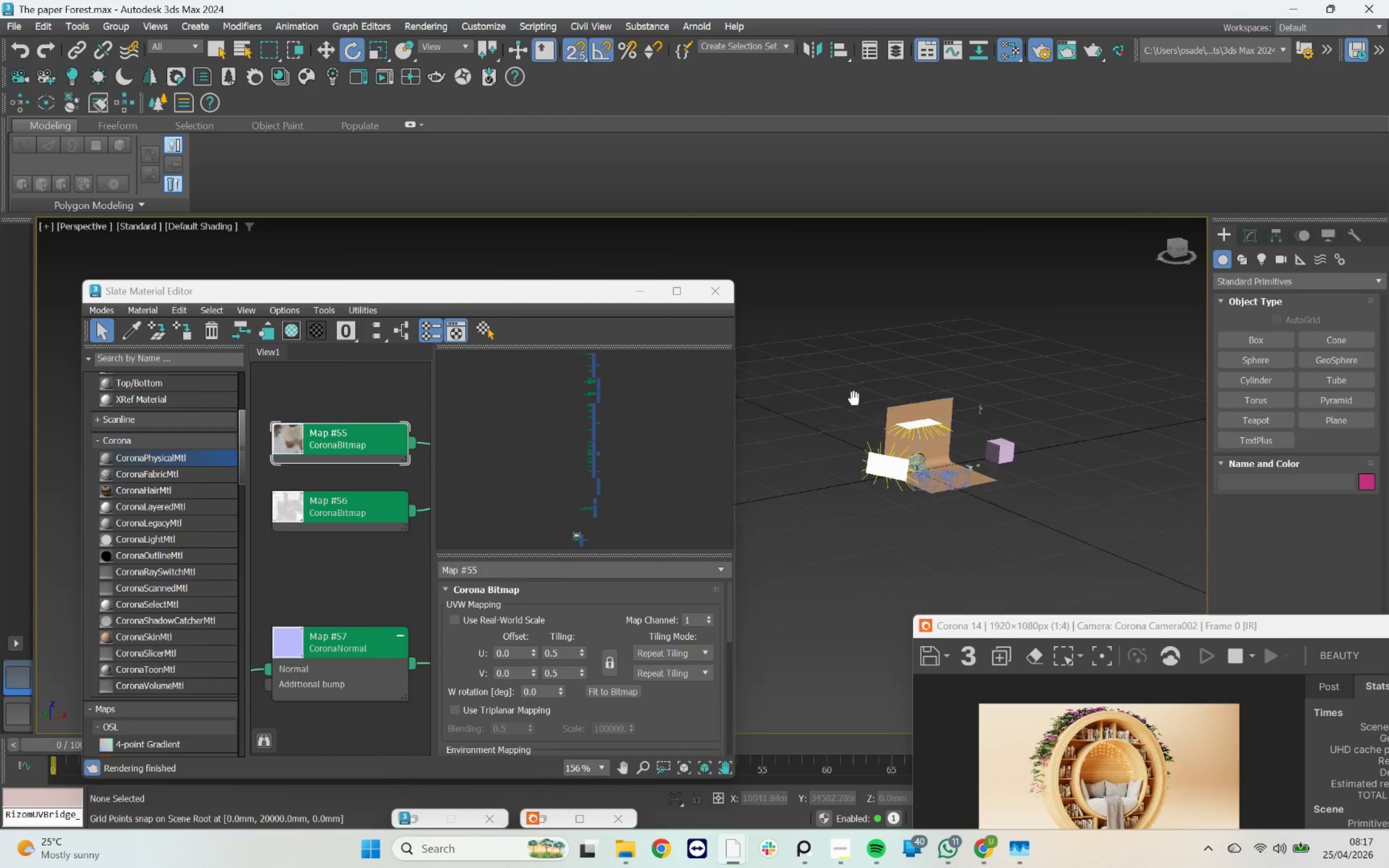 
scroll: coordinate [886, 487], scroll_direction: up, amount: 16.0
 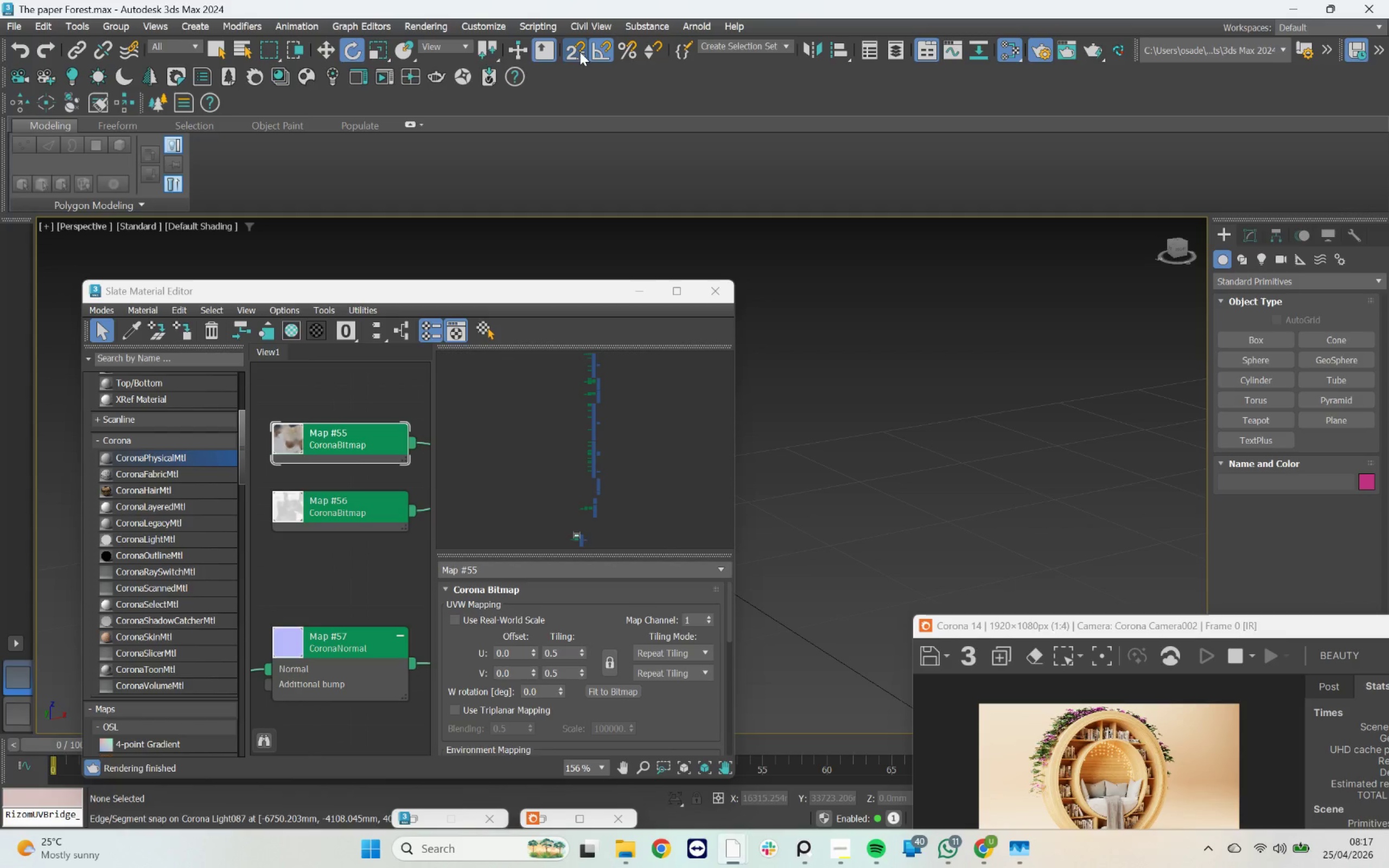 
double_click([592, 52])
 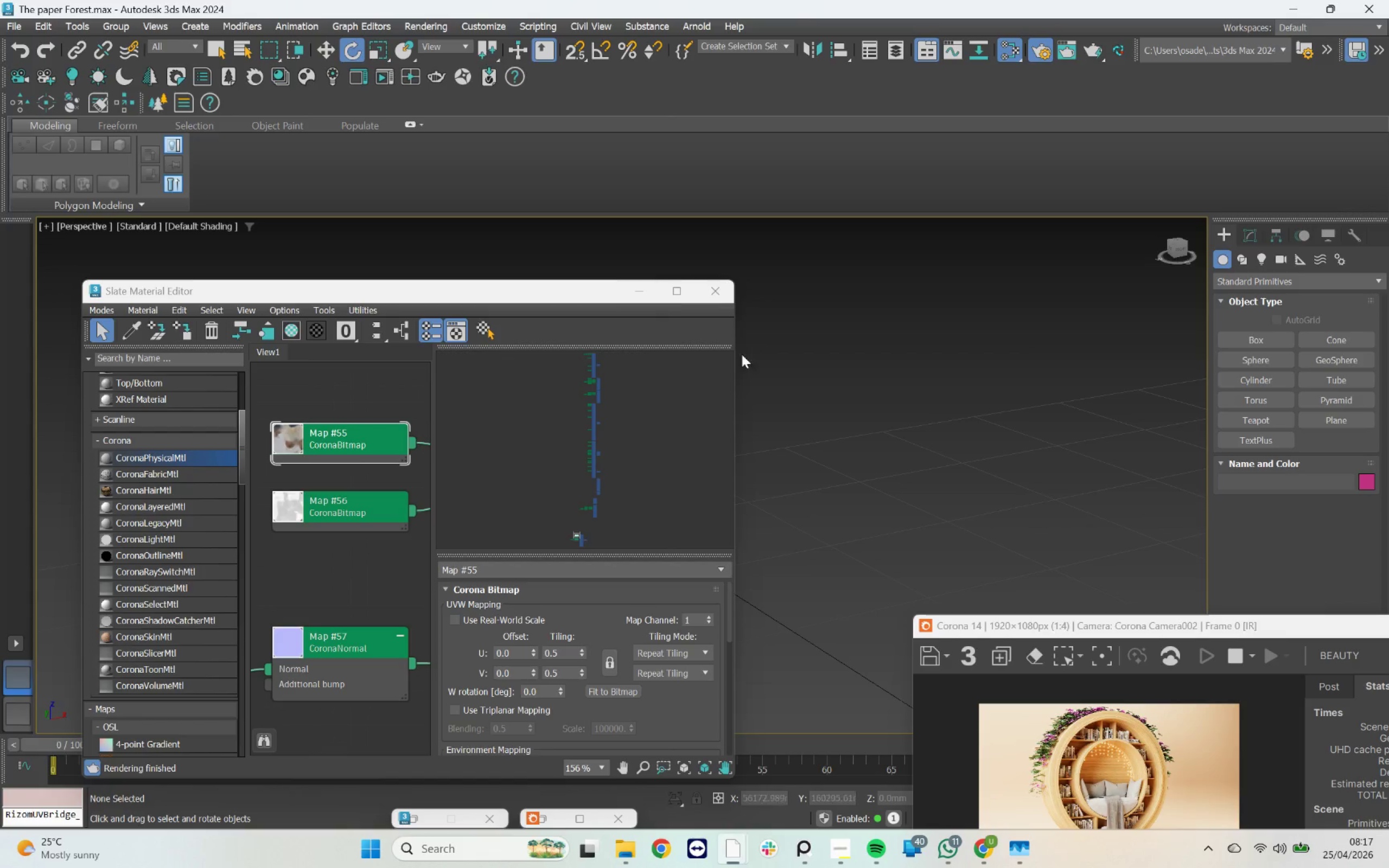 
scroll: coordinate [910, 314], scroll_direction: down, amount: 6.0
 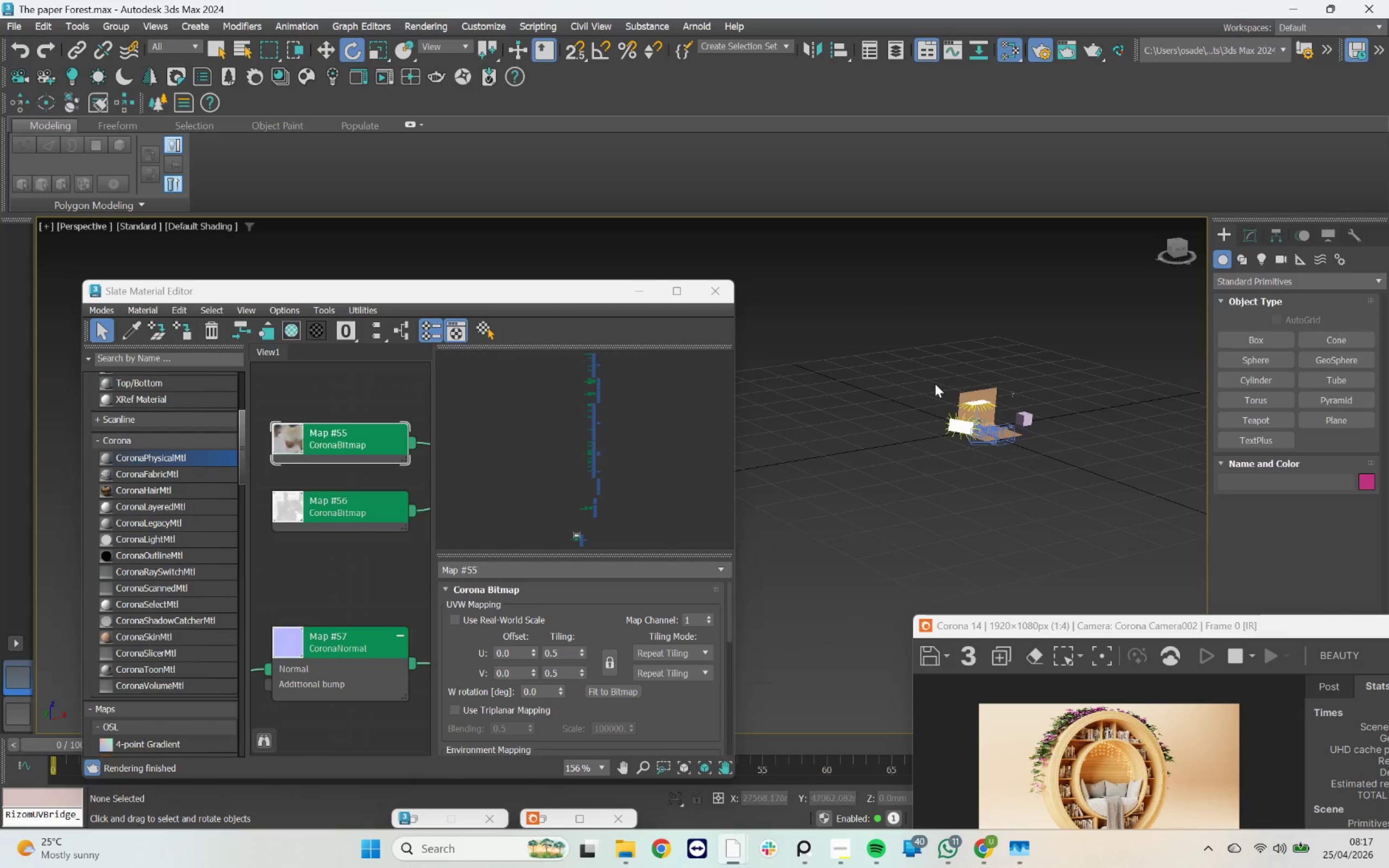 
scroll: coordinate [1092, 444], scroll_direction: up, amount: 14.0
 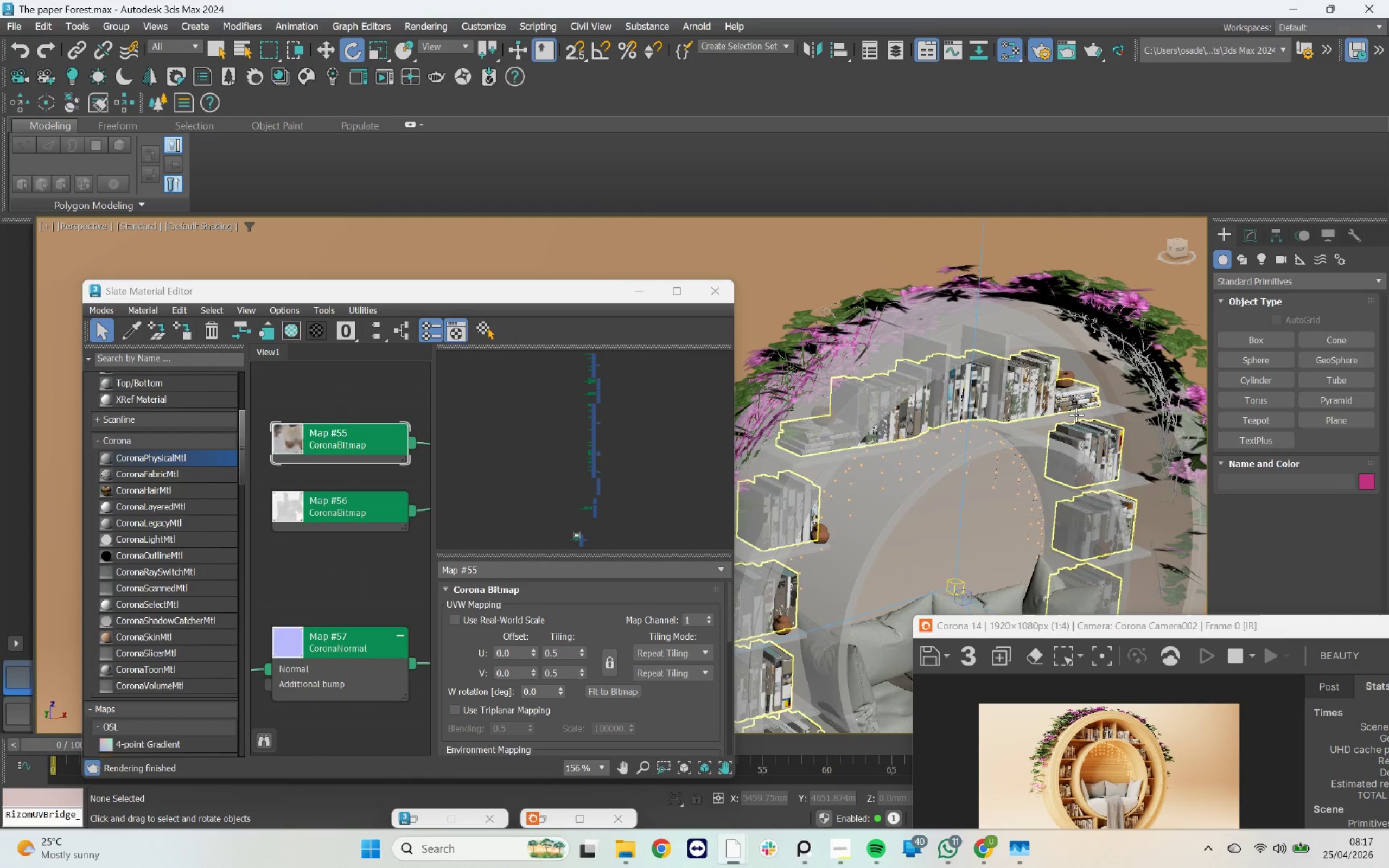 
key(Control+Z)
 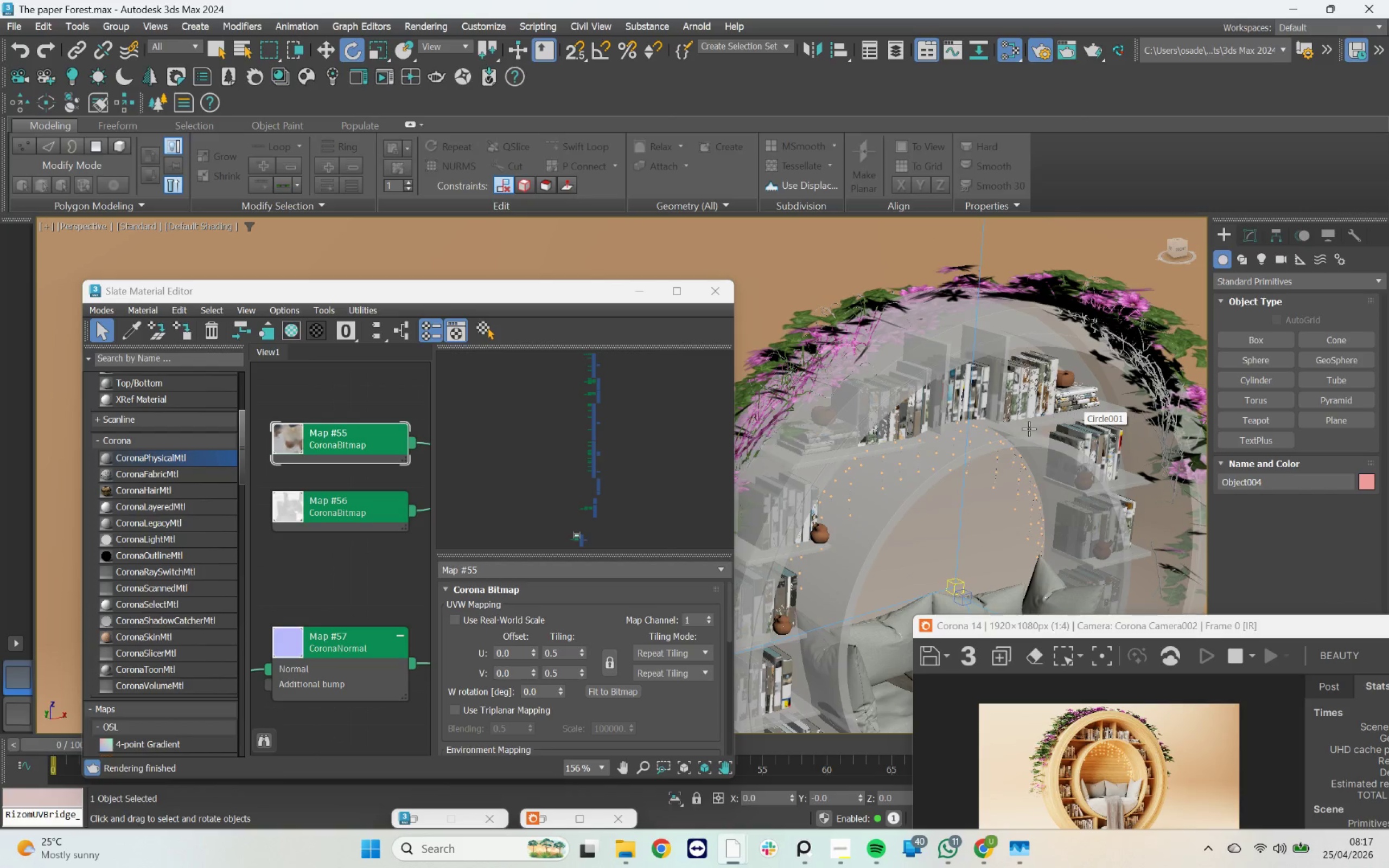 
key(Control+Z)
 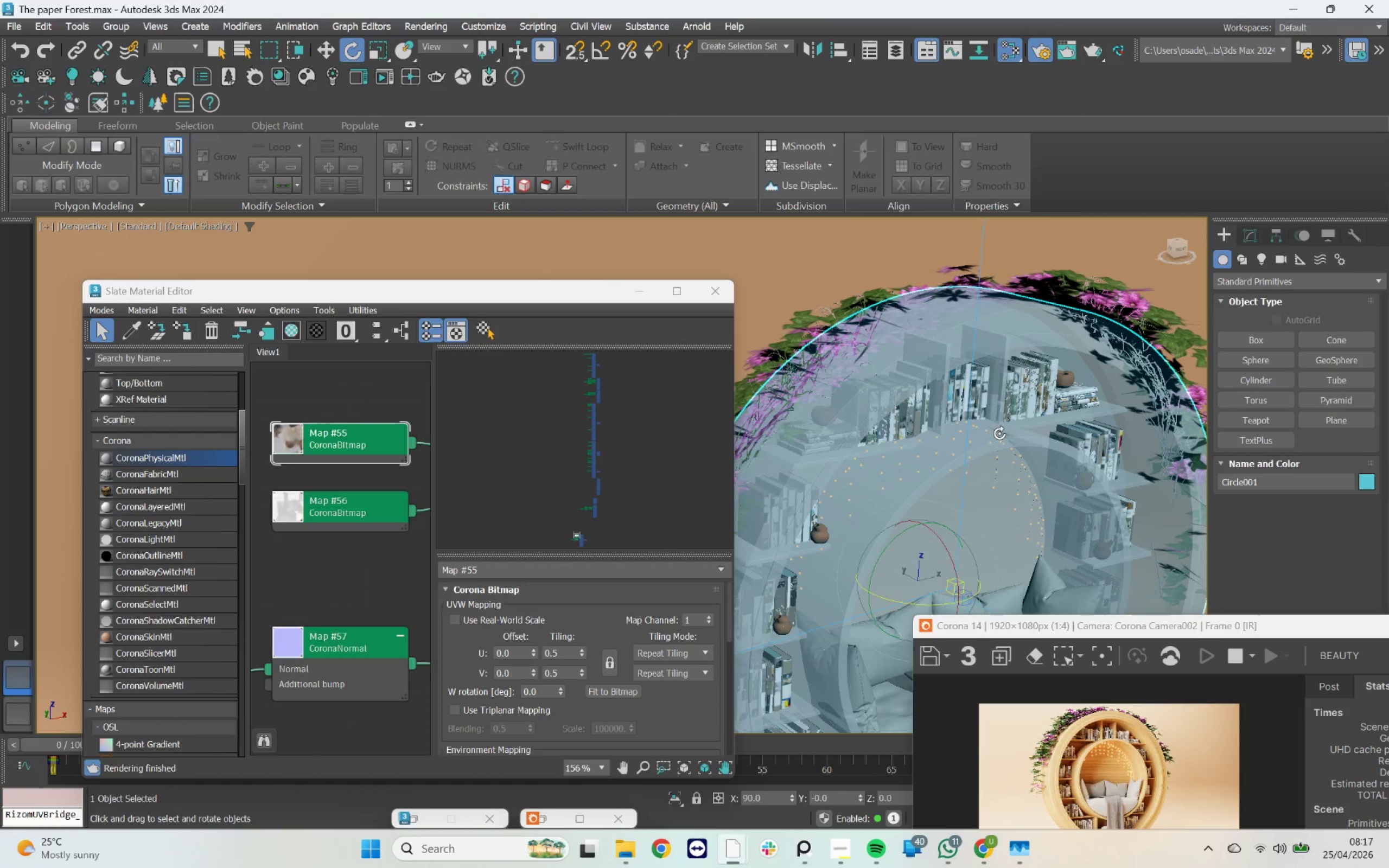 
key(Control+Z)
 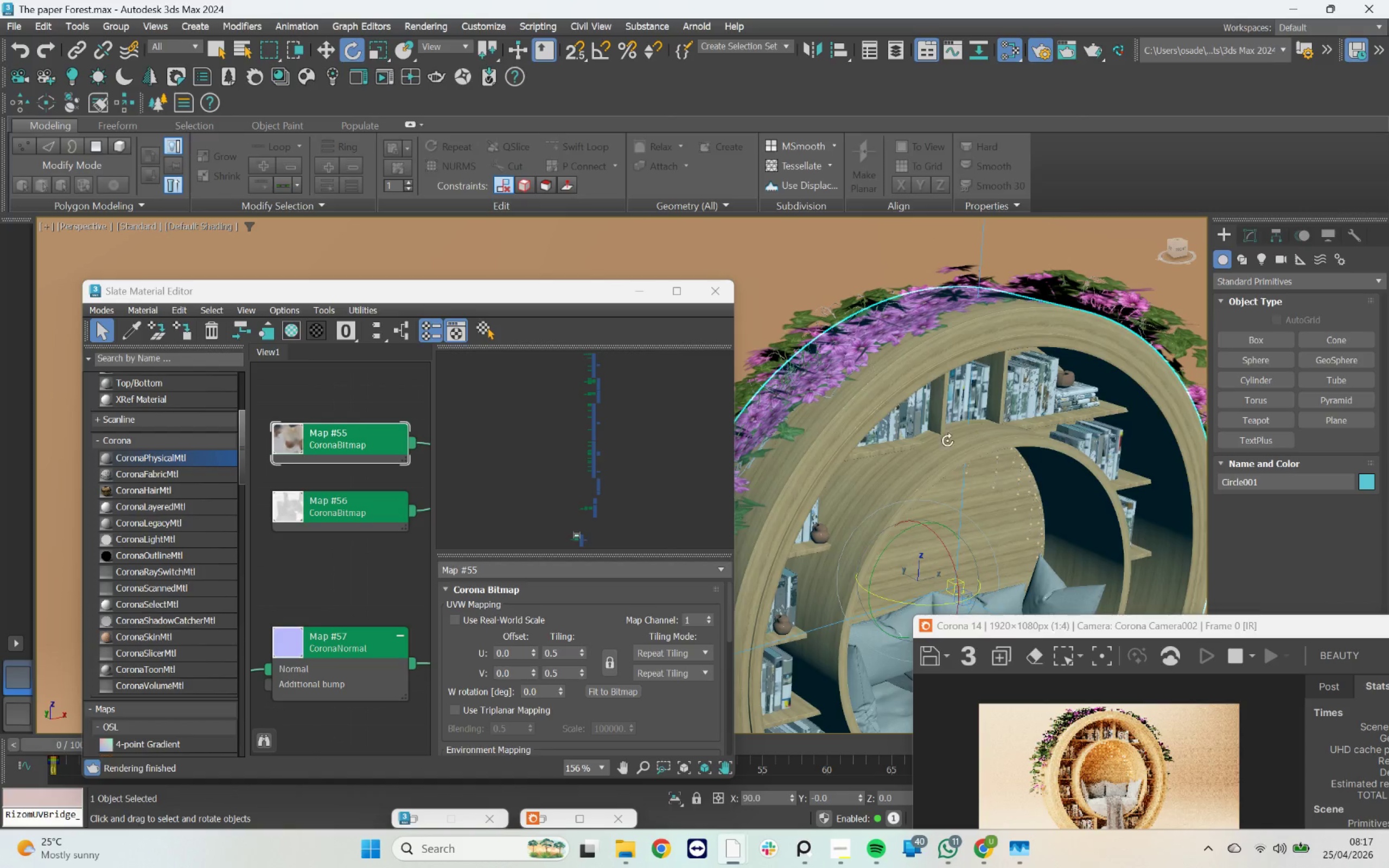 
scroll: coordinate [868, 423], scroll_direction: up, amount: 4.0
 